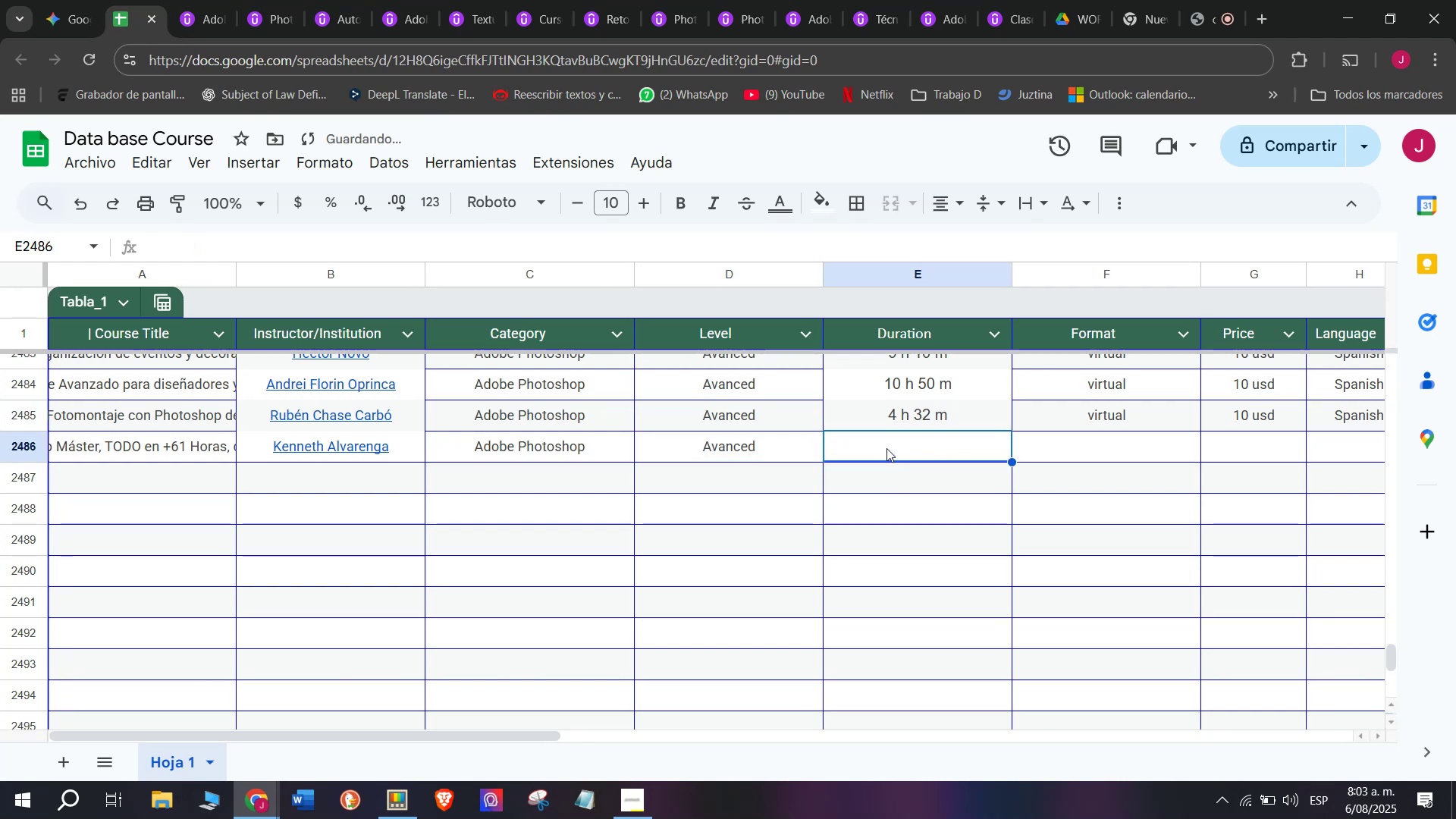 
key(Z)
 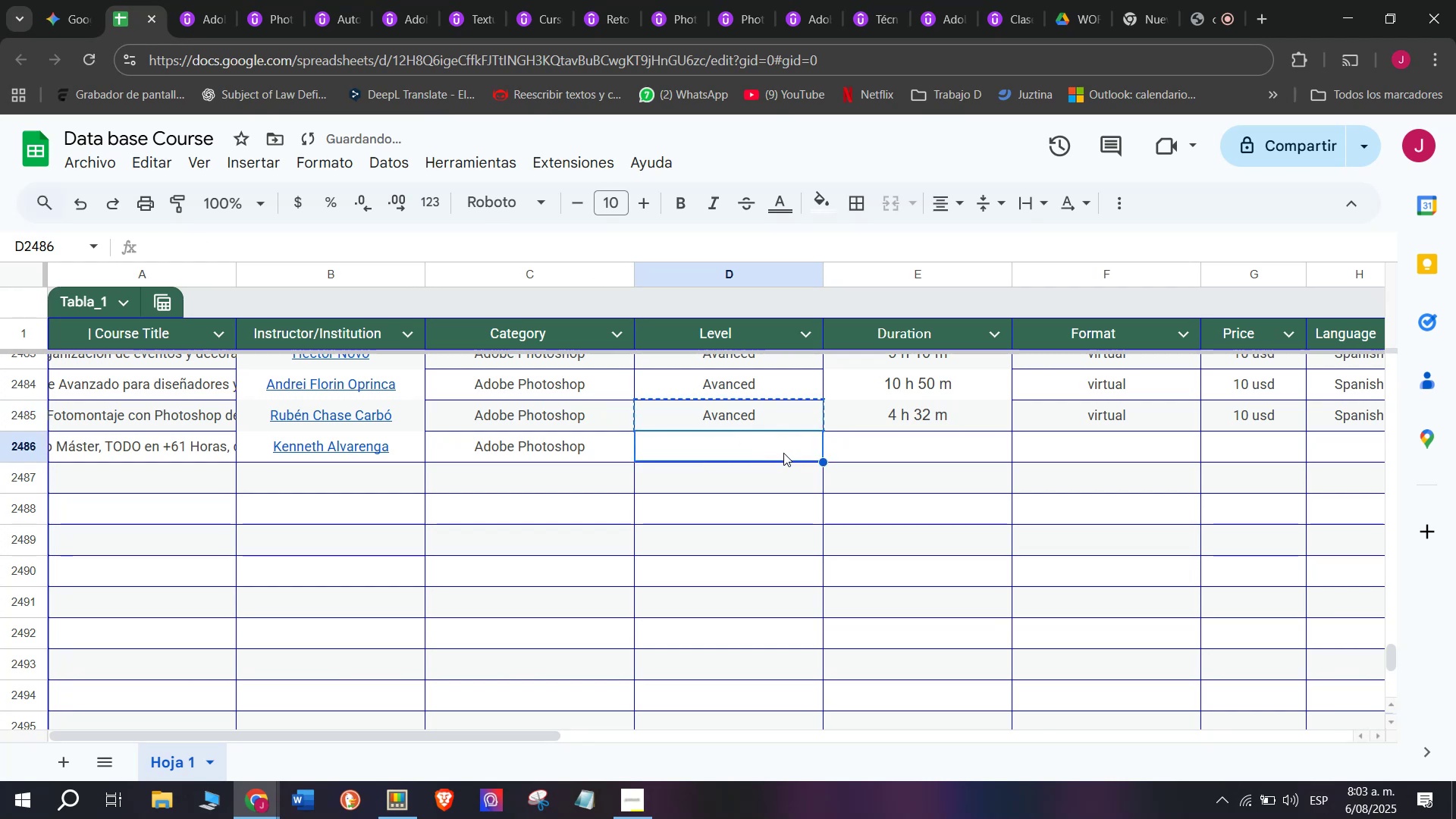 
key(Control+V)
 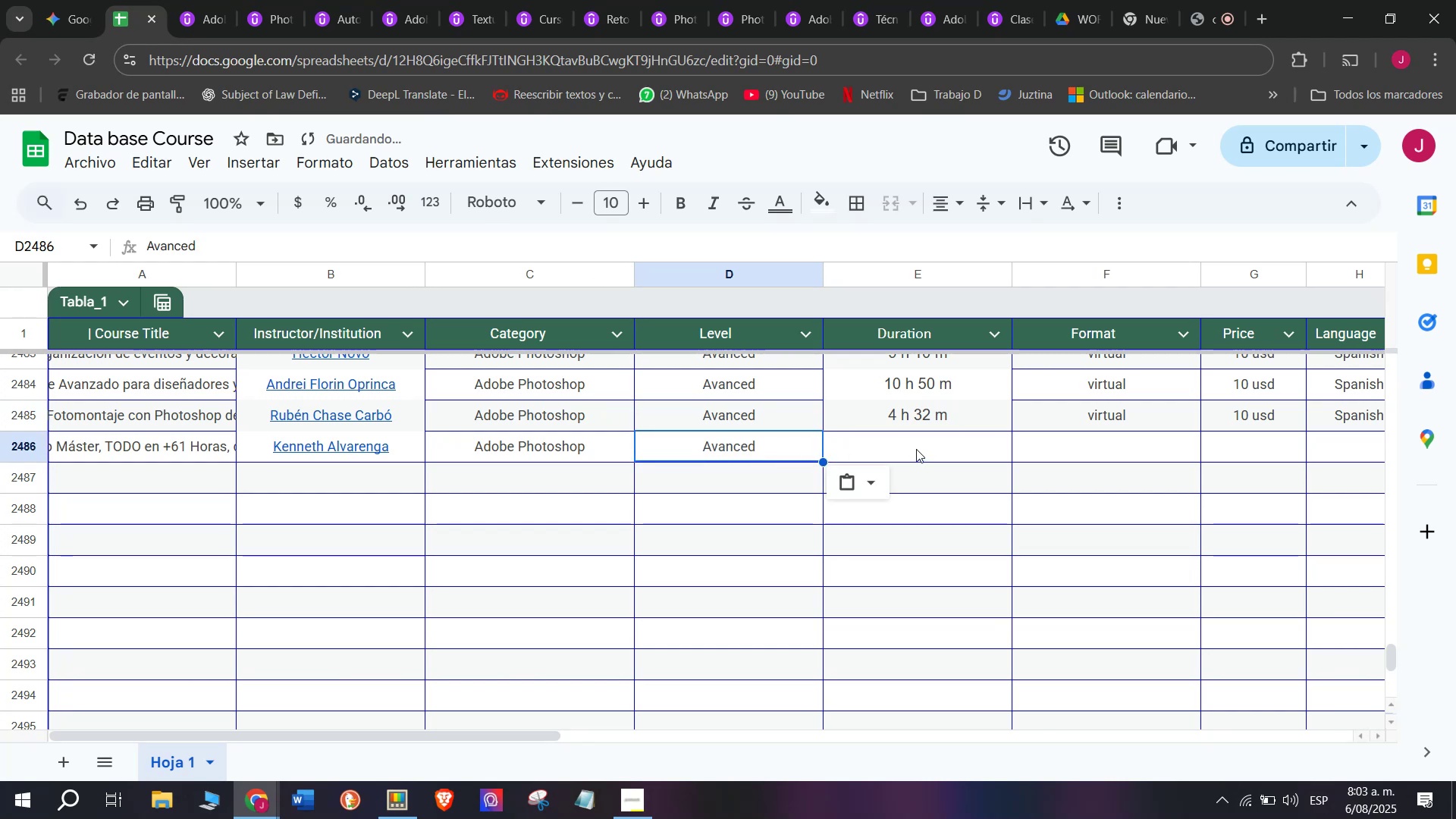 
triple_click([916, 449])
 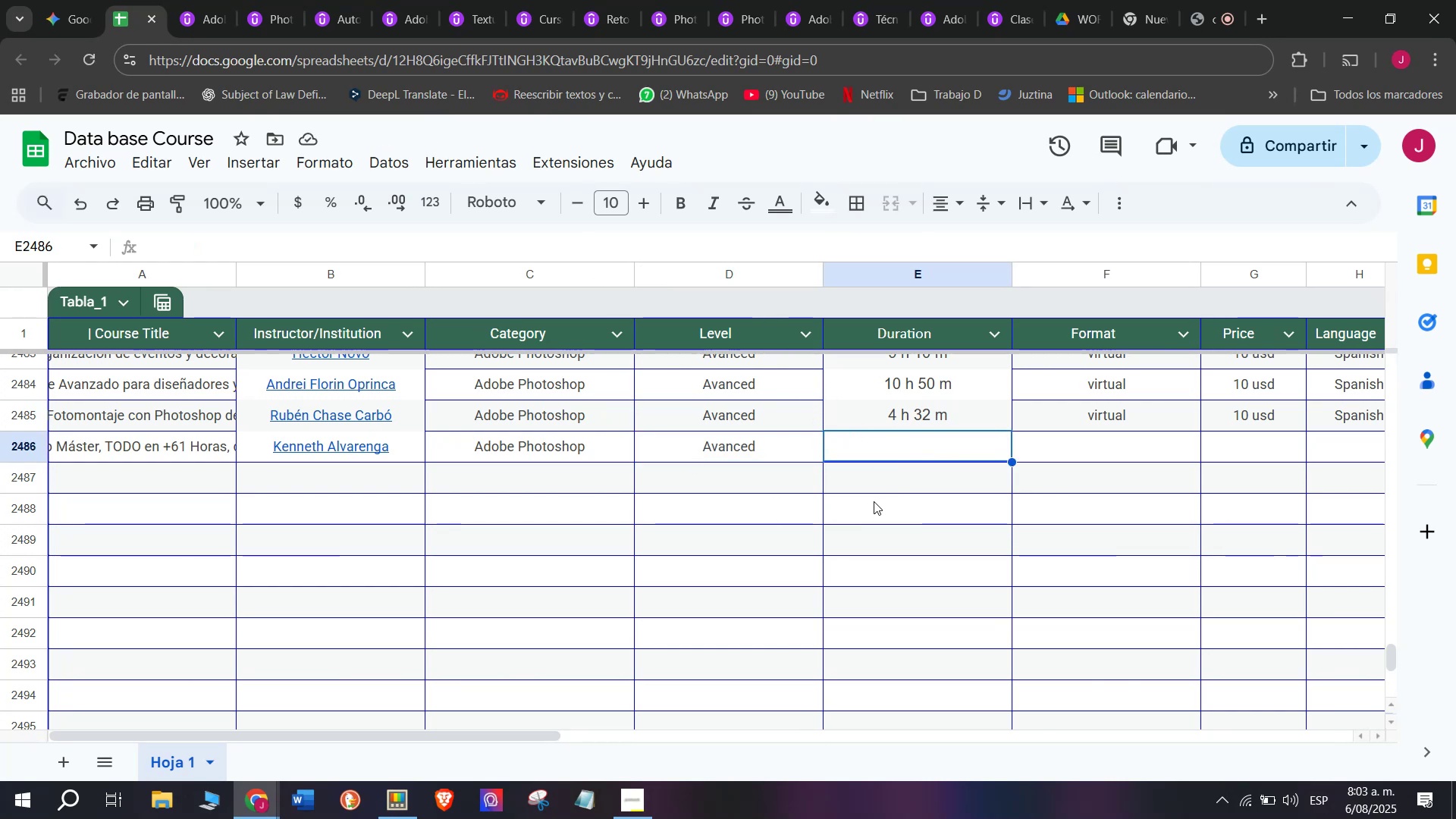 
wait(7.75)
 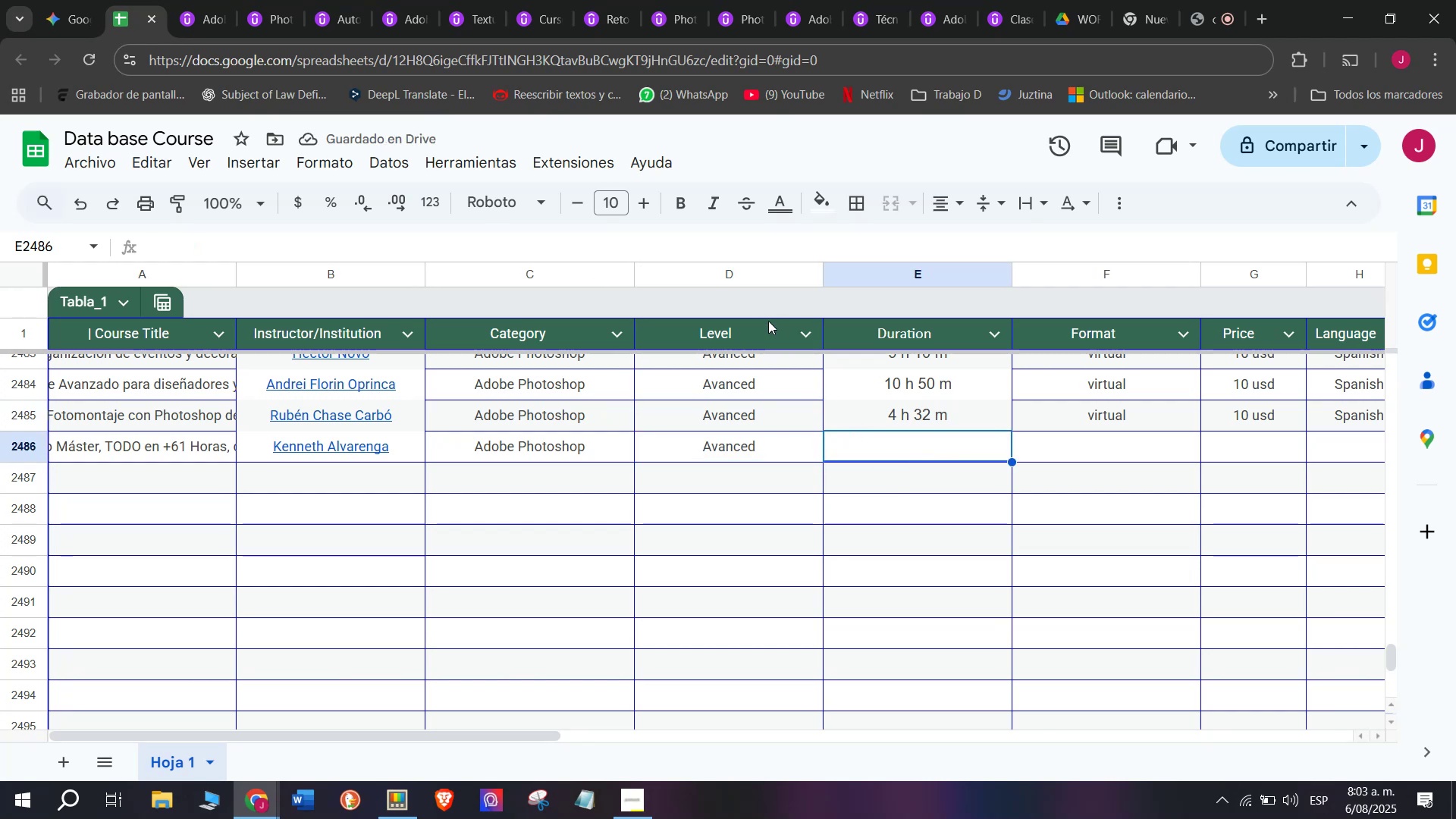 
left_click([212, 0])
 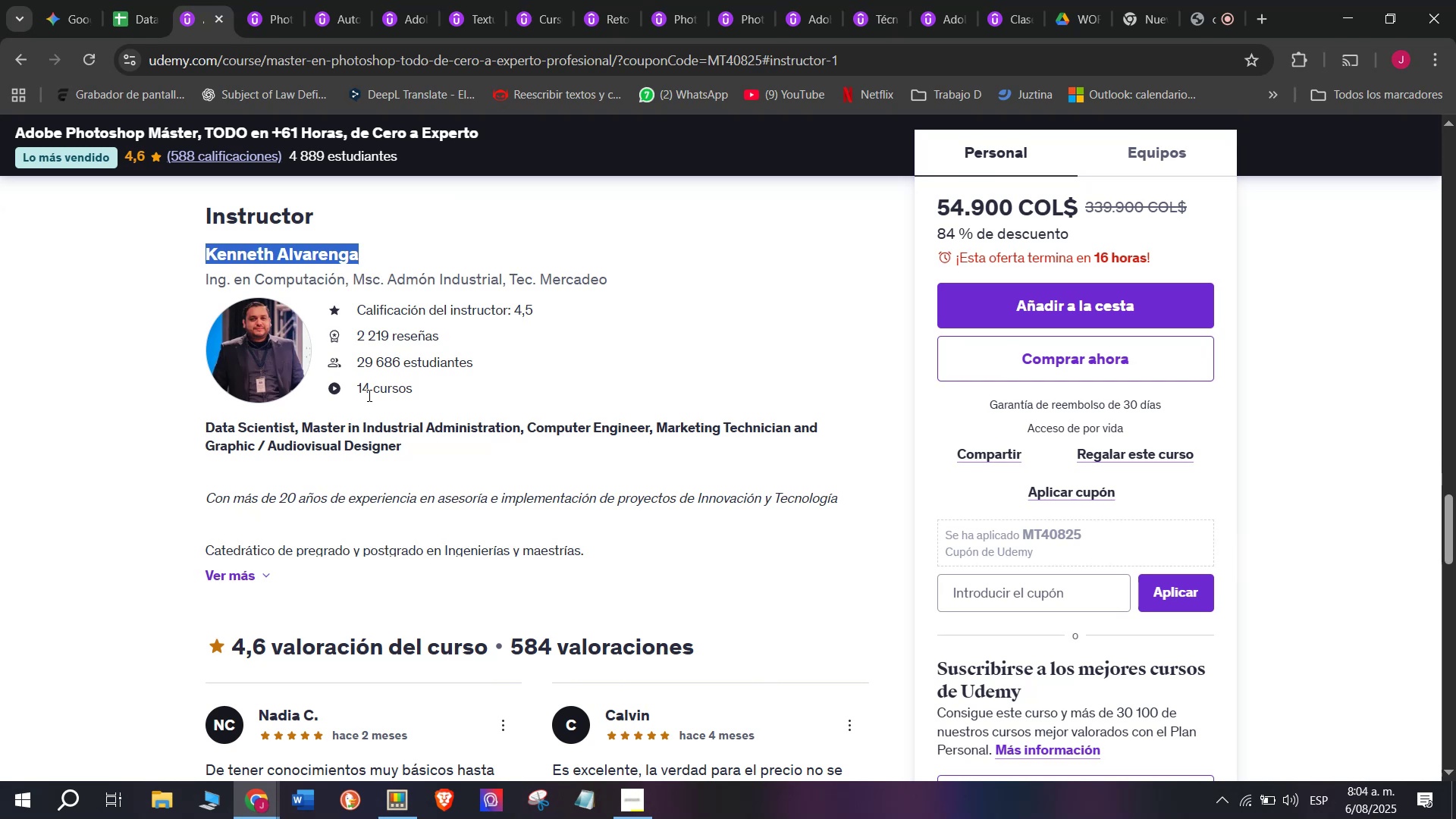 
wait(18.84)
 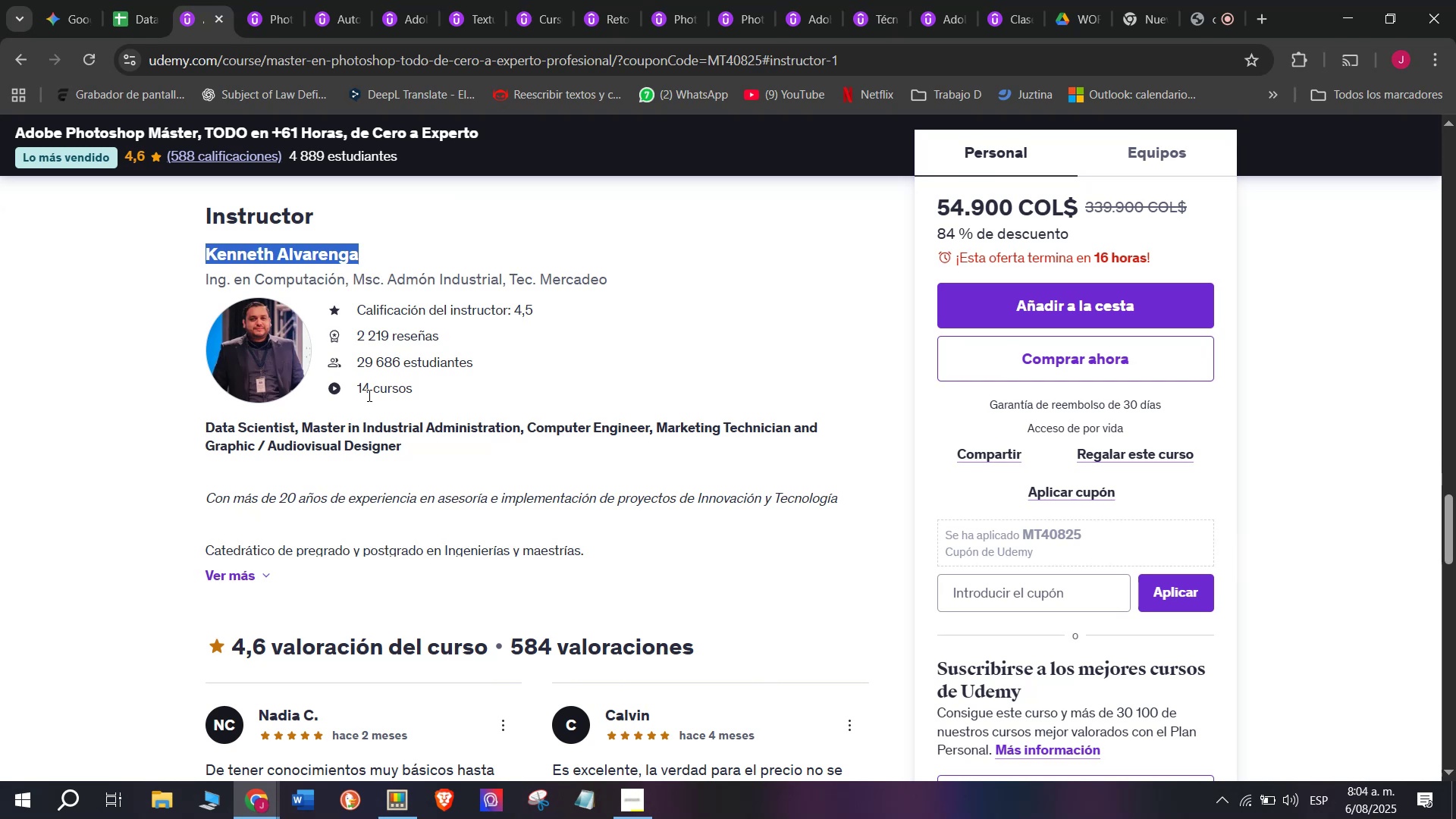 
key(Break)
 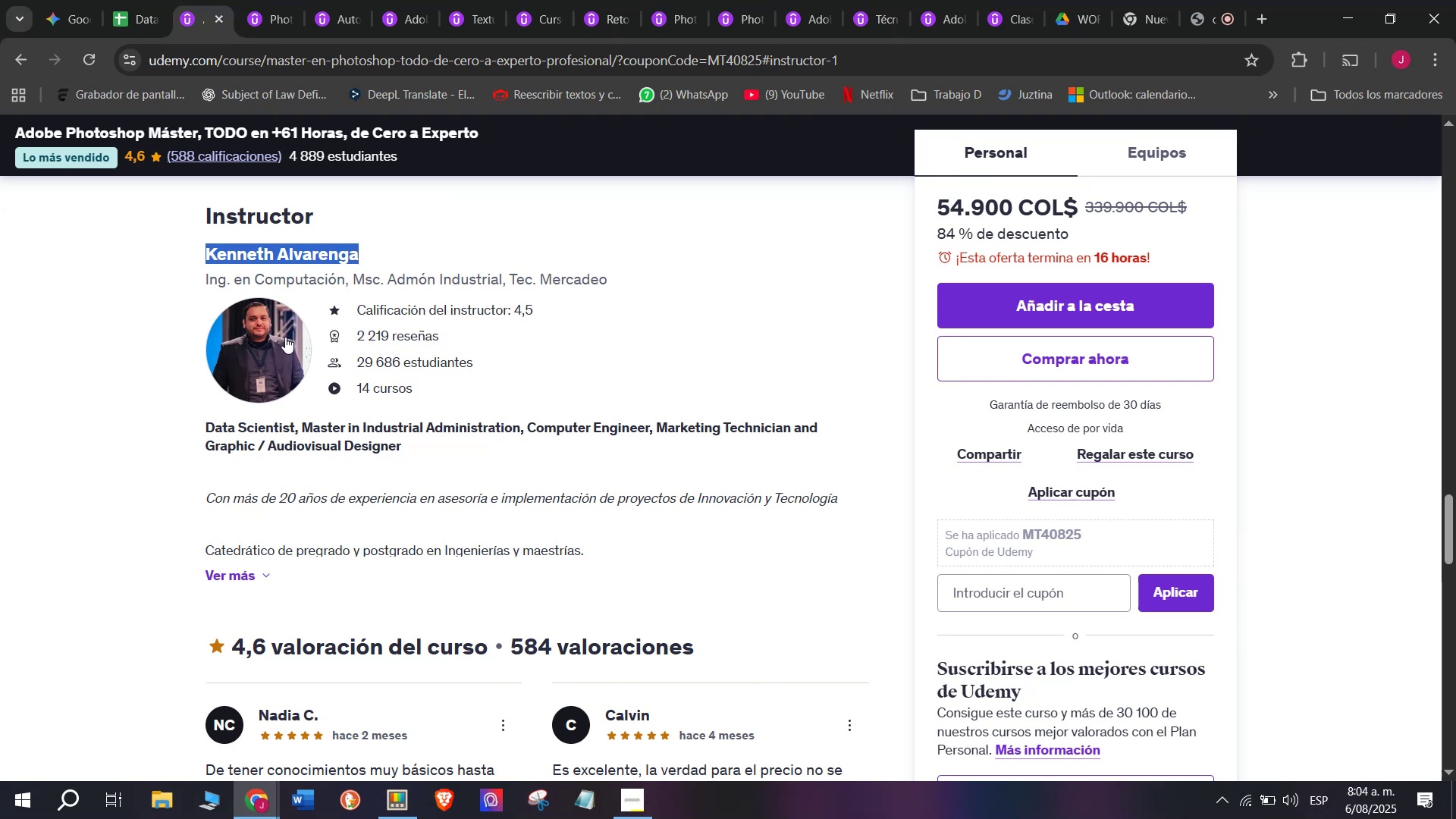 
key(Control+ControlLeft)
 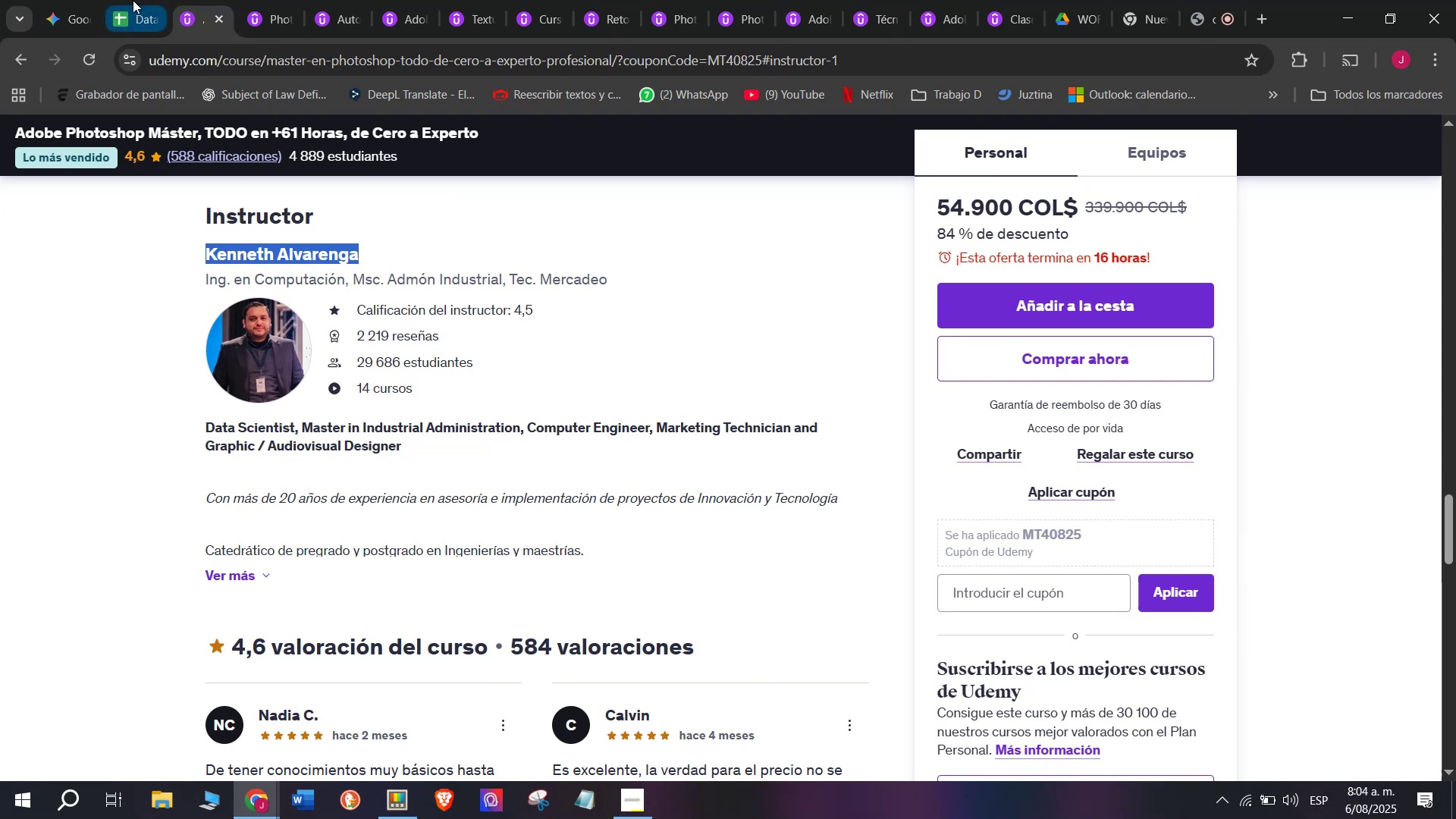 
key(Control+C)
 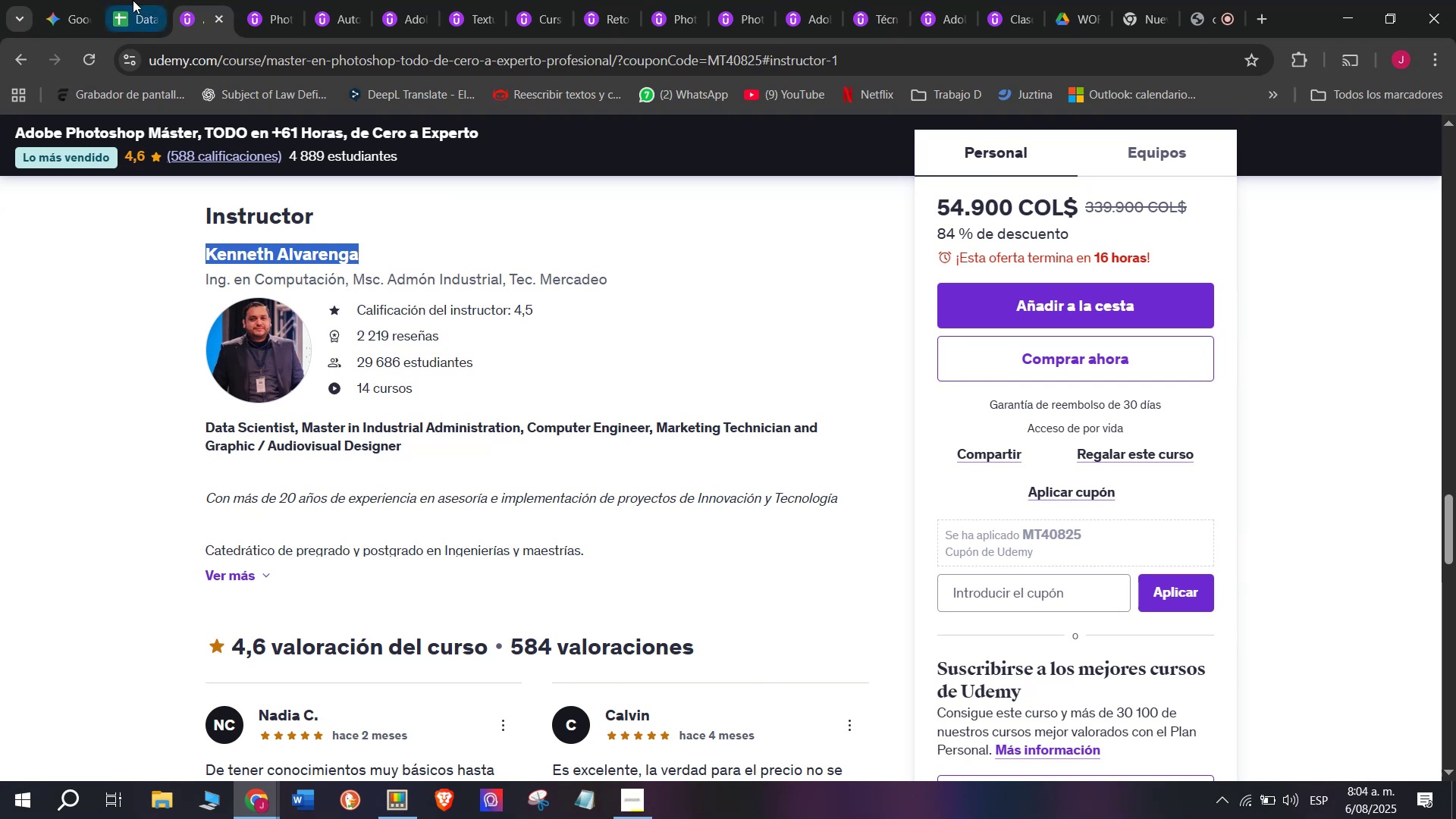 
left_click([133, 0])
 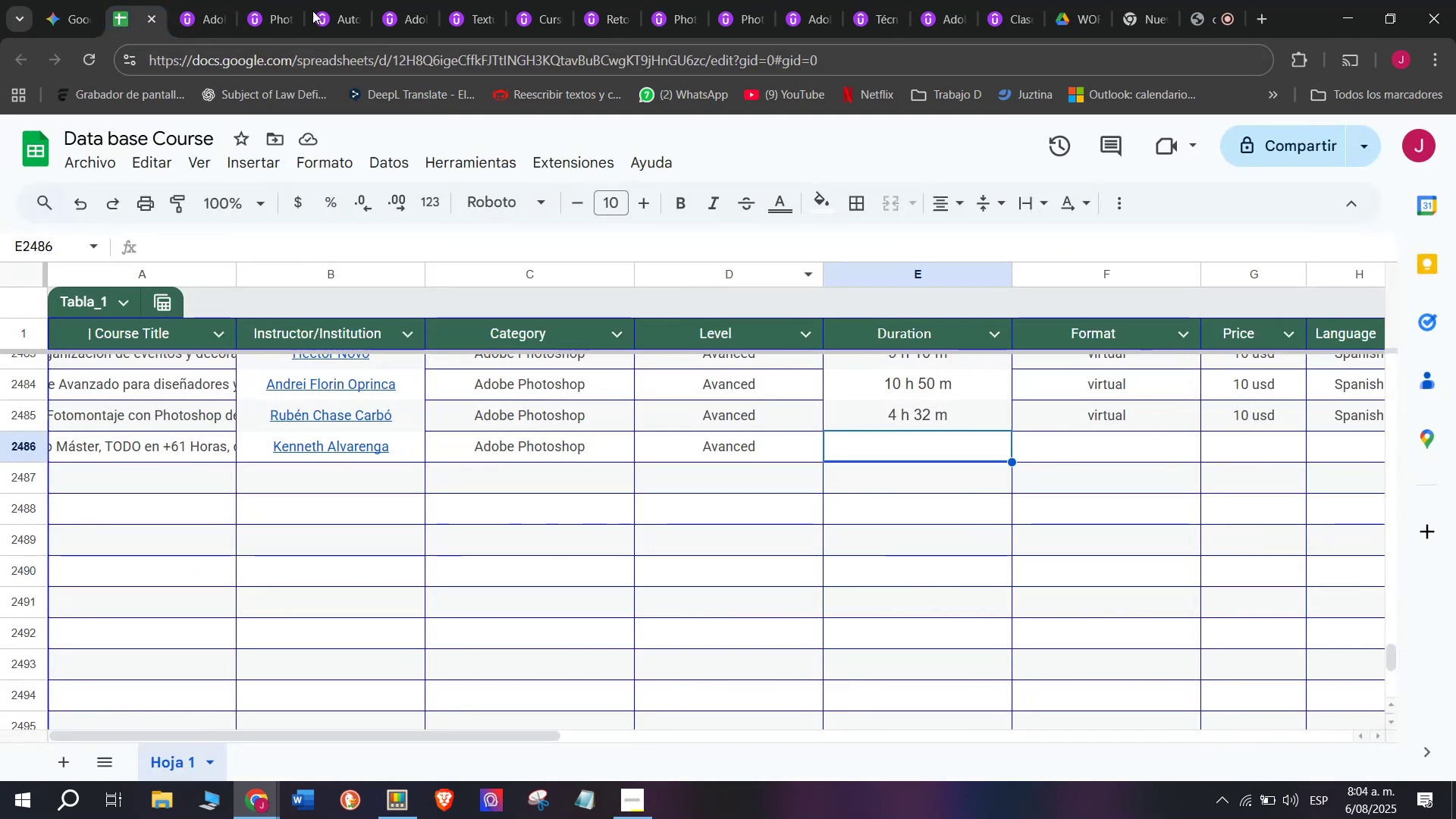 
left_click([194, 0])
 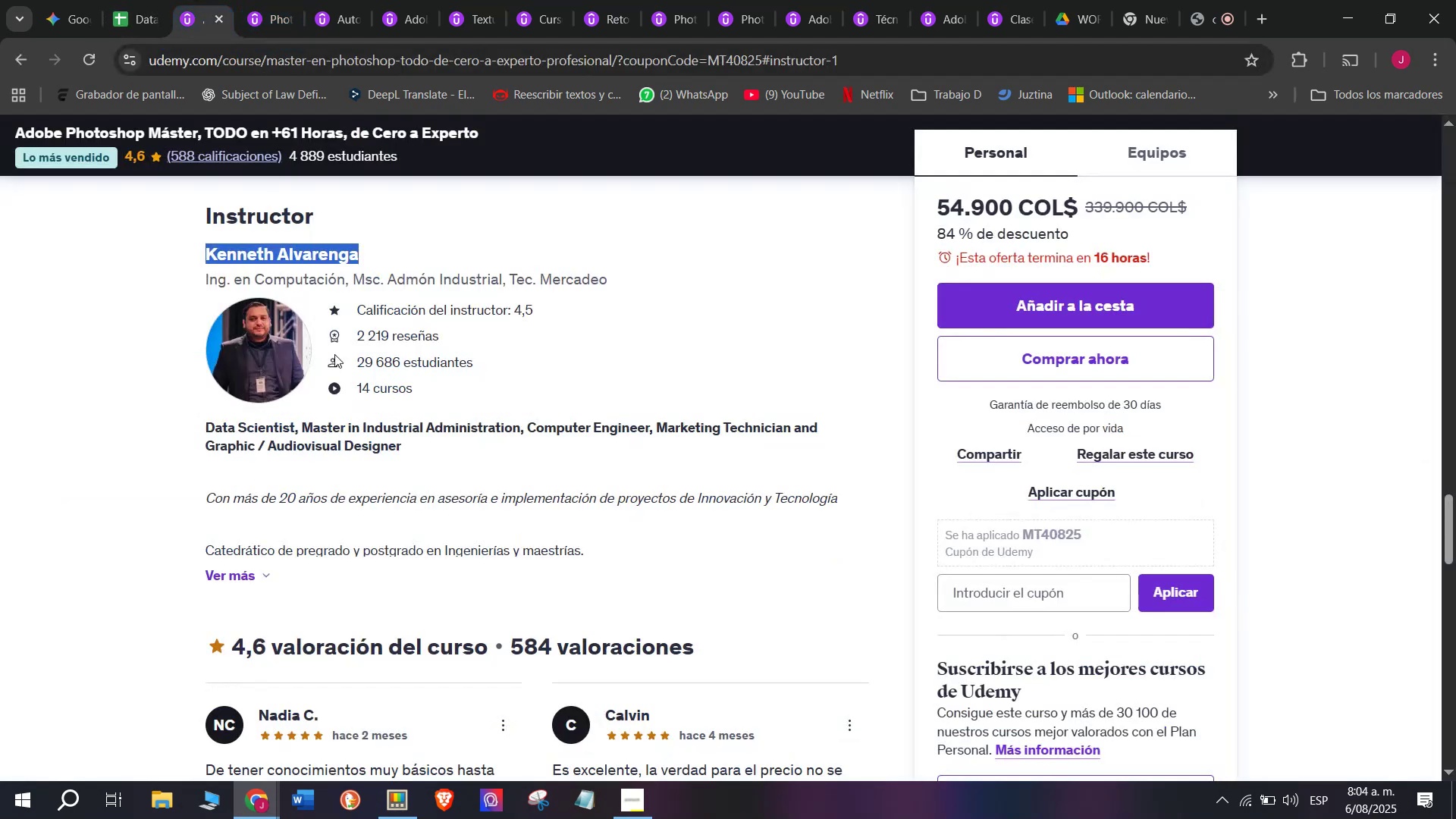 
scroll: coordinate [333, 537], scroll_direction: up, amount: 10.0
 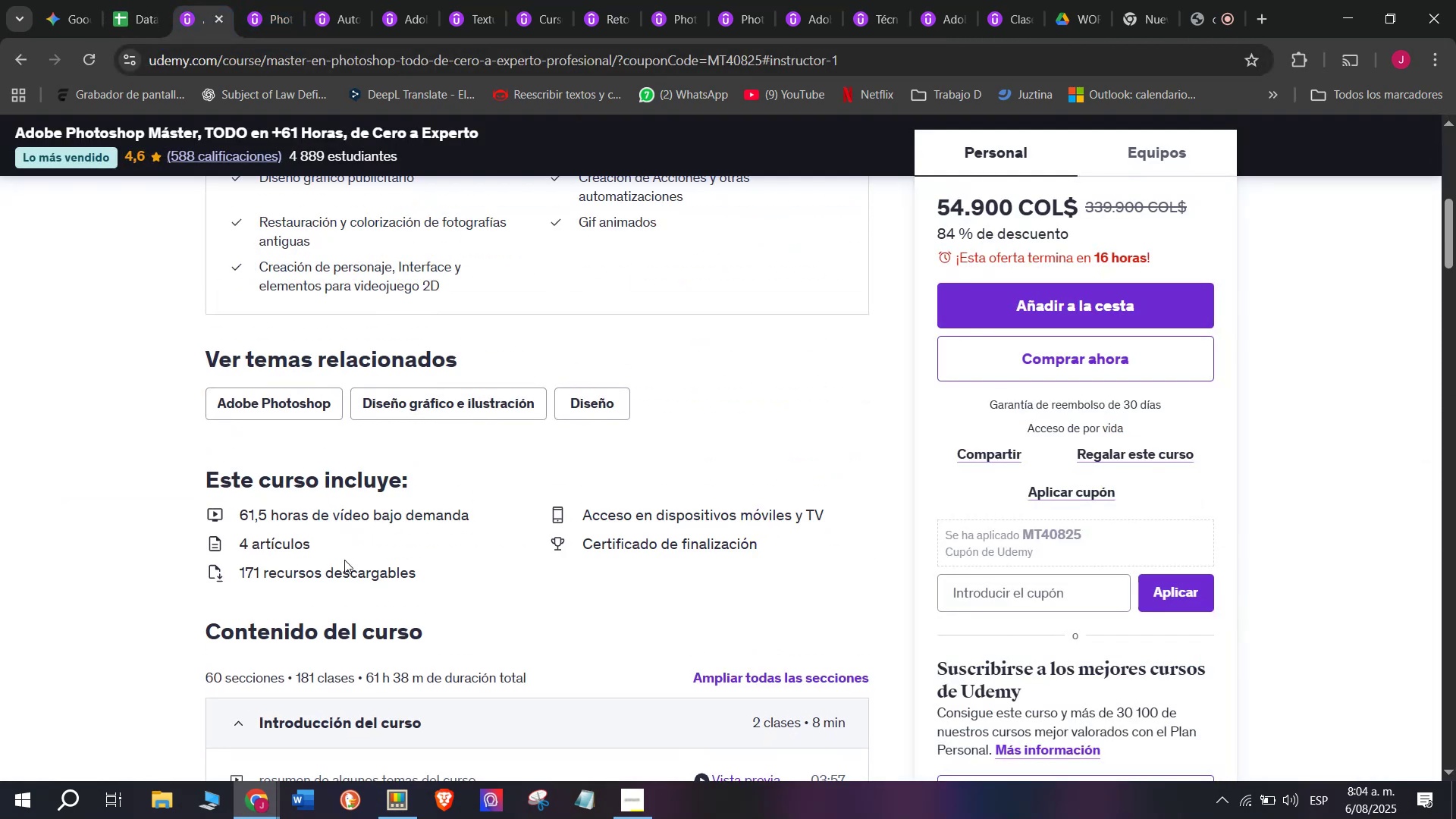 
scroll: coordinate [347, 565], scroll_direction: down, amount: 1.0
 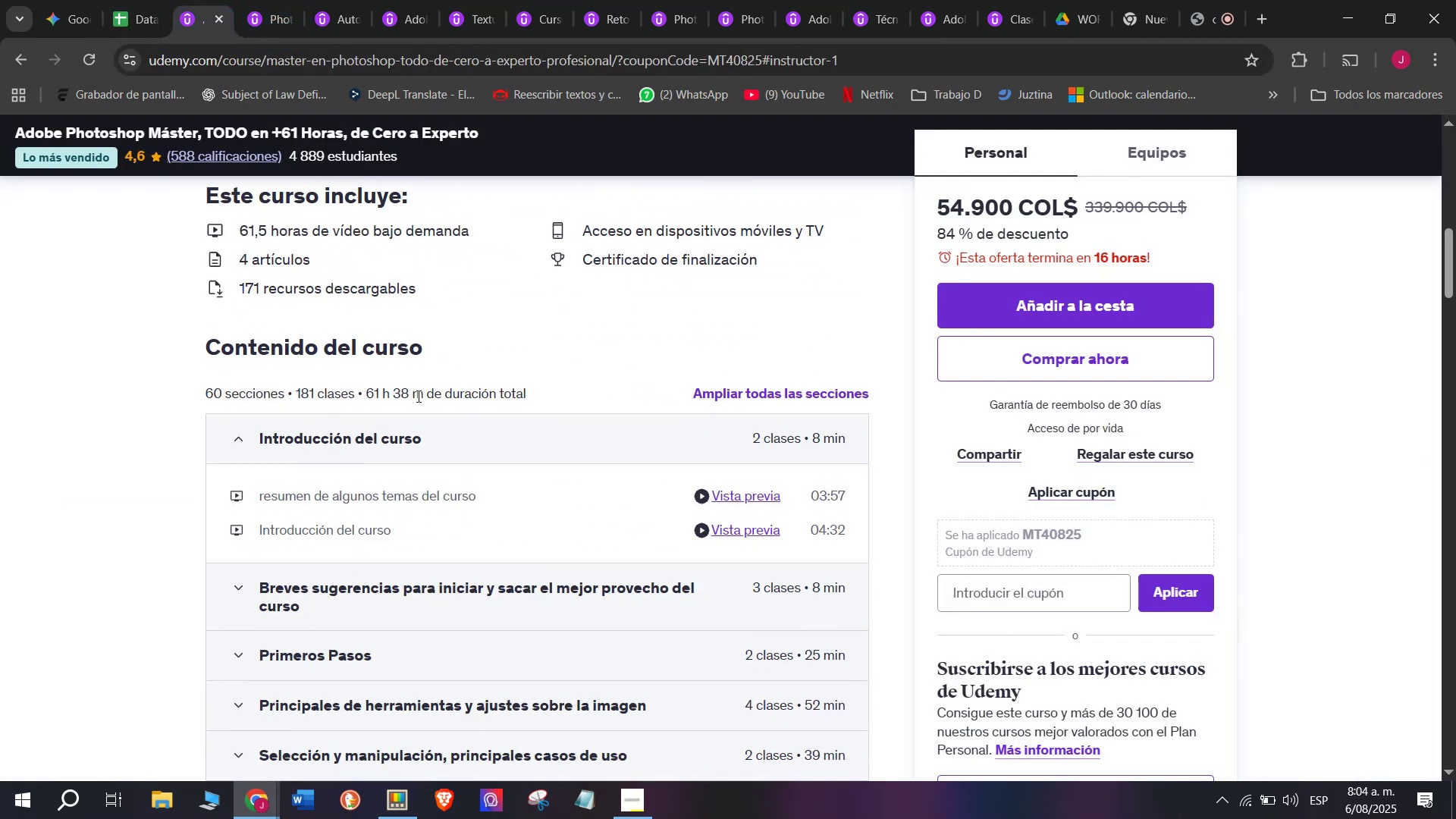 
left_click_drag(start_coordinate=[421, 395], to_coordinate=[367, 394])
 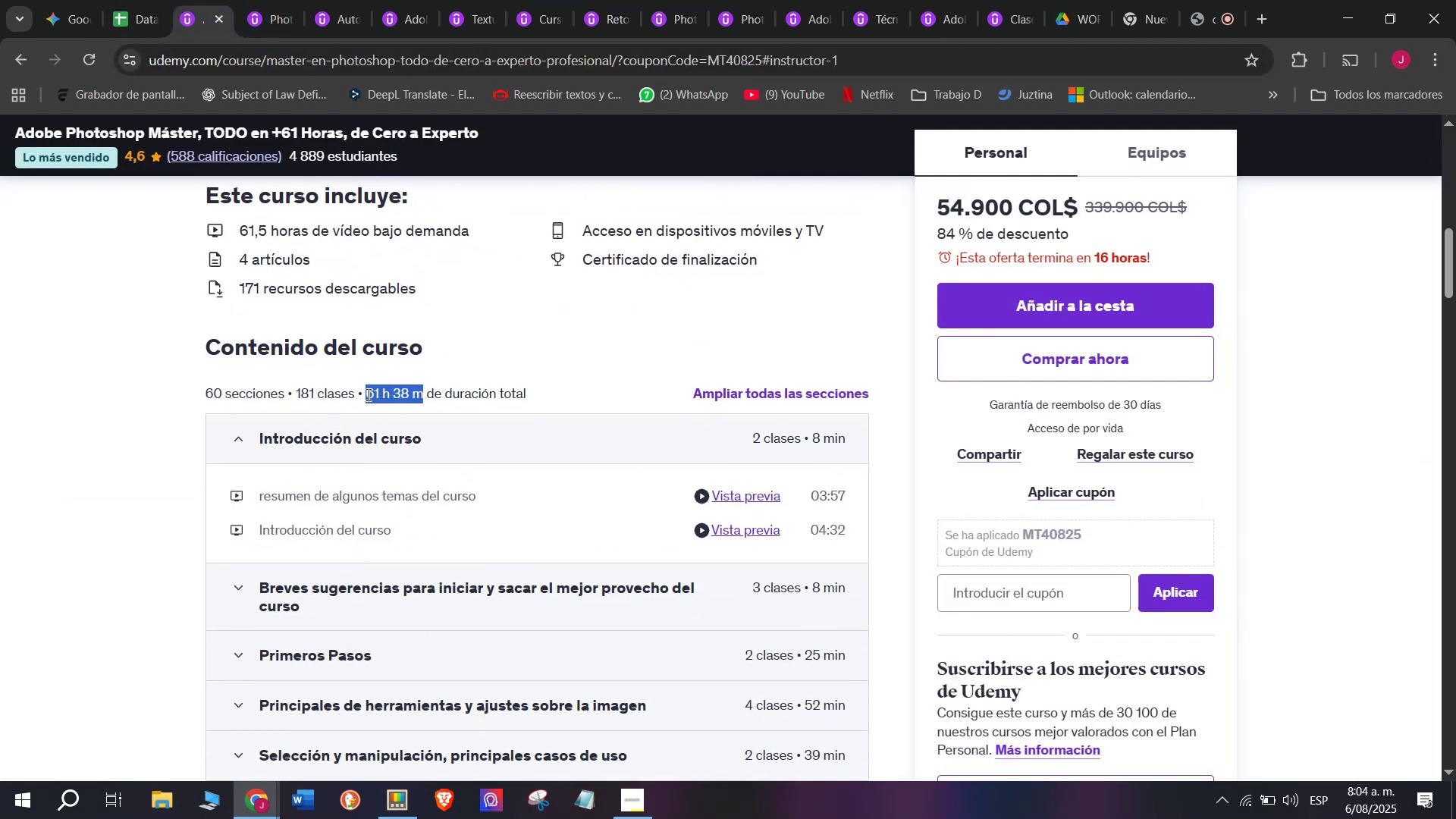 
key(Break)
 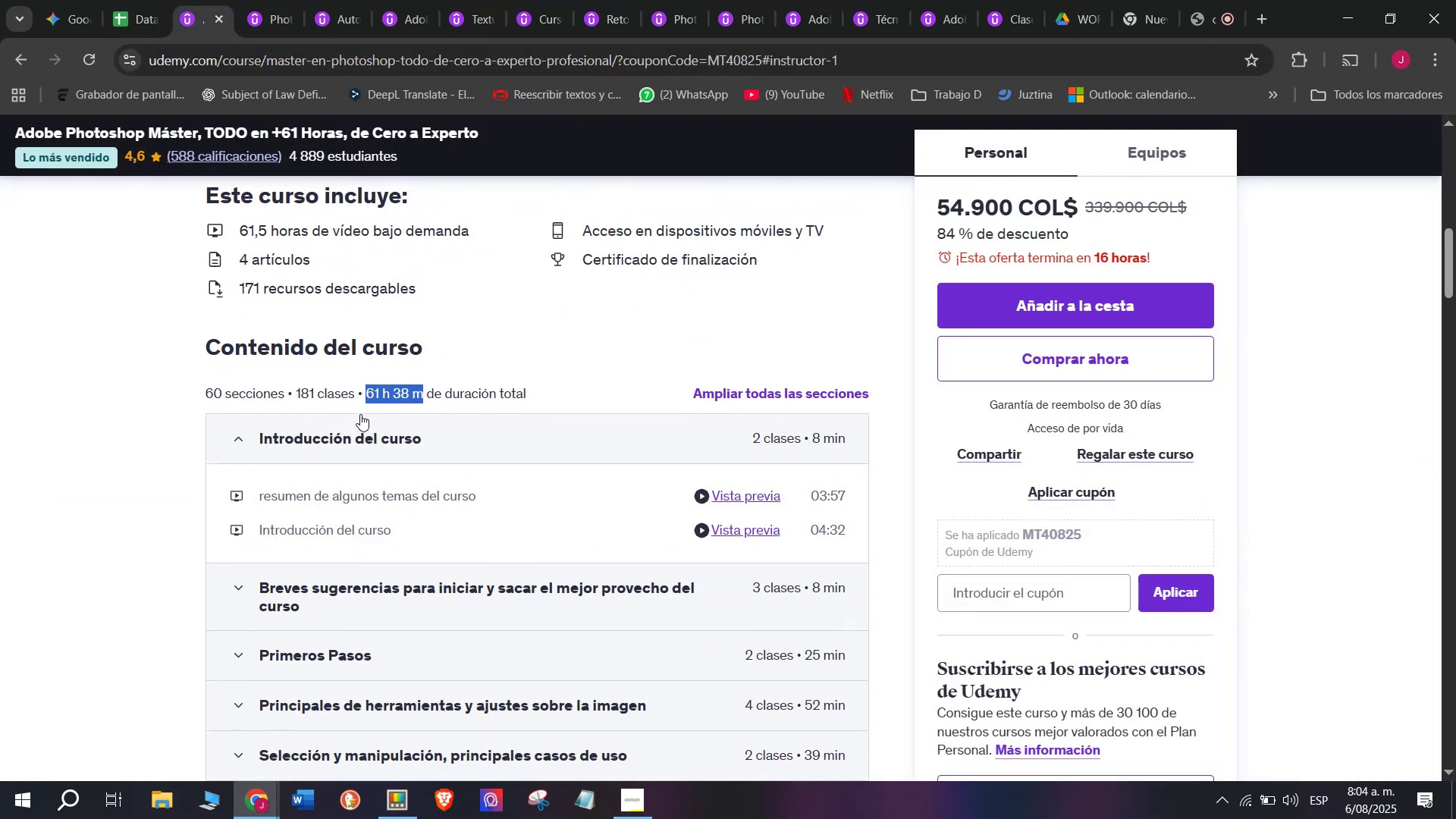 
key(Control+ControlLeft)
 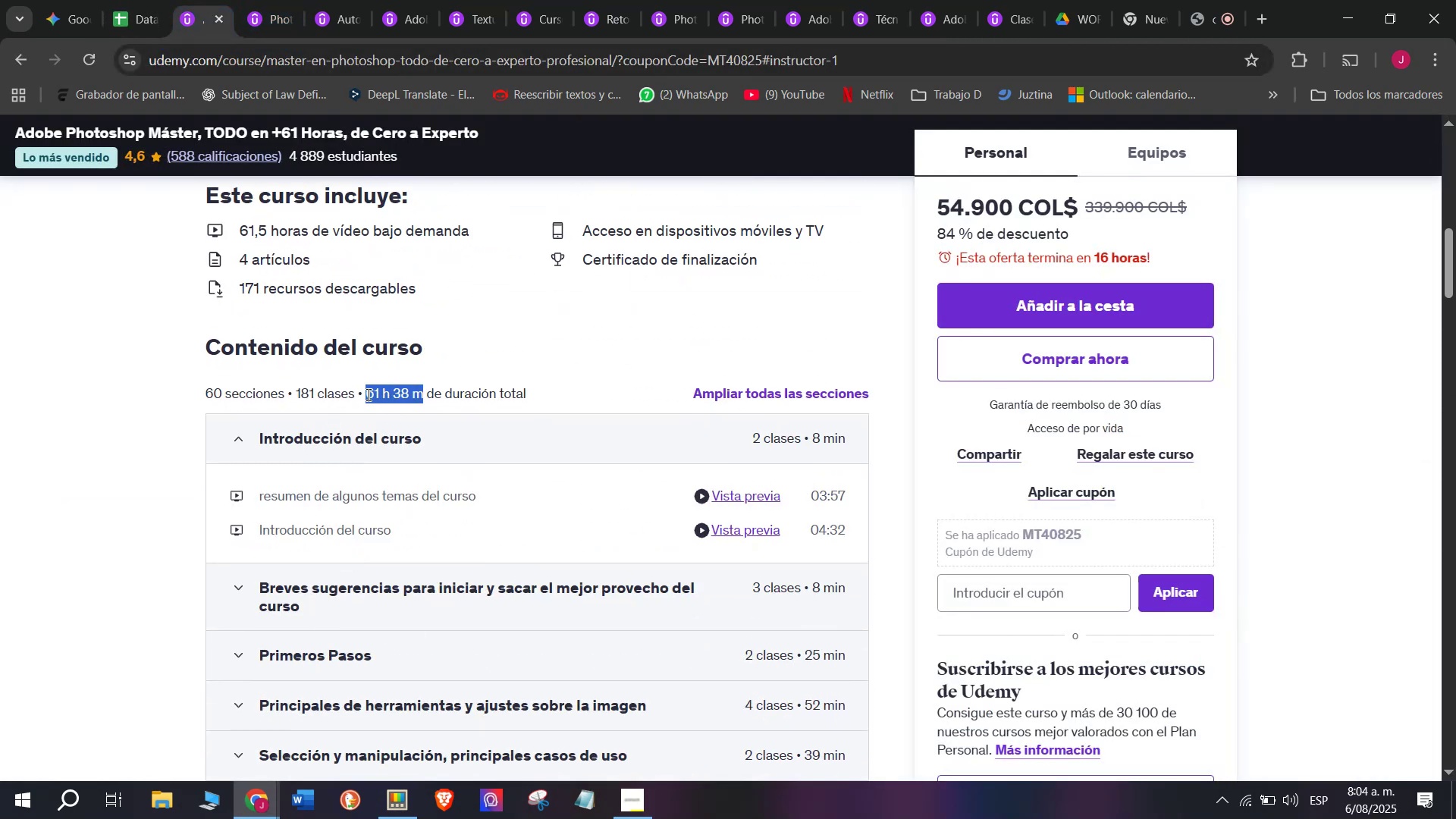 
key(Control+C)
 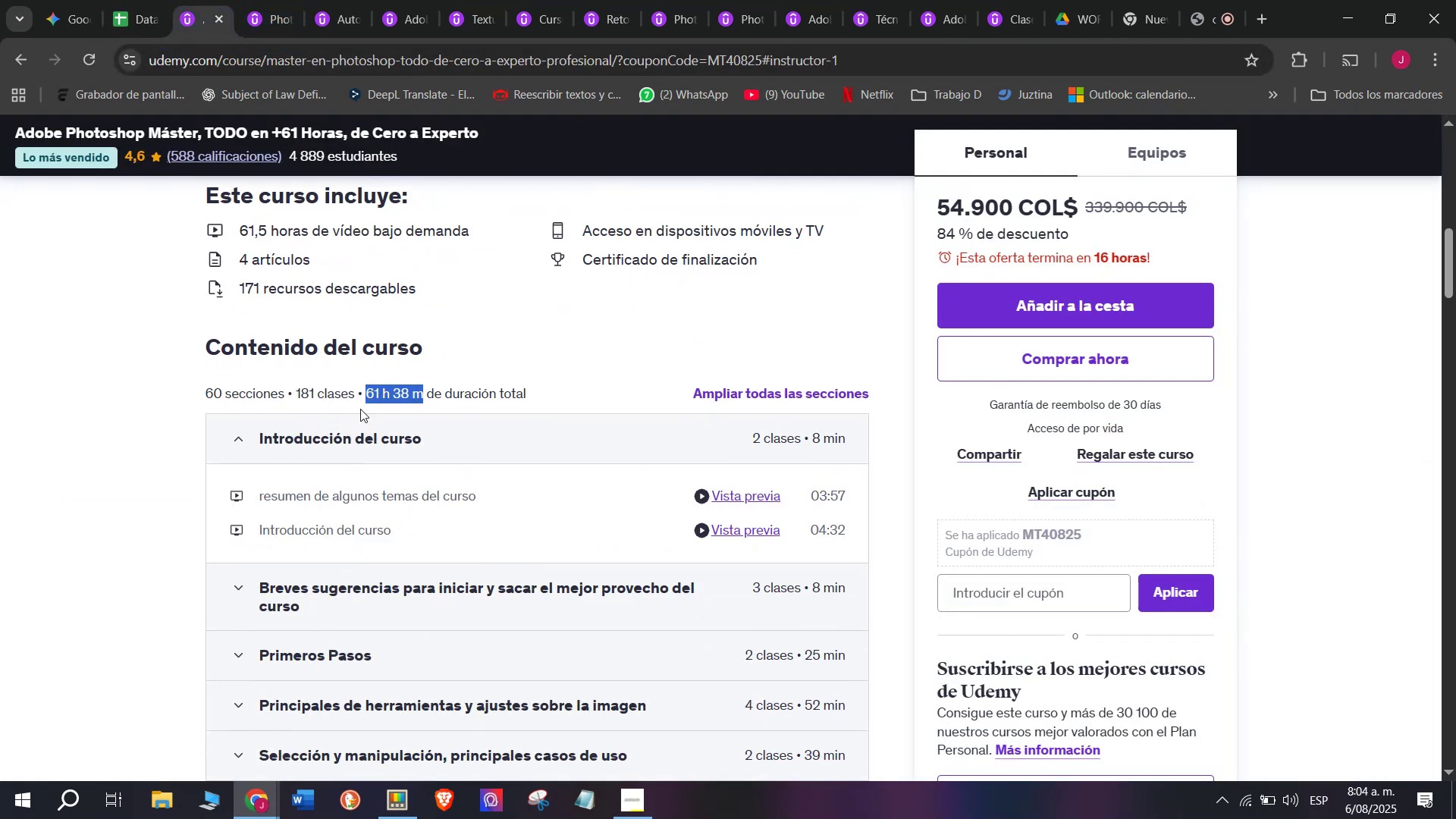 
key(Control+ControlLeft)
 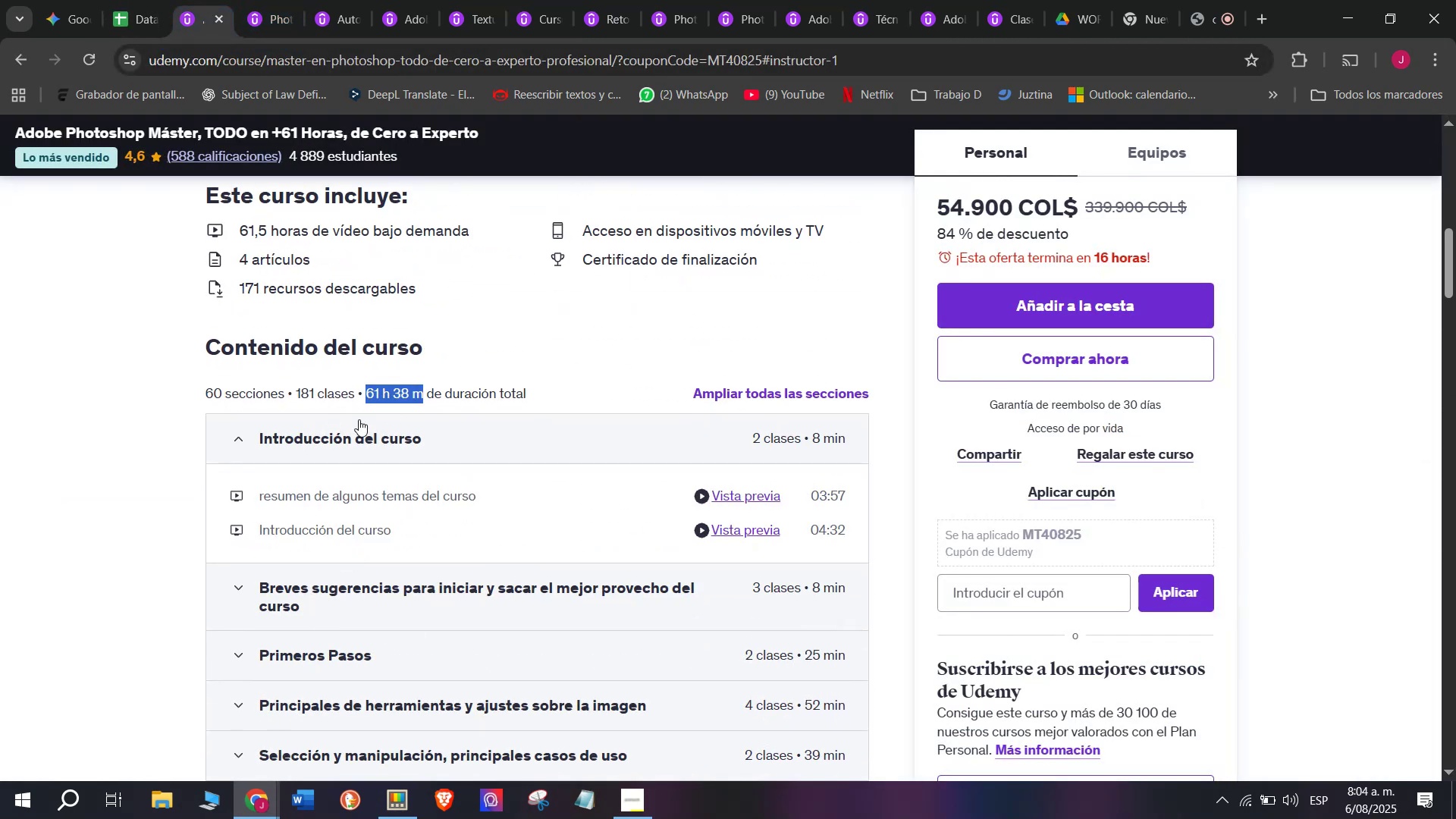 
key(Break)
 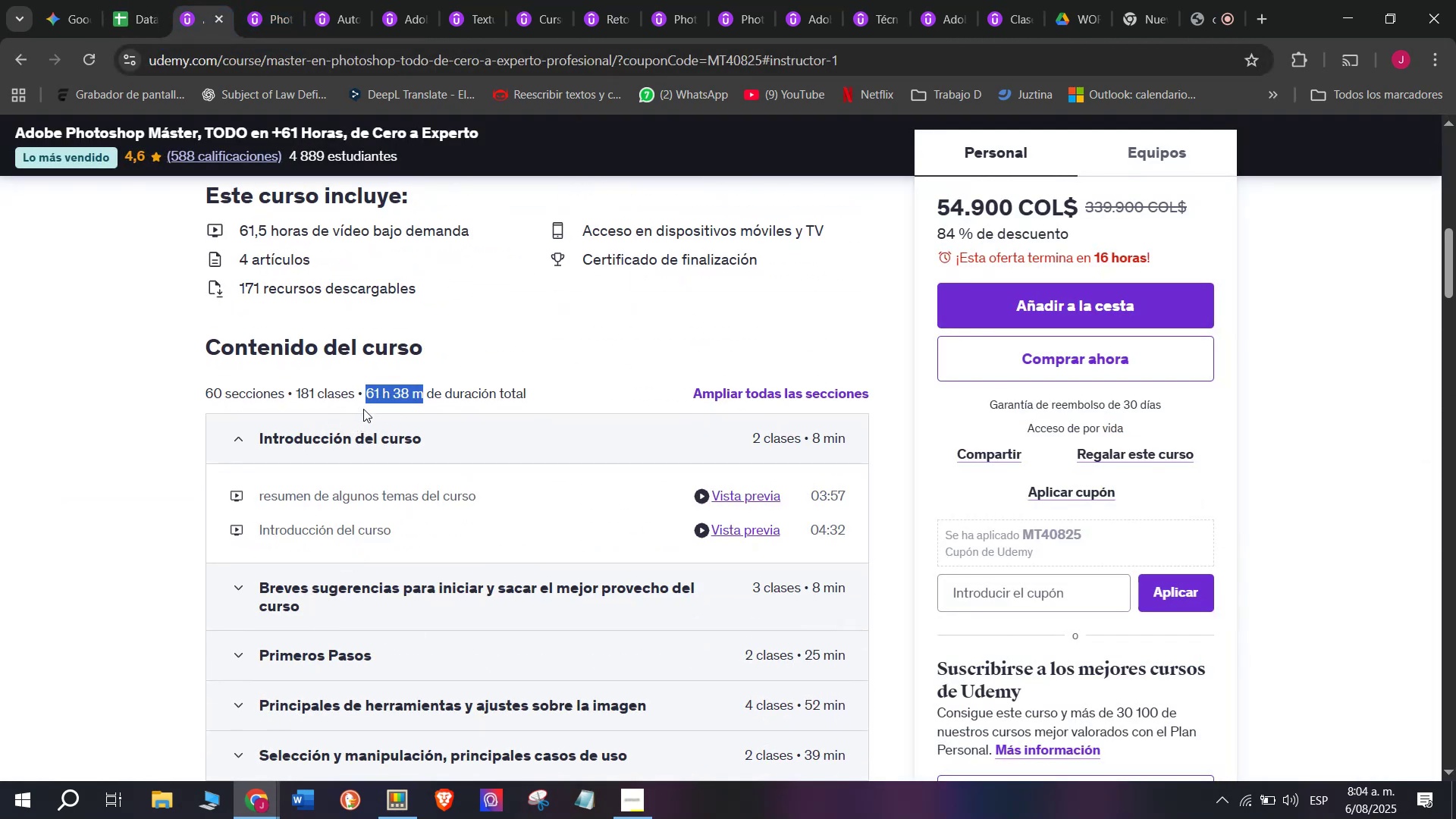 
key(Control+C)
 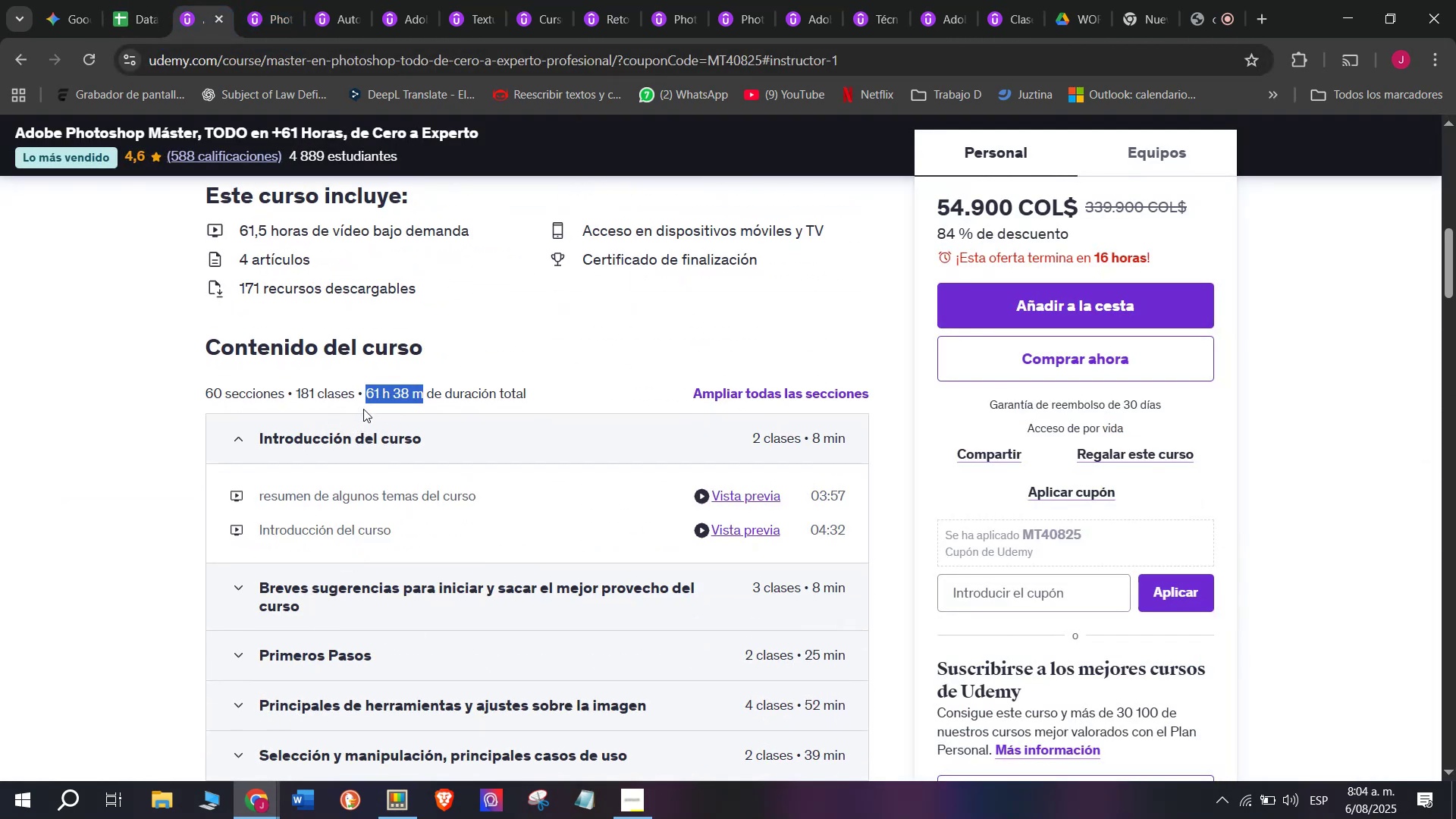 
key(Control+ControlLeft)
 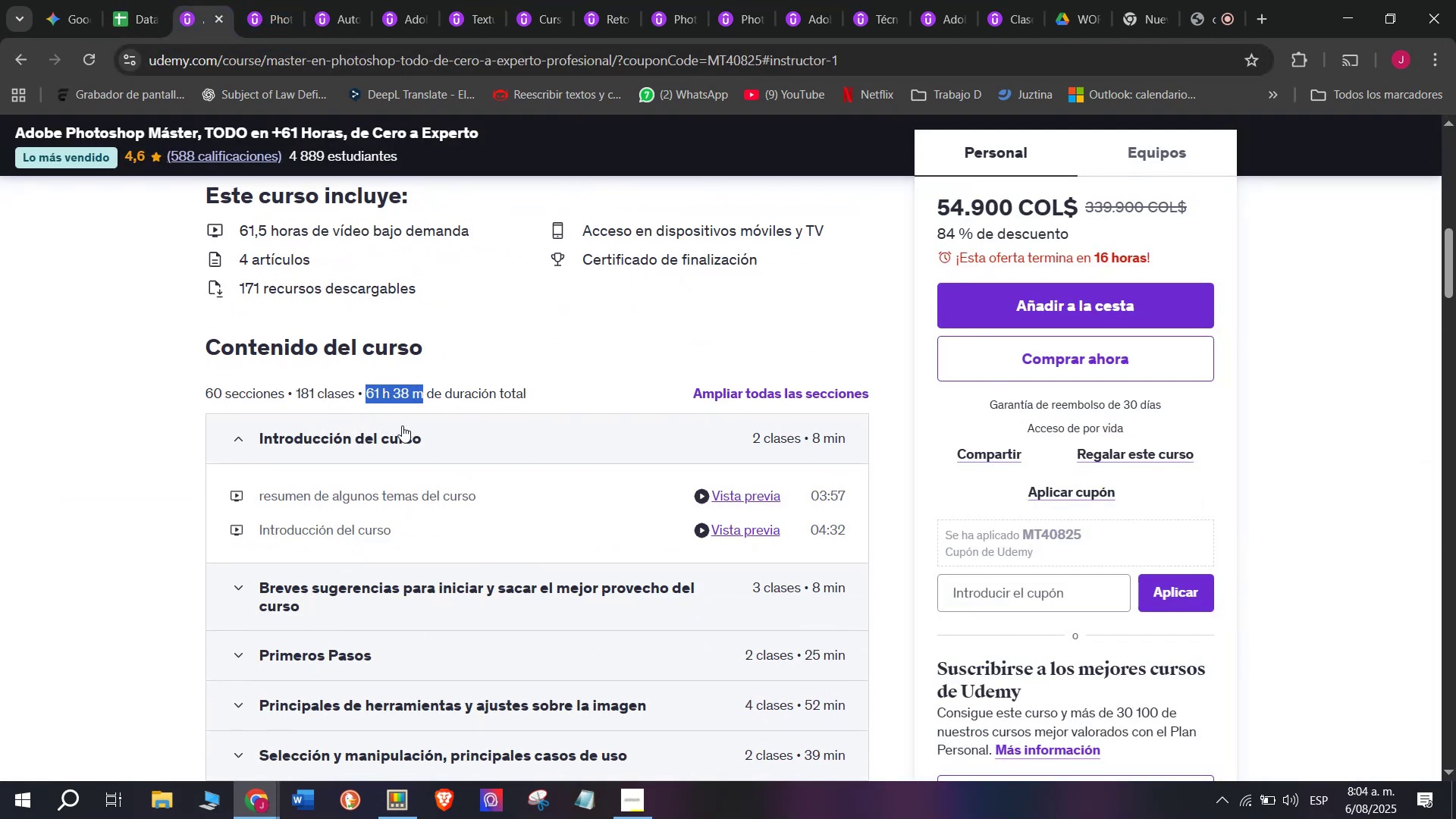 
key(Break)
 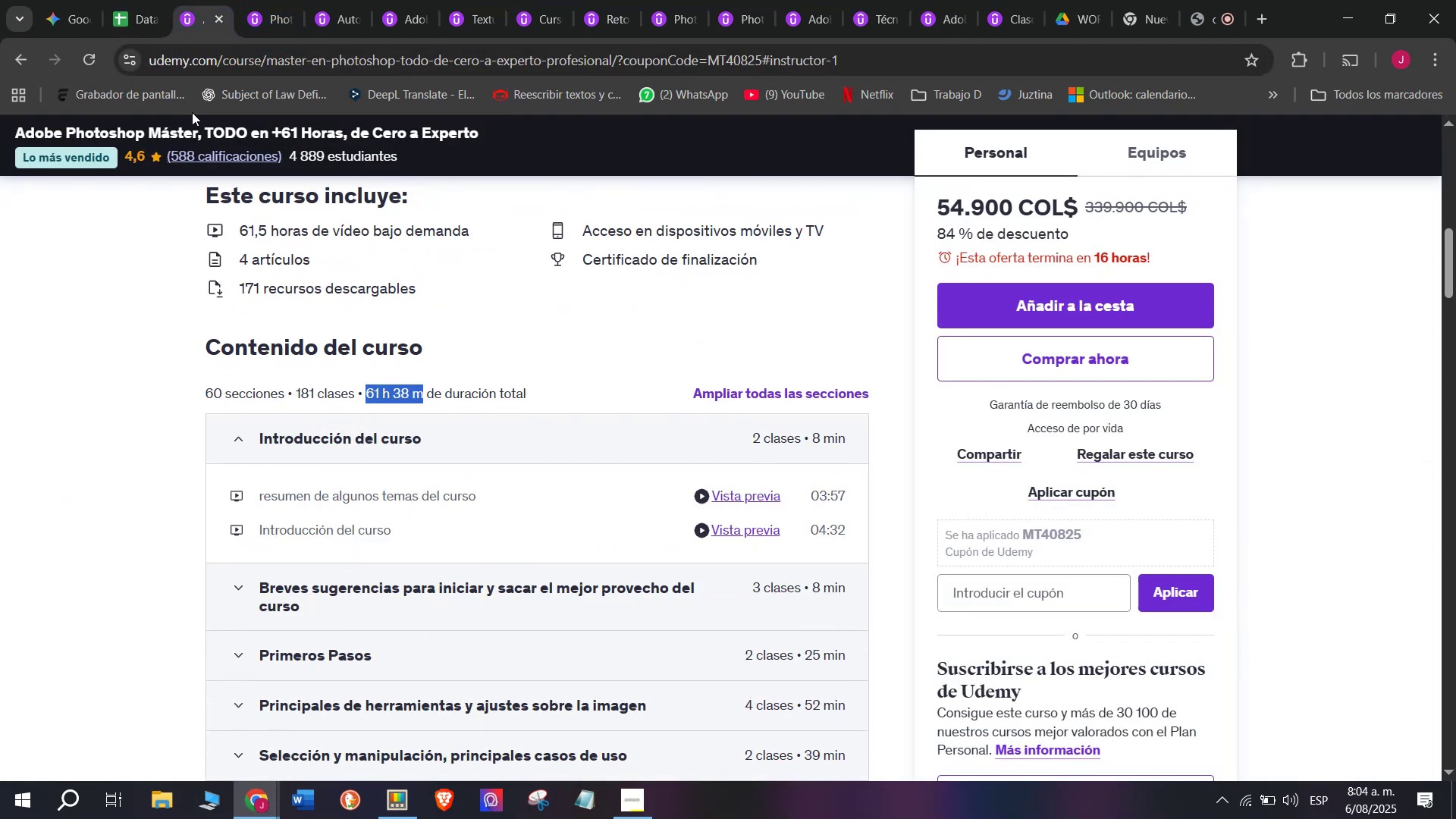 
key(Control+C)
 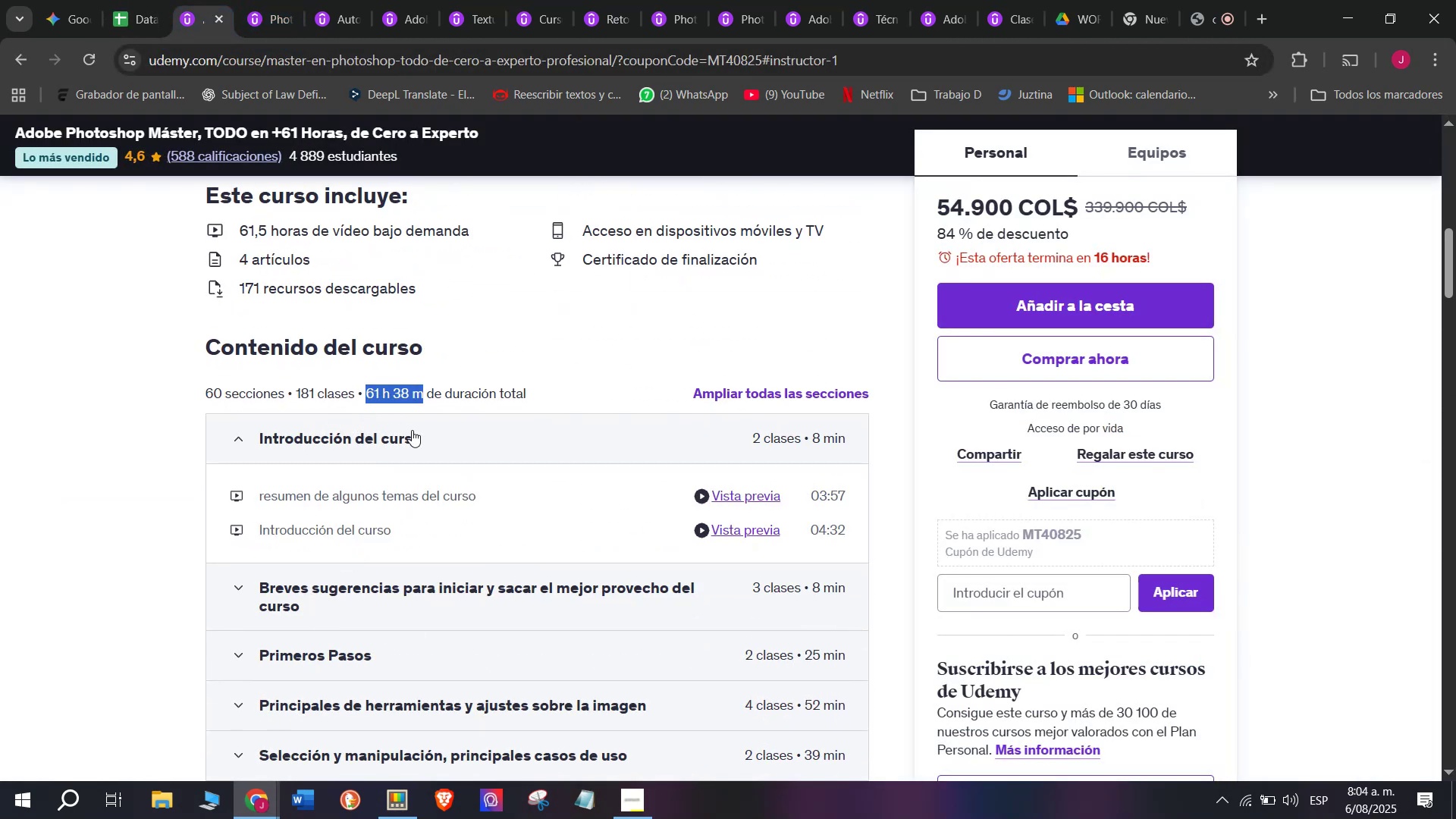 
key(Break)
 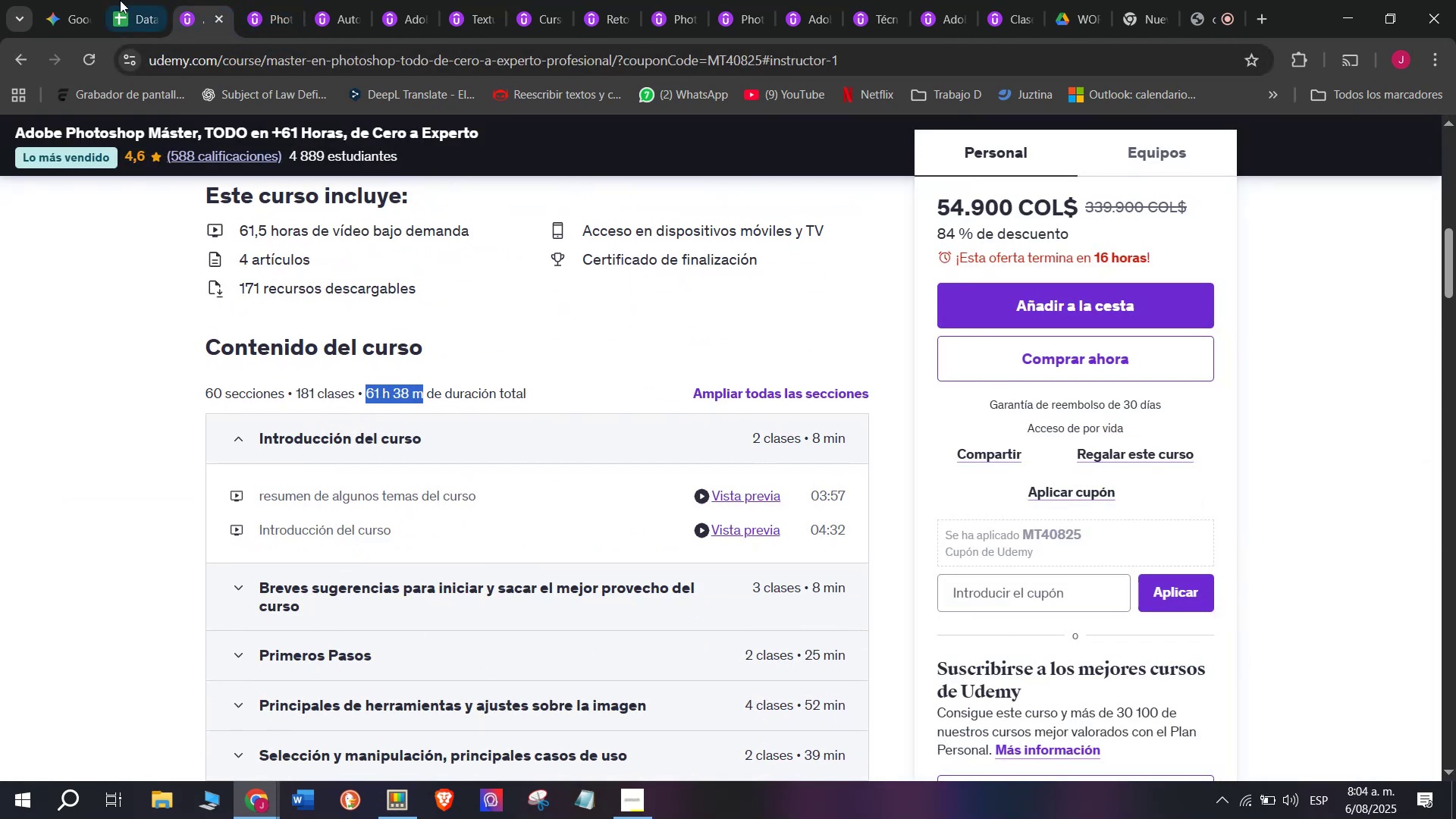 
key(Control+C)
 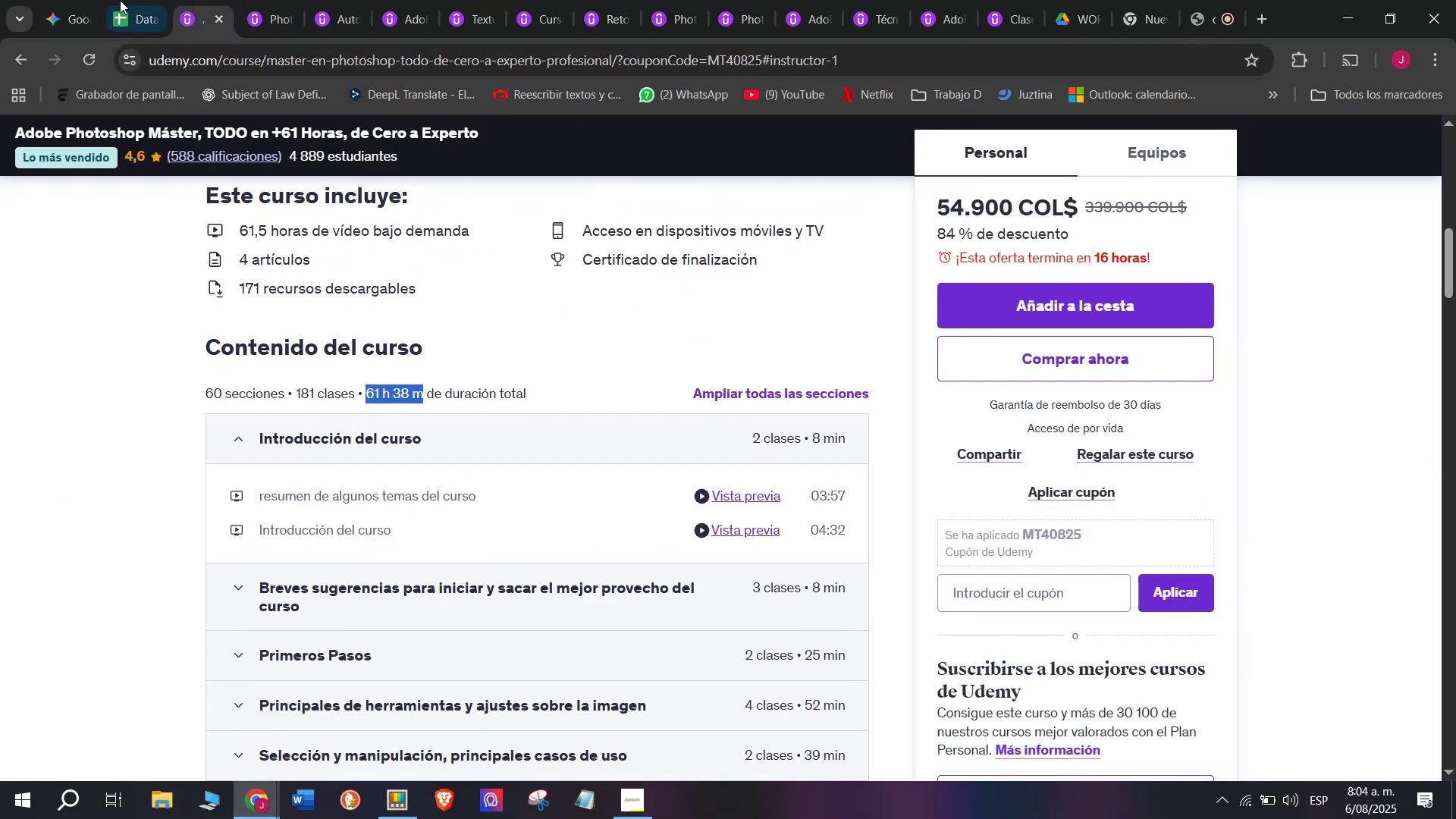 
key(Control+ControlLeft)
 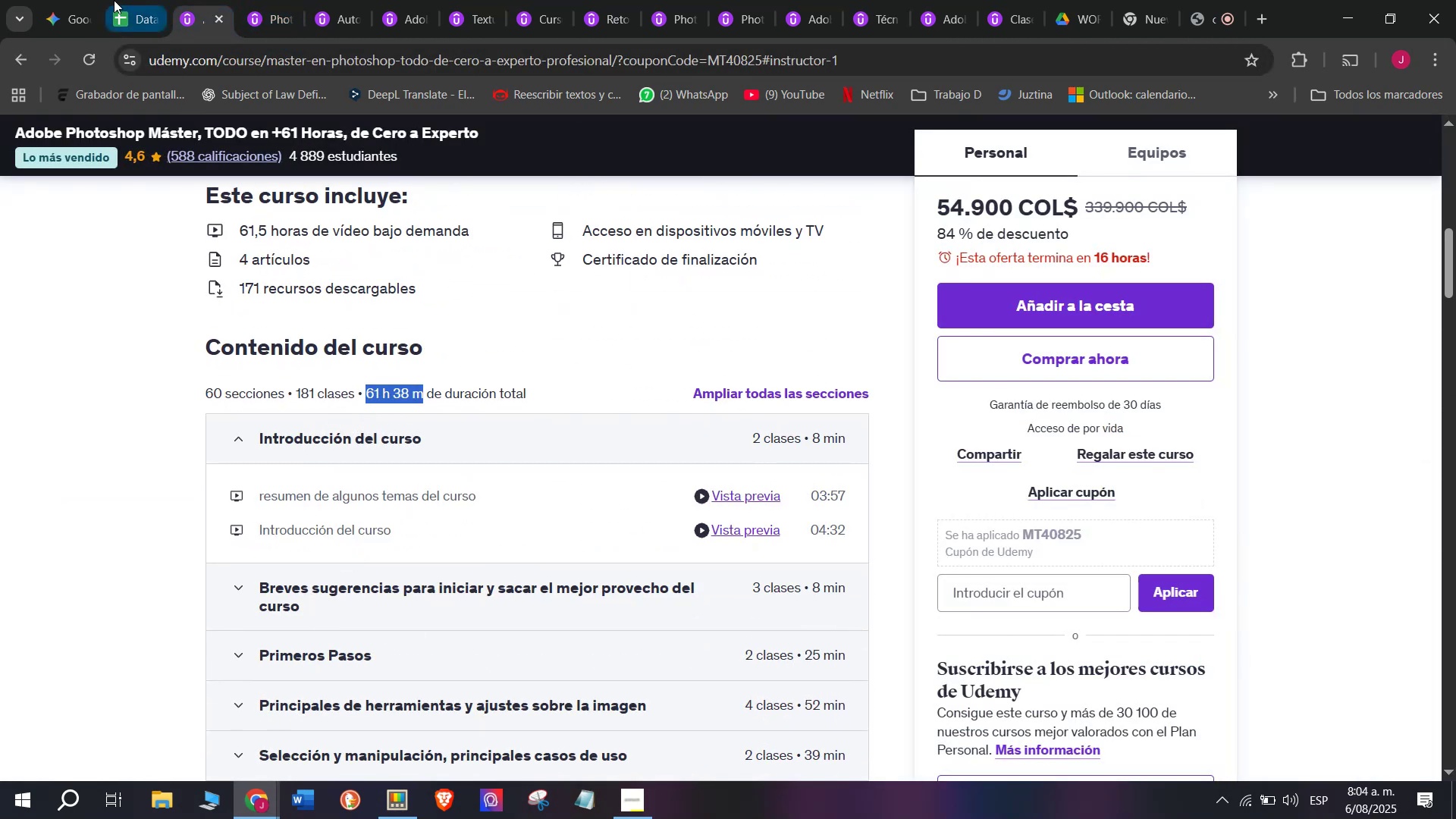 
left_click([124, 0])
 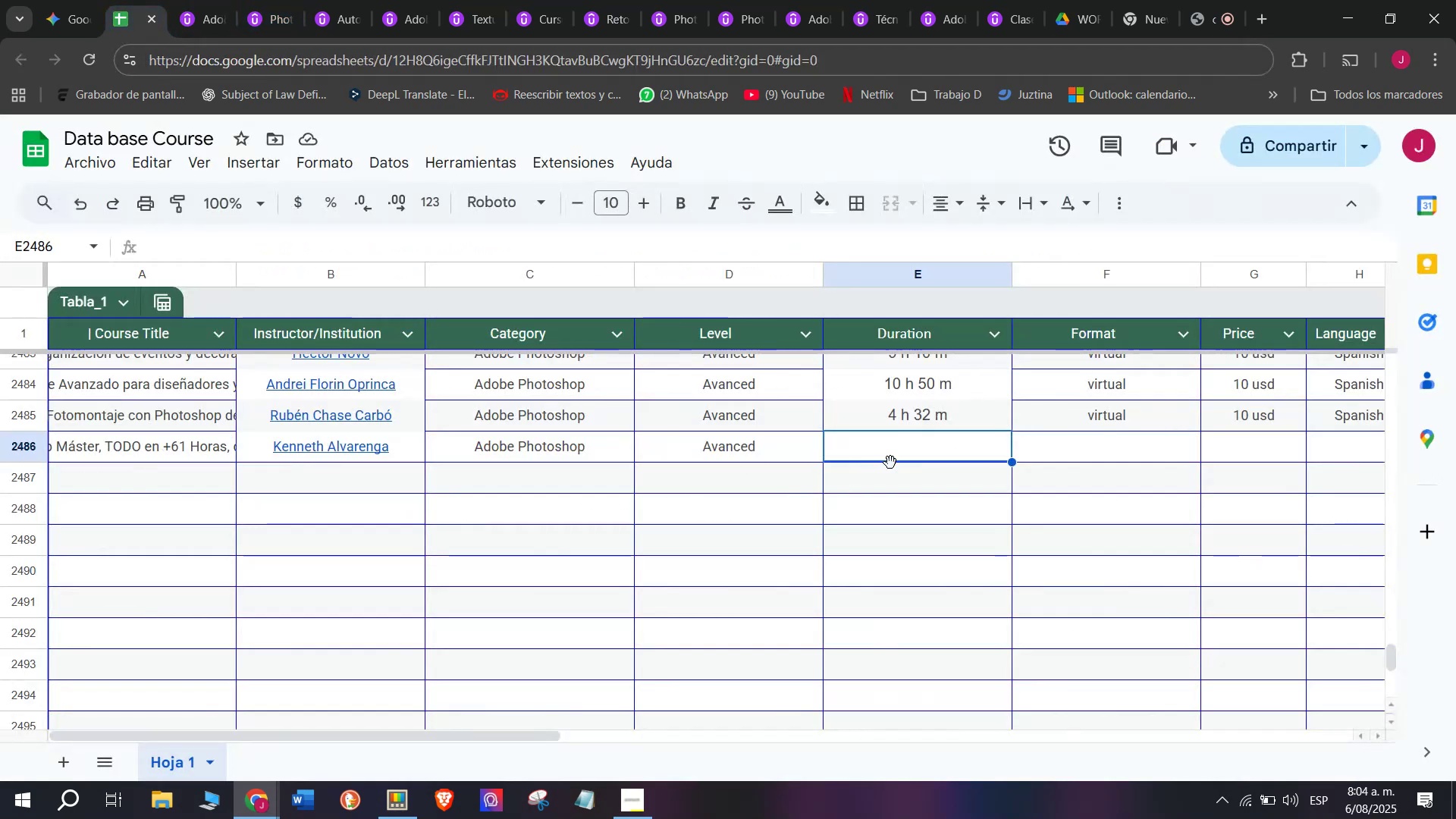 
key(Control+ControlLeft)
 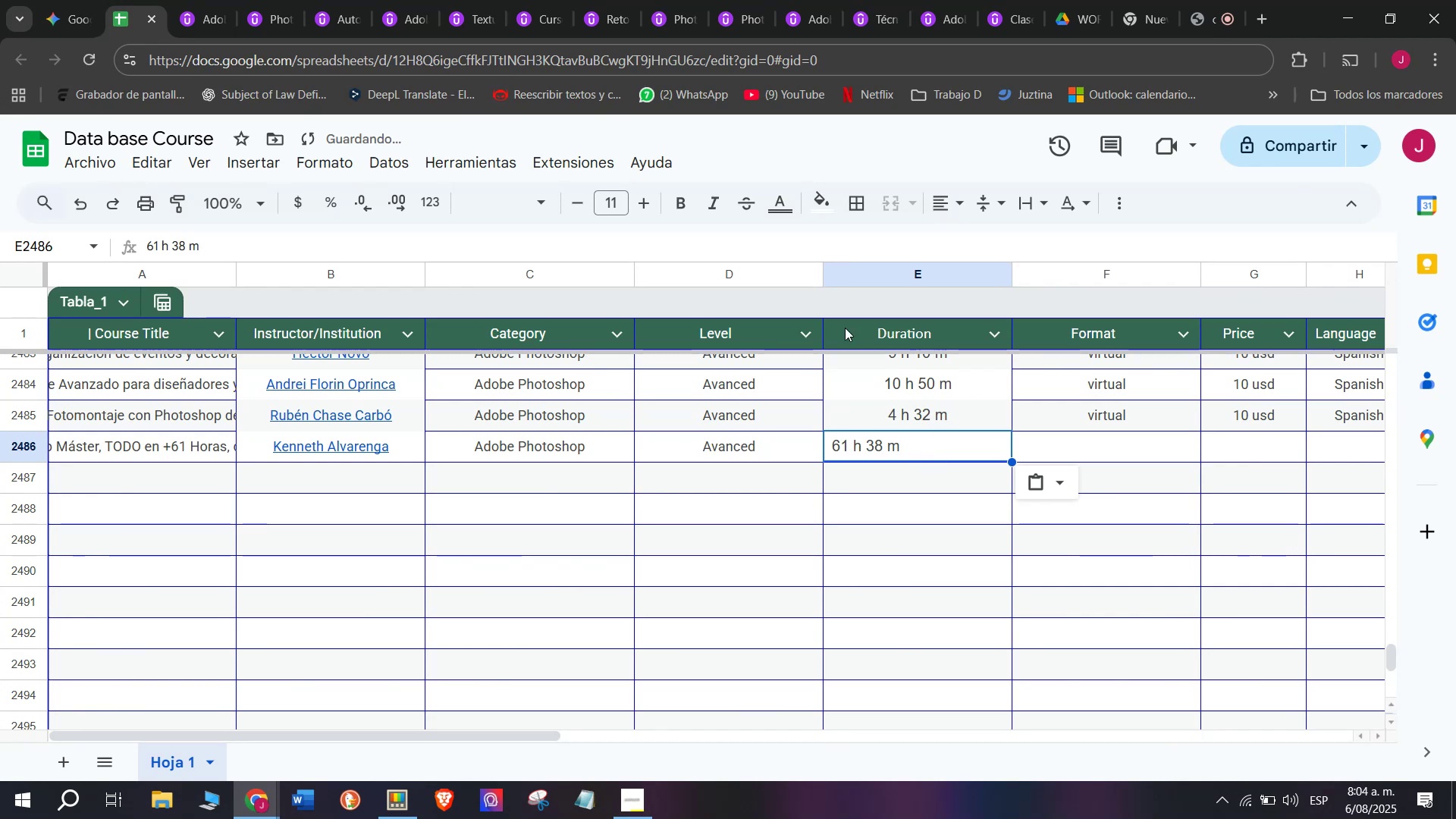 
key(Z)
 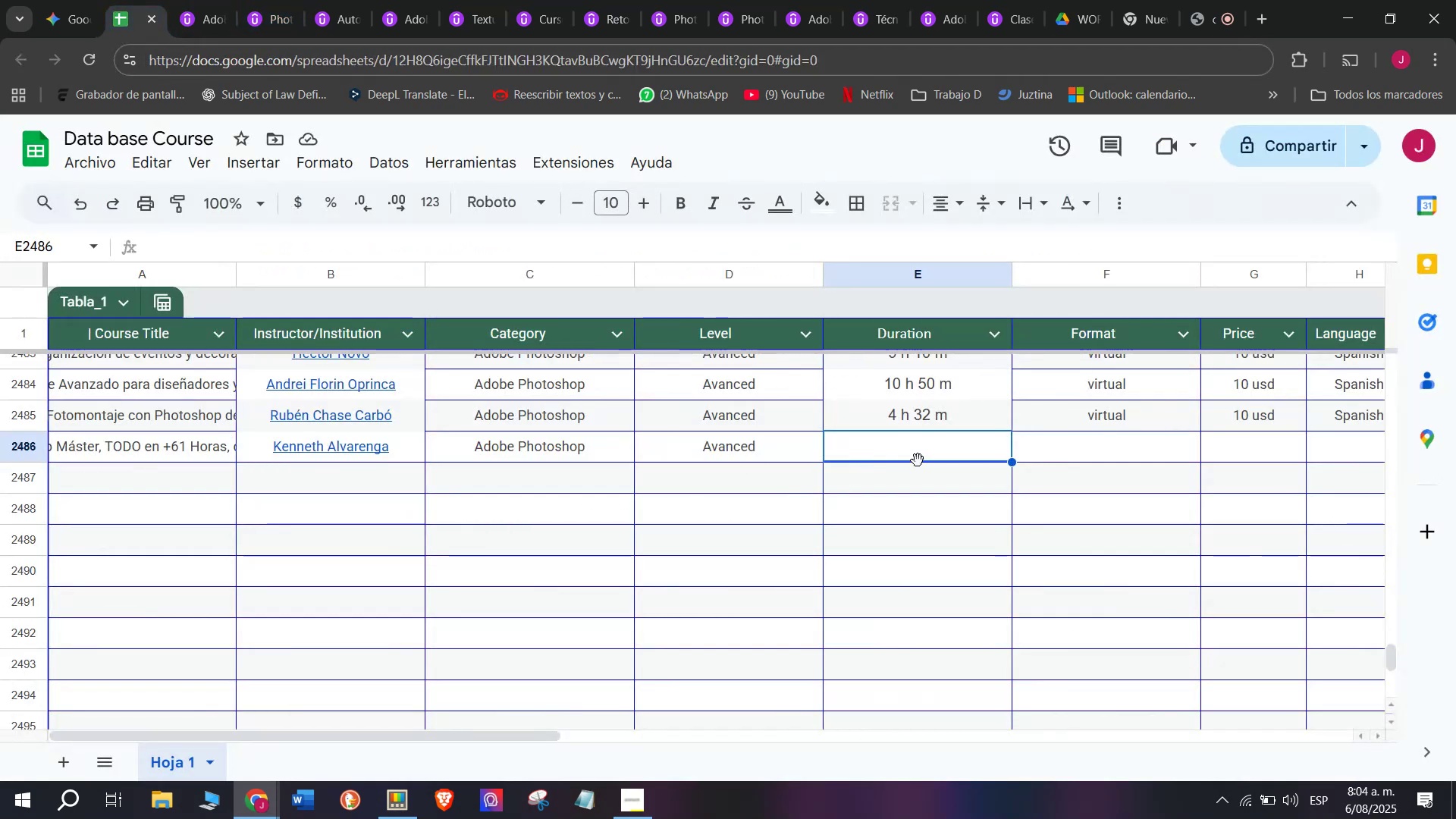 
key(Control+V)
 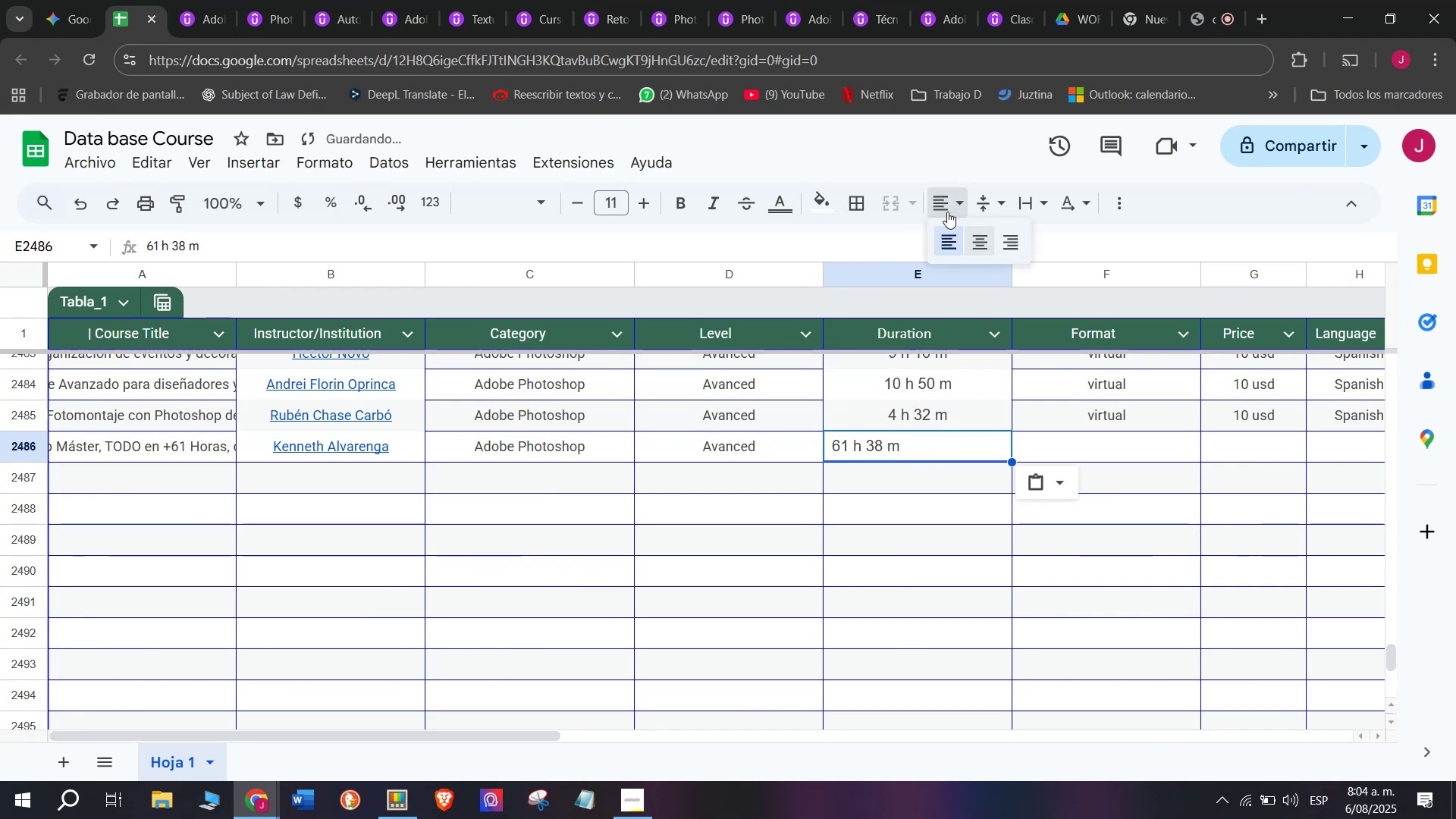 
double_click([991, 234])
 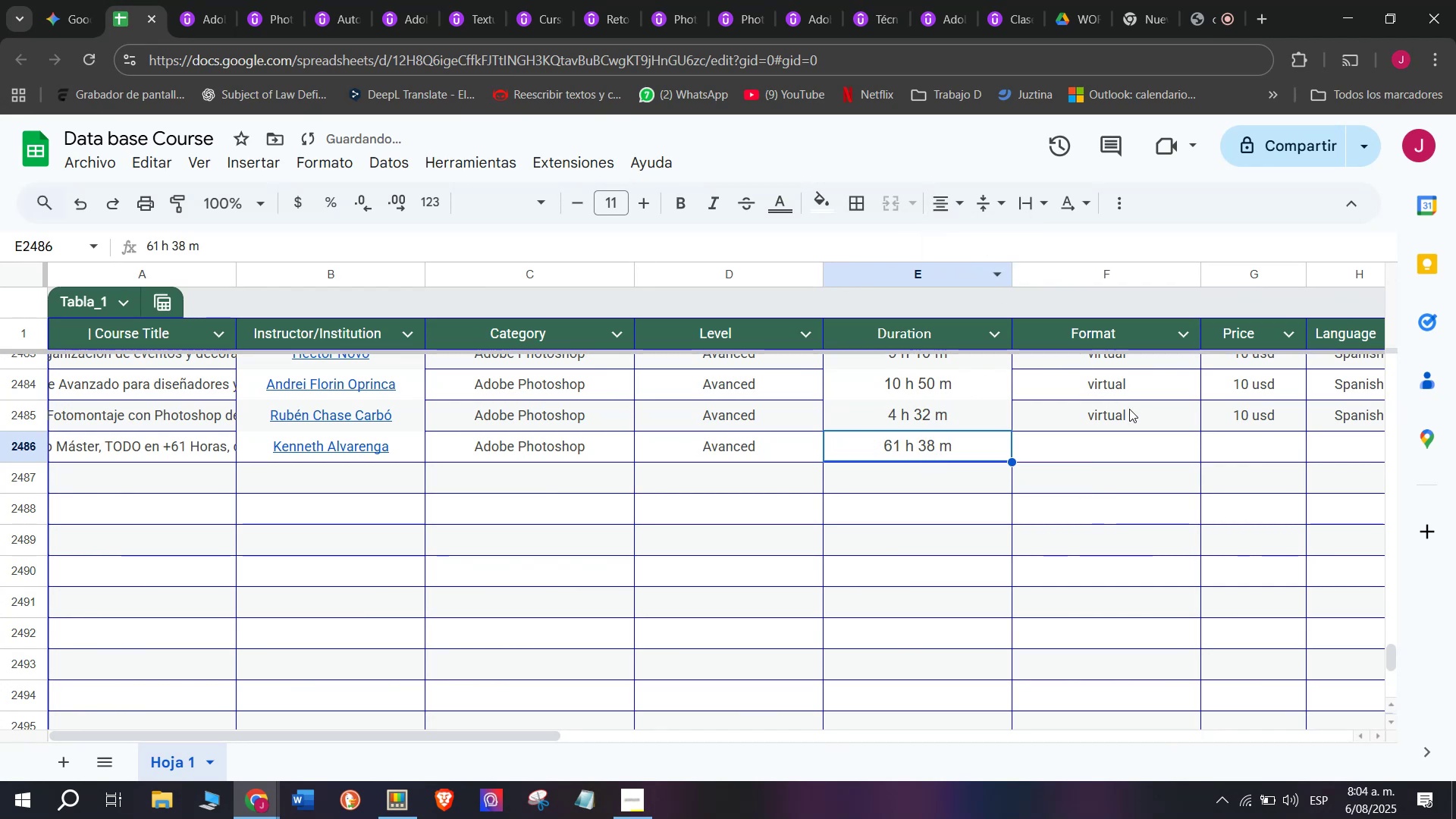 
left_click([1129, 409])
 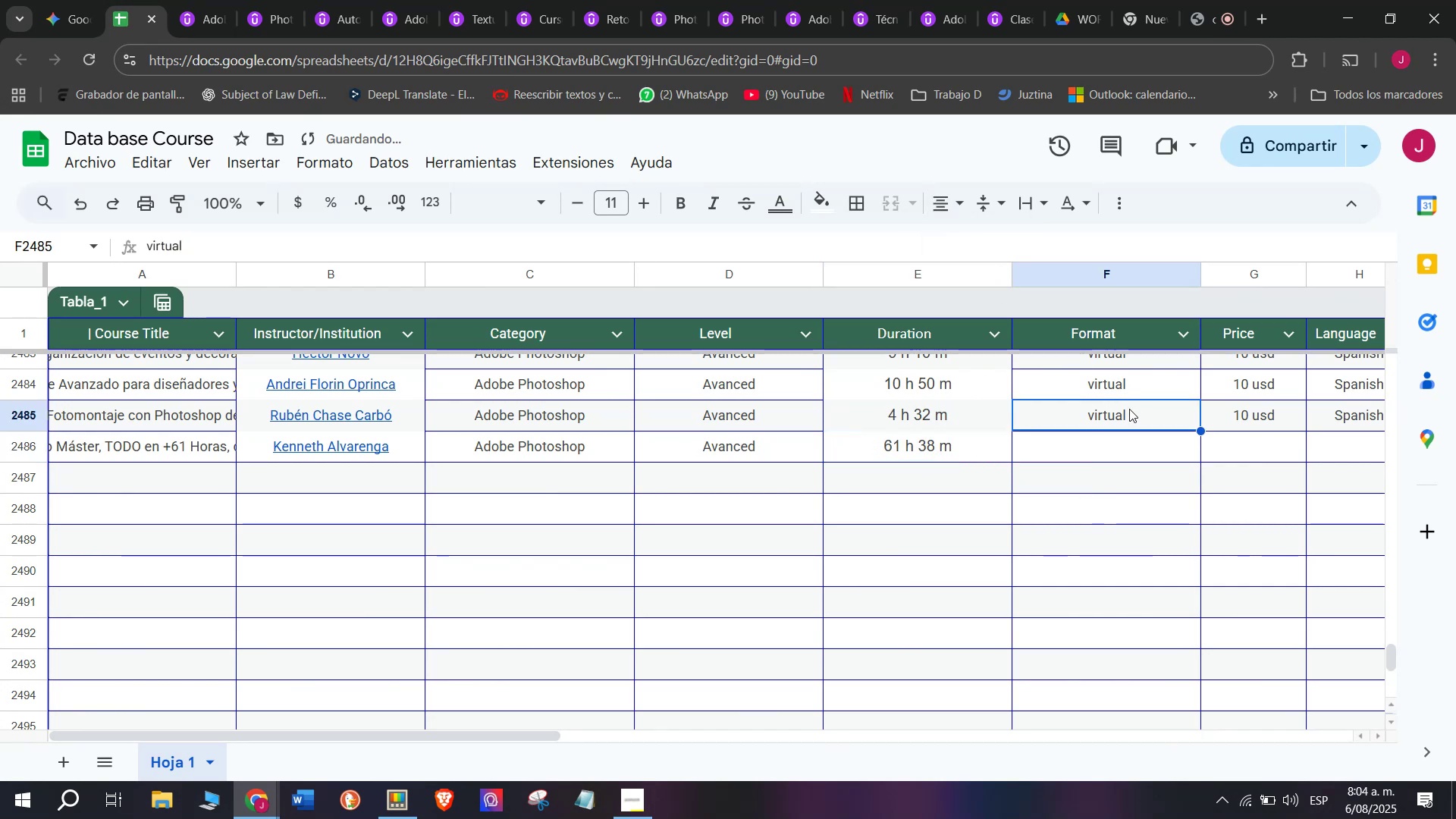 
key(Break)
 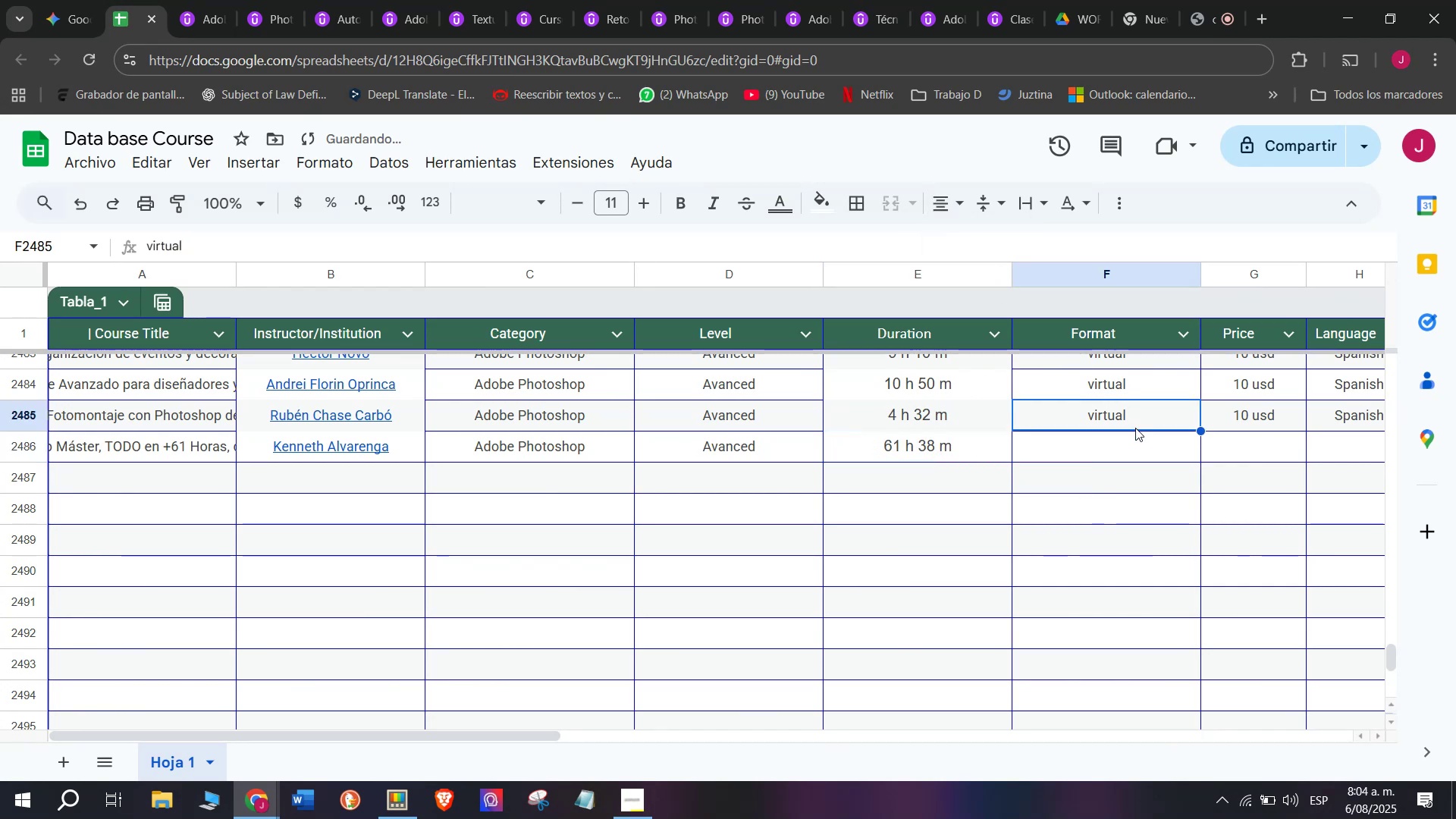 
key(Control+ControlLeft)
 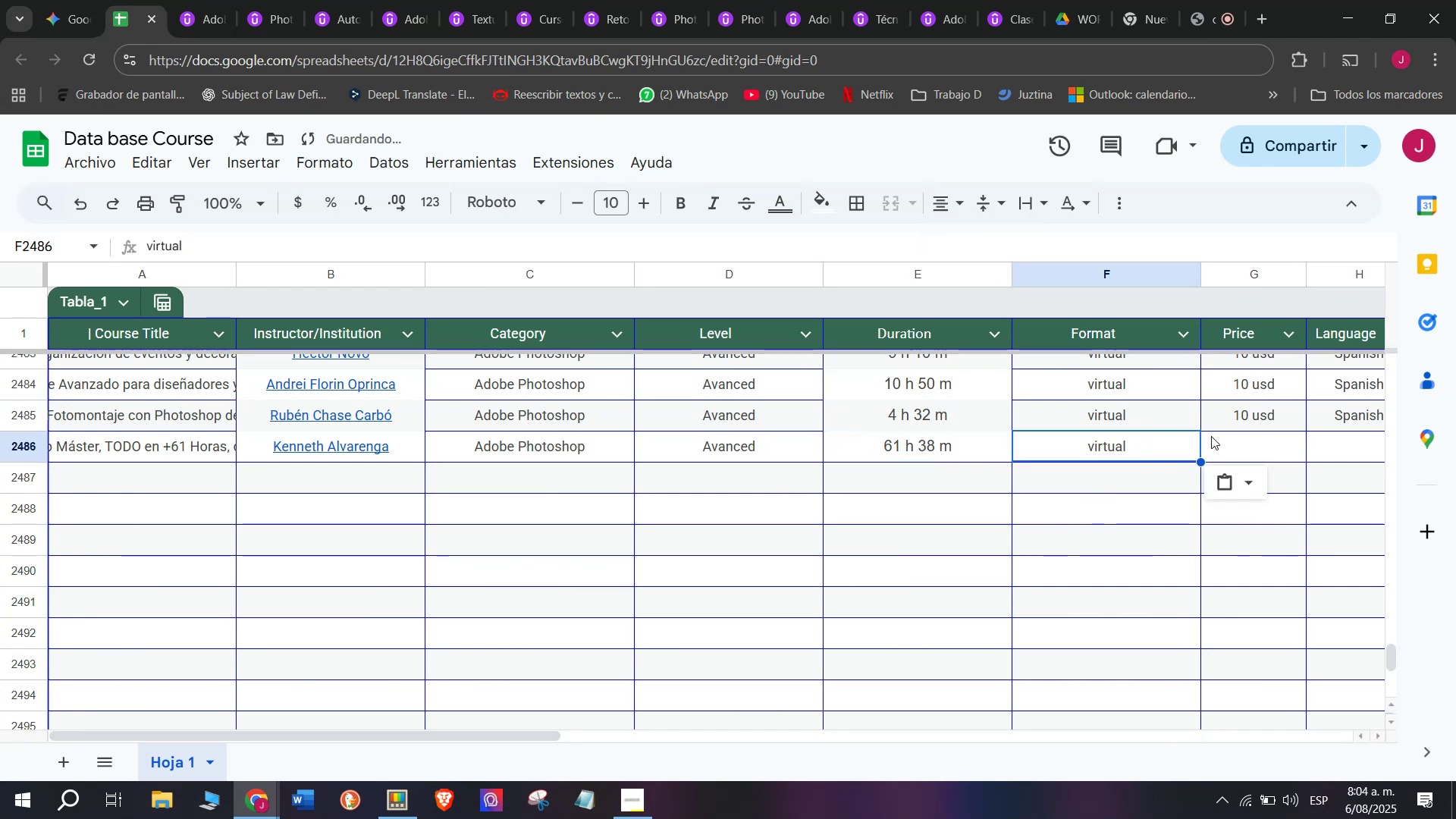 
key(Control+C)
 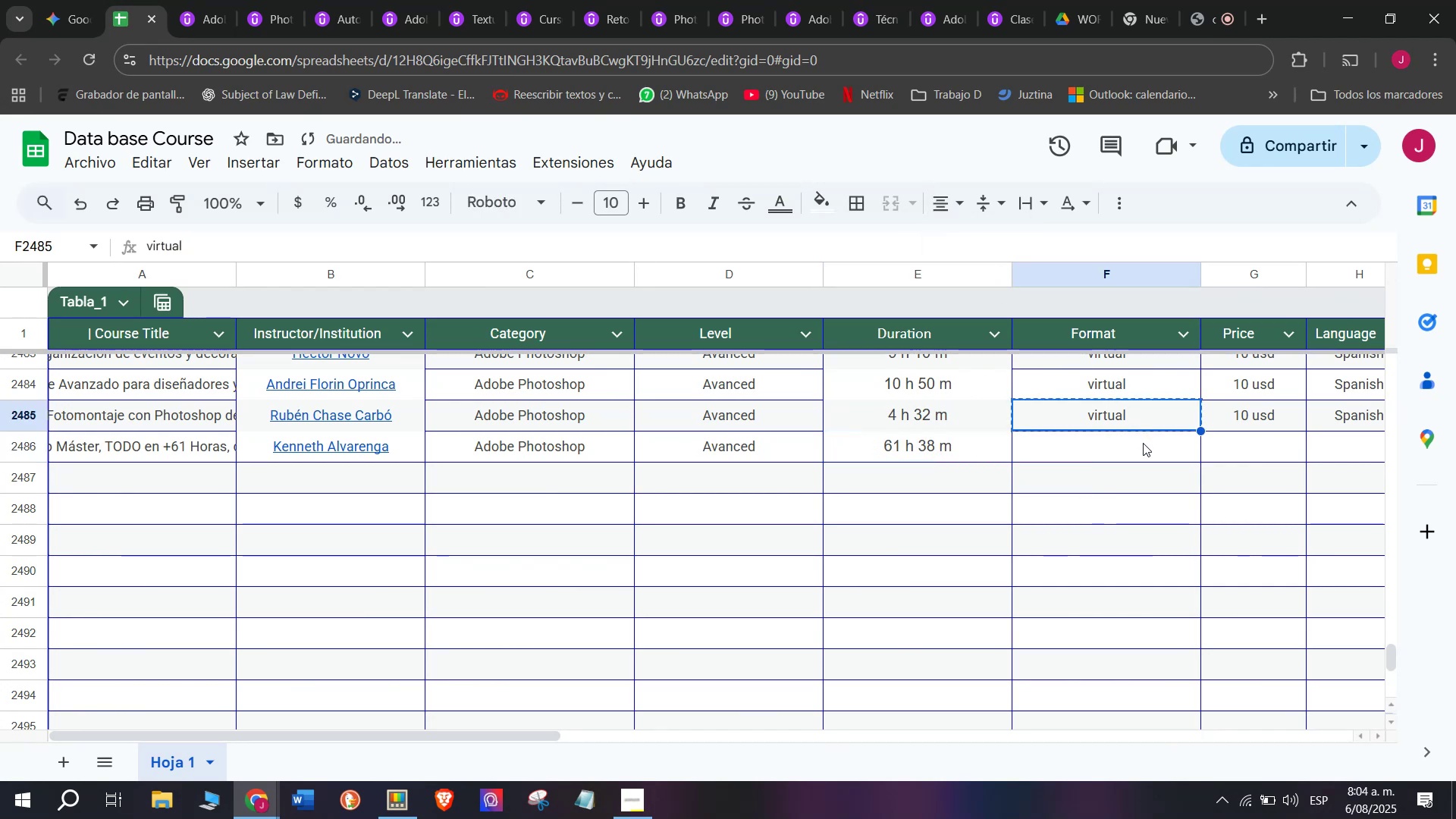 
double_click([1143, 443])
 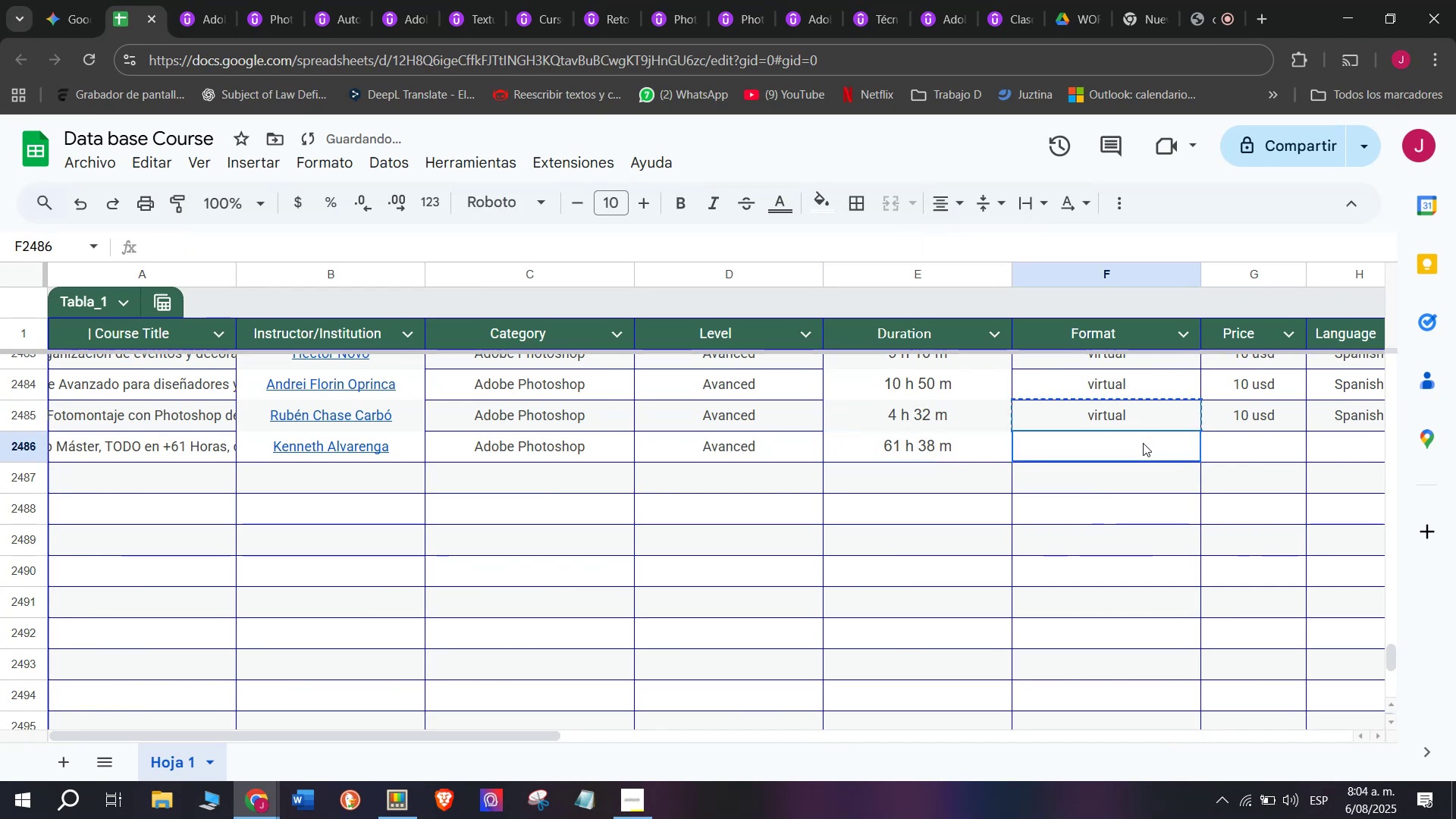 
key(Z)
 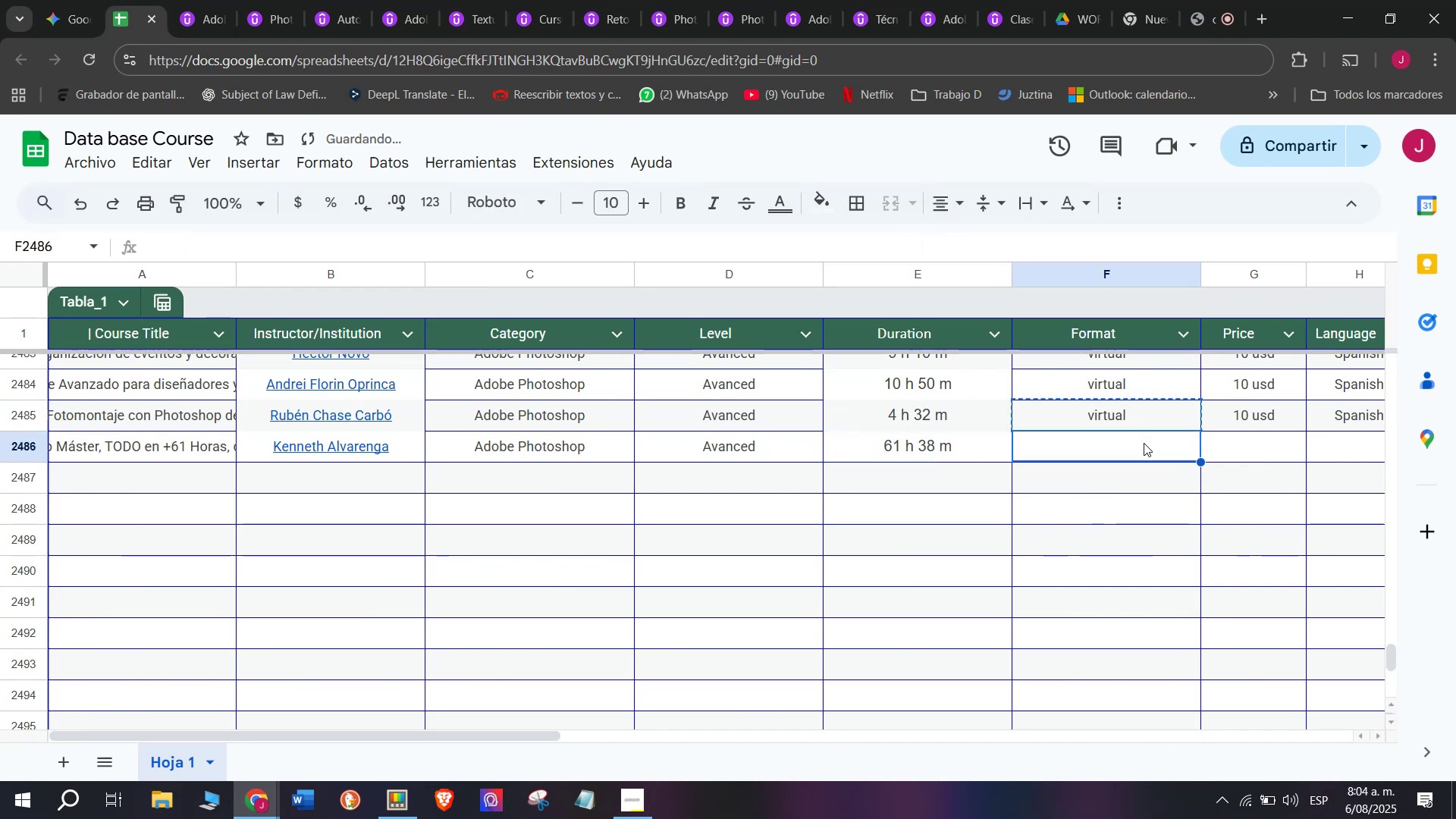 
key(Control+ControlLeft)
 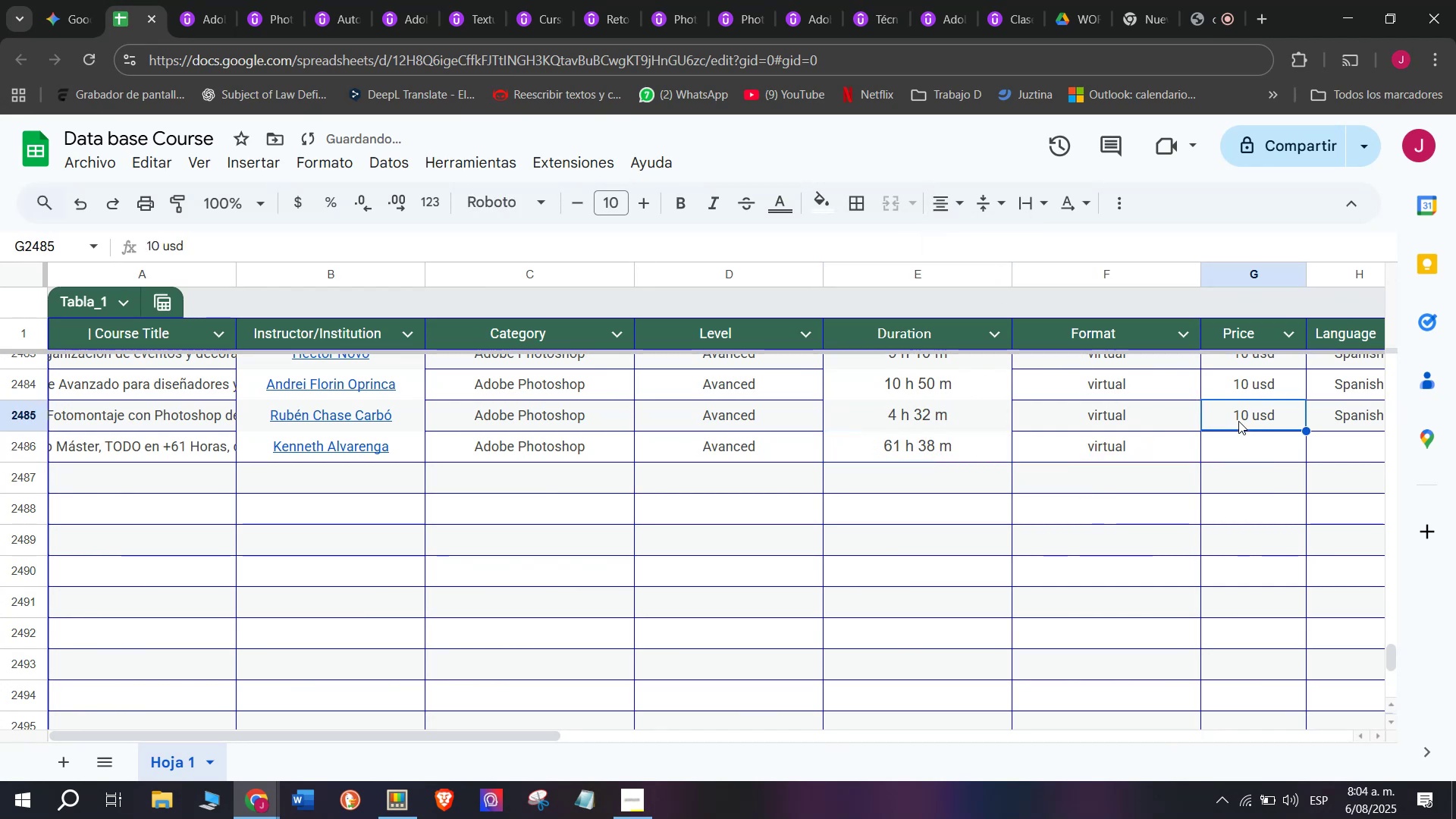 
key(Control+V)
 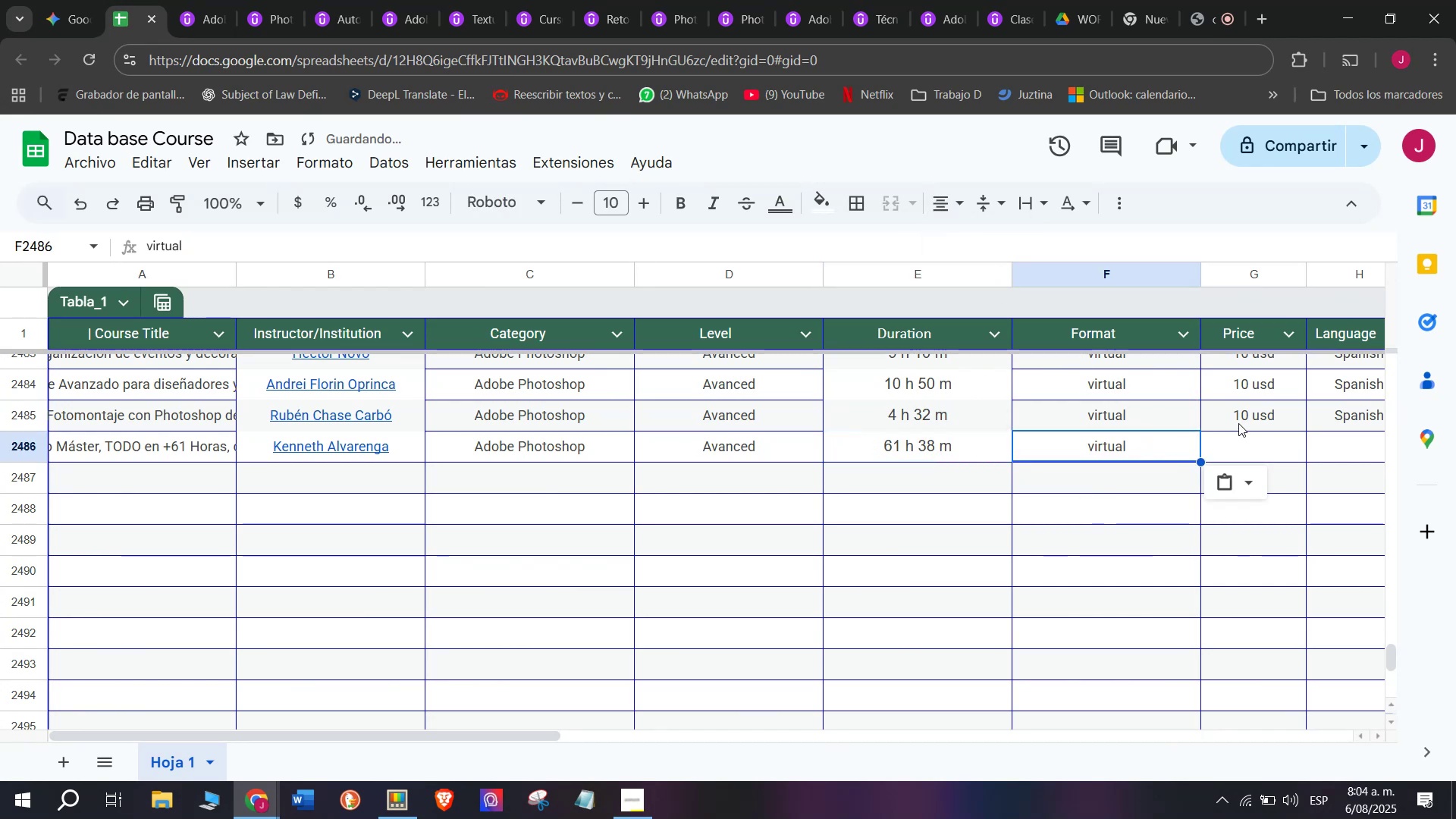 
triple_click([1238, 421])
 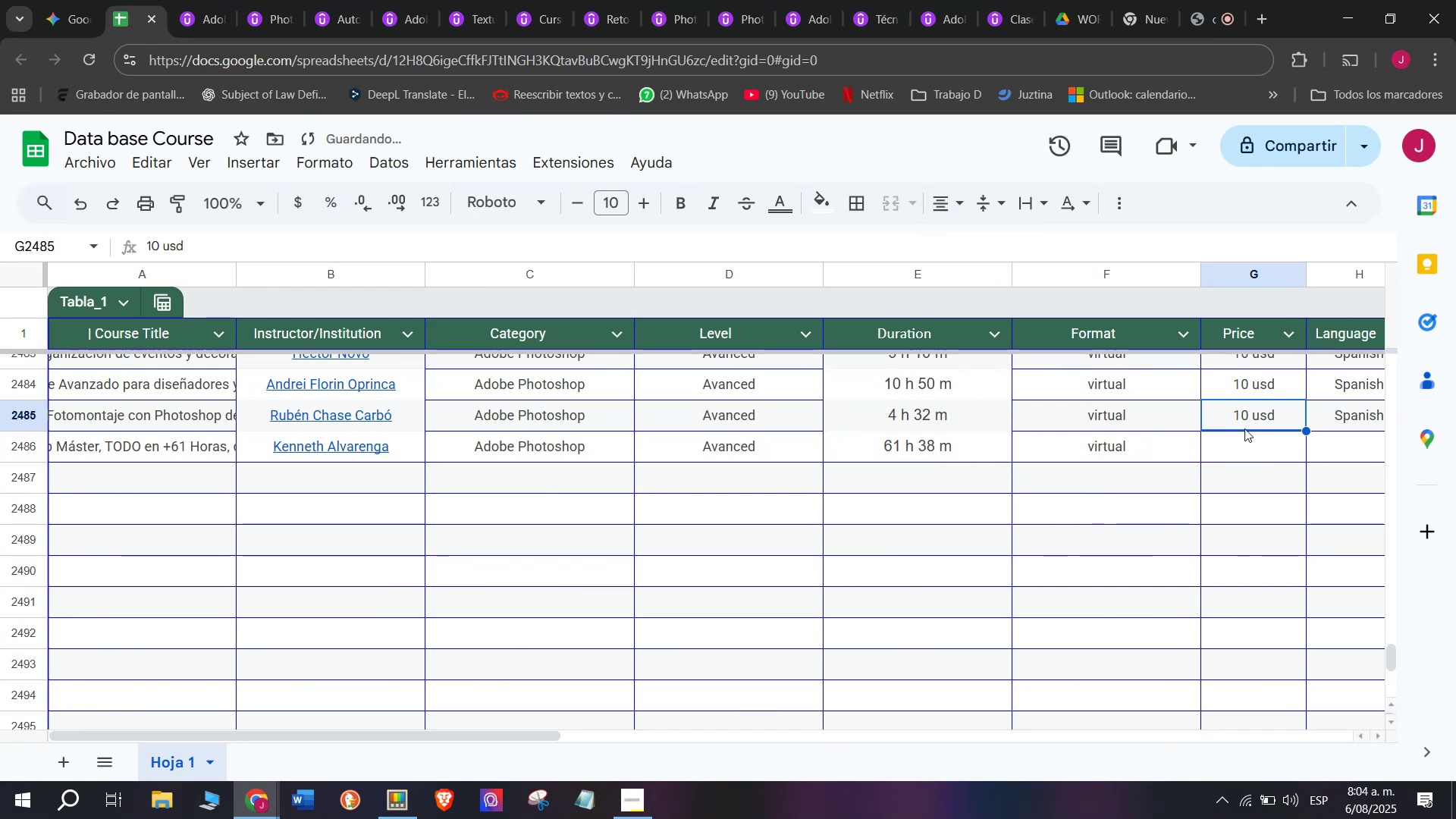 
key(Break)
 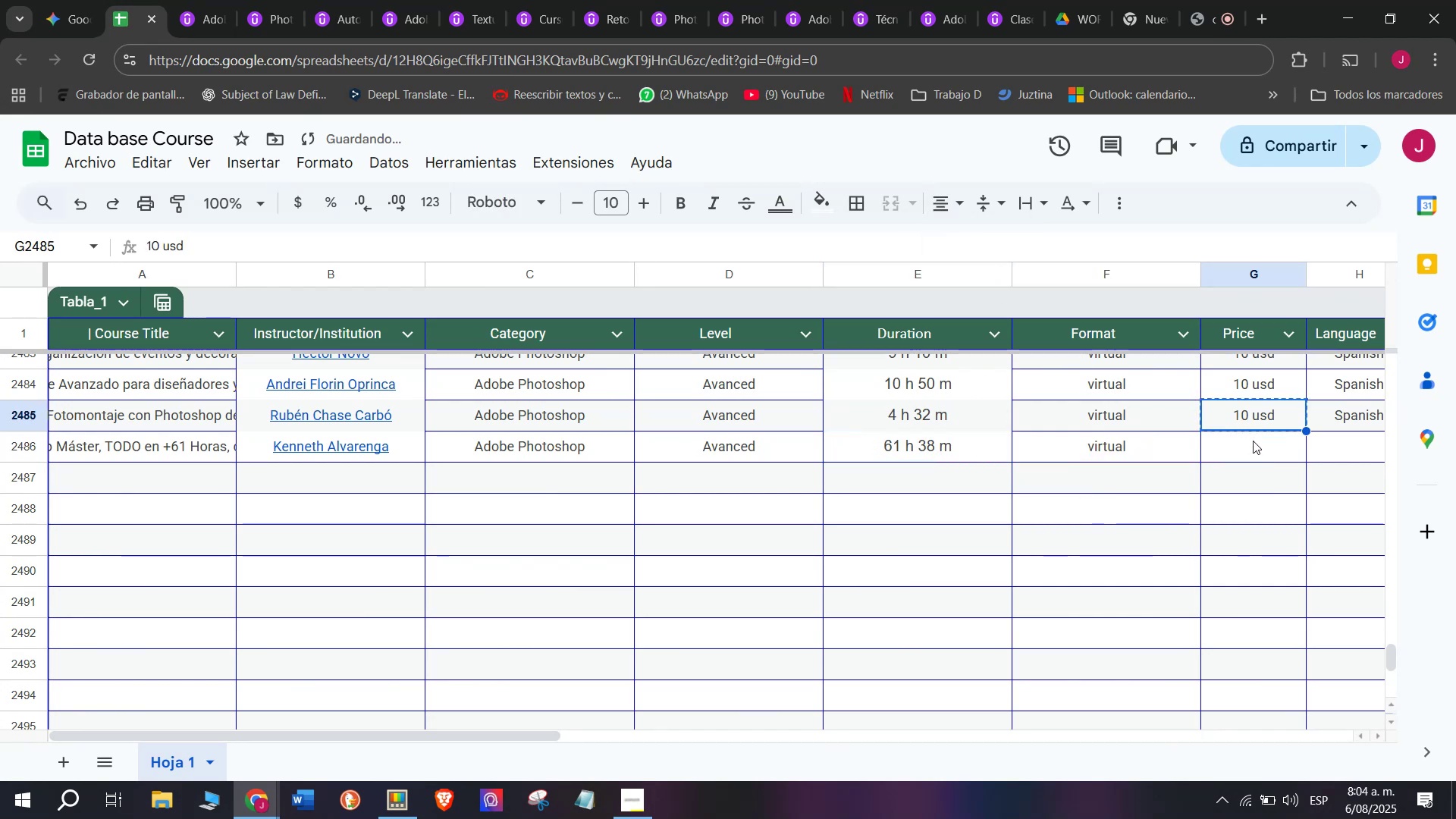 
key(Control+ControlLeft)
 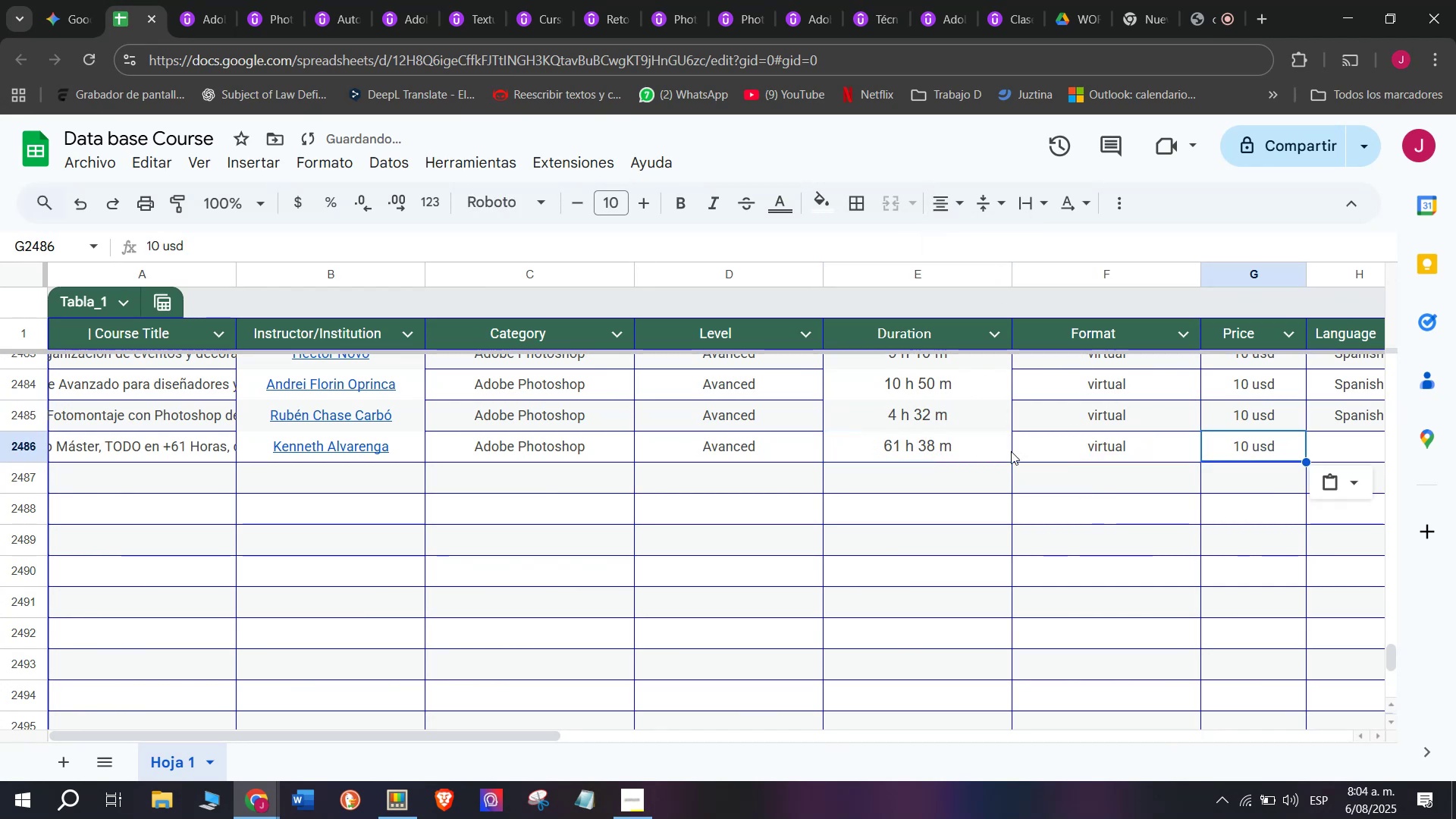 
key(Control+C)
 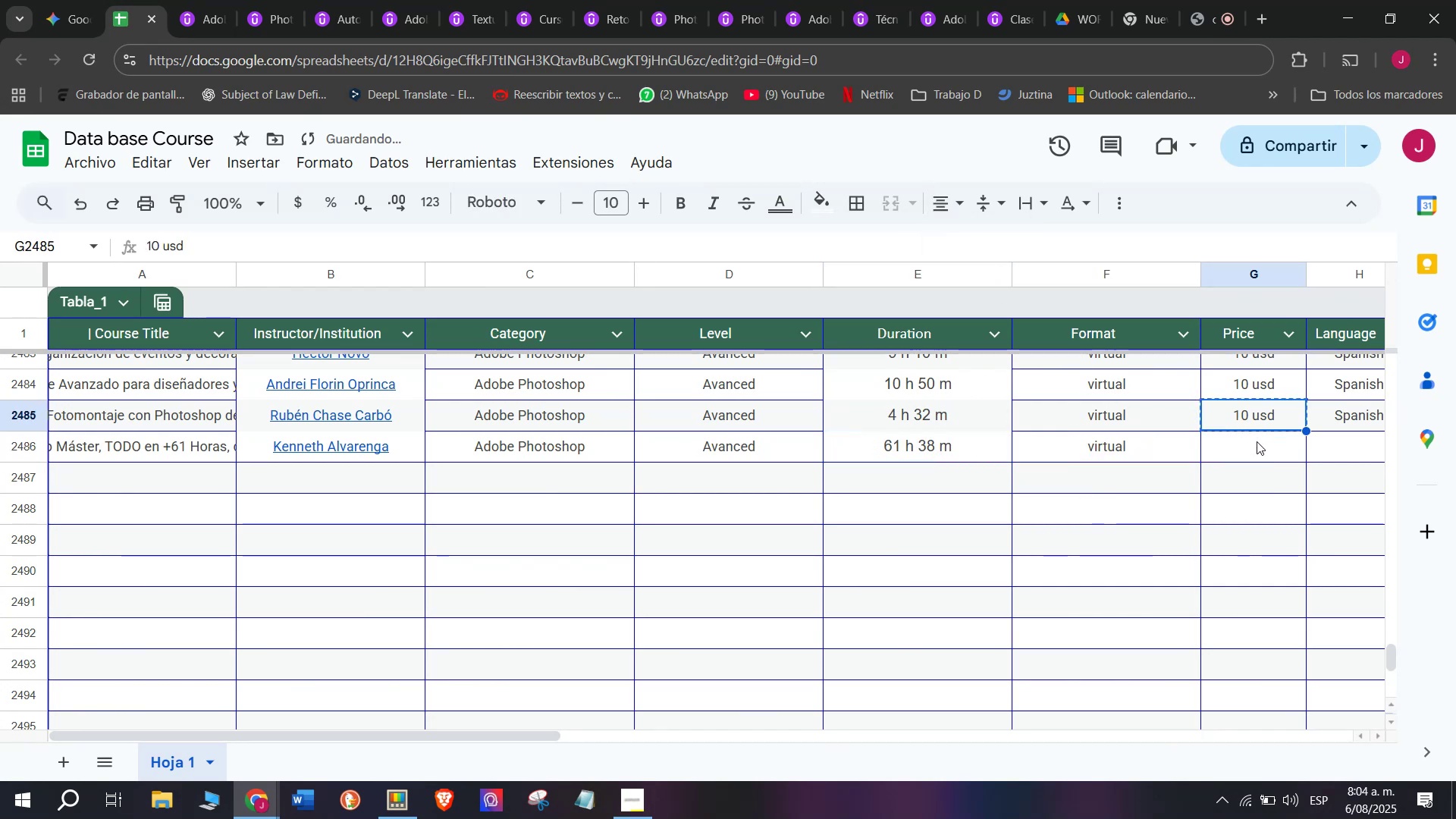 
triple_click([1257, 441])
 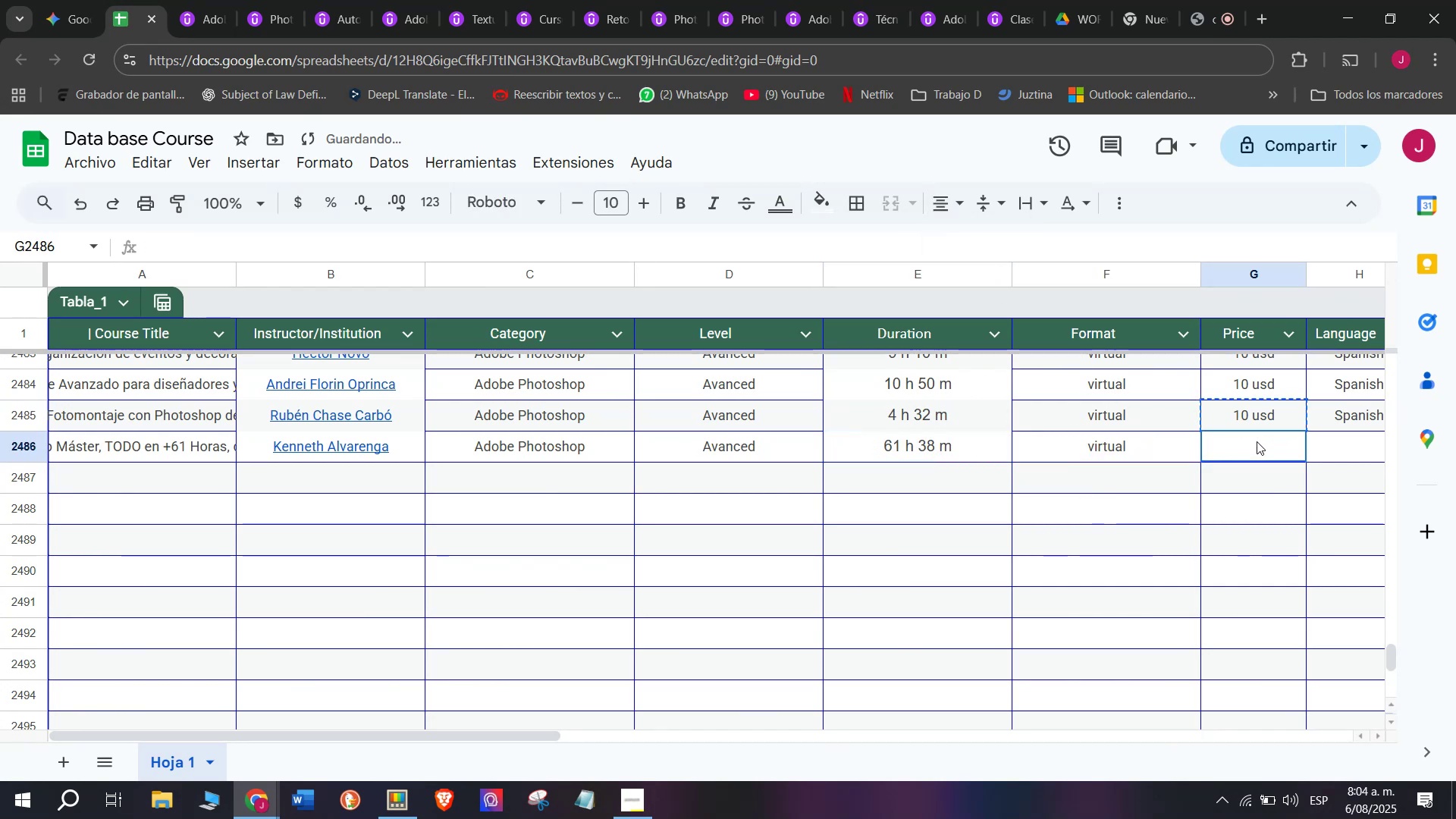 
key(Z)
 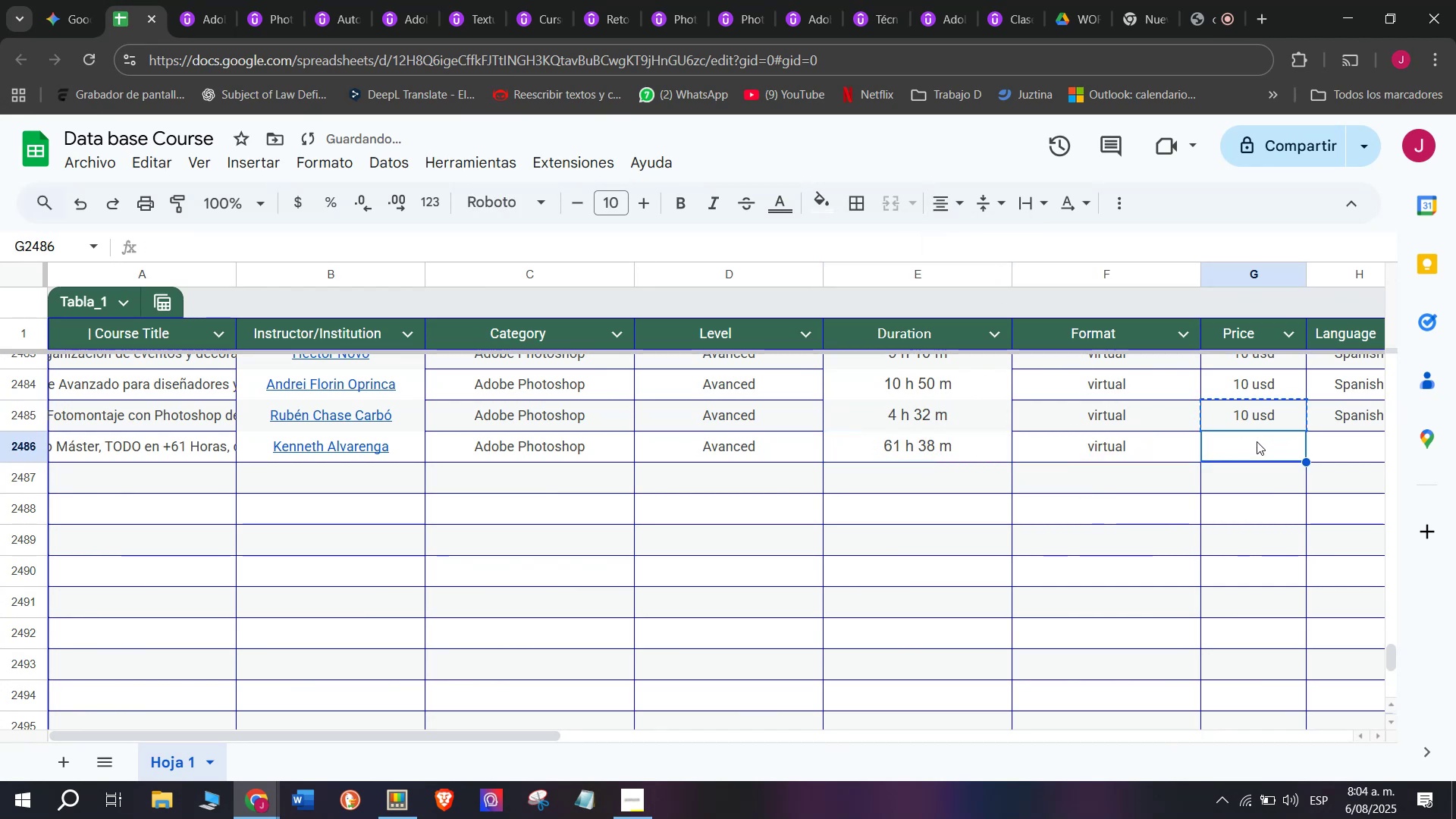 
key(Control+ControlLeft)
 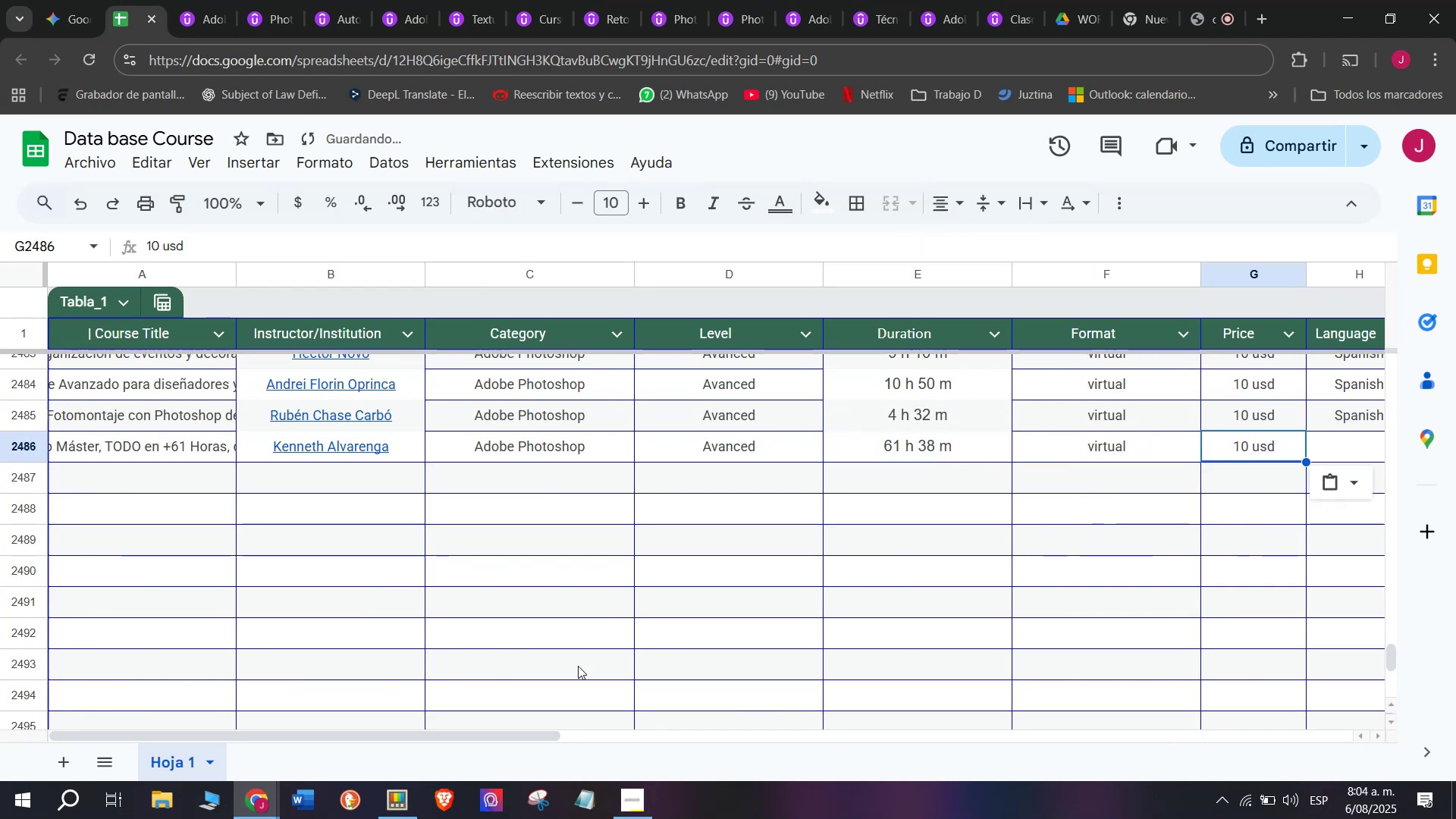 
key(Control+V)
 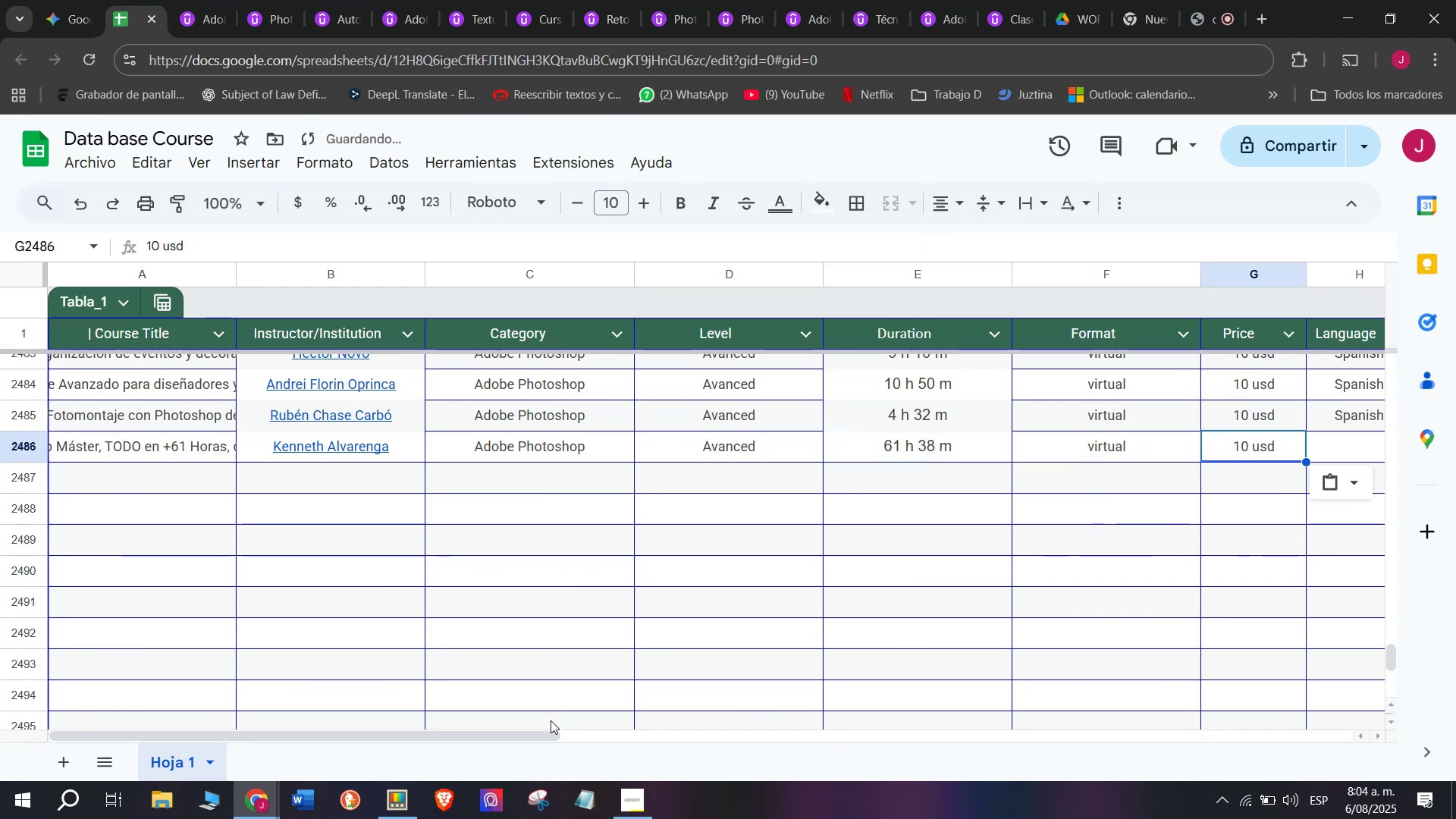 
left_click_drag(start_coordinate=[545, 733], to_coordinate=[766, 746])
 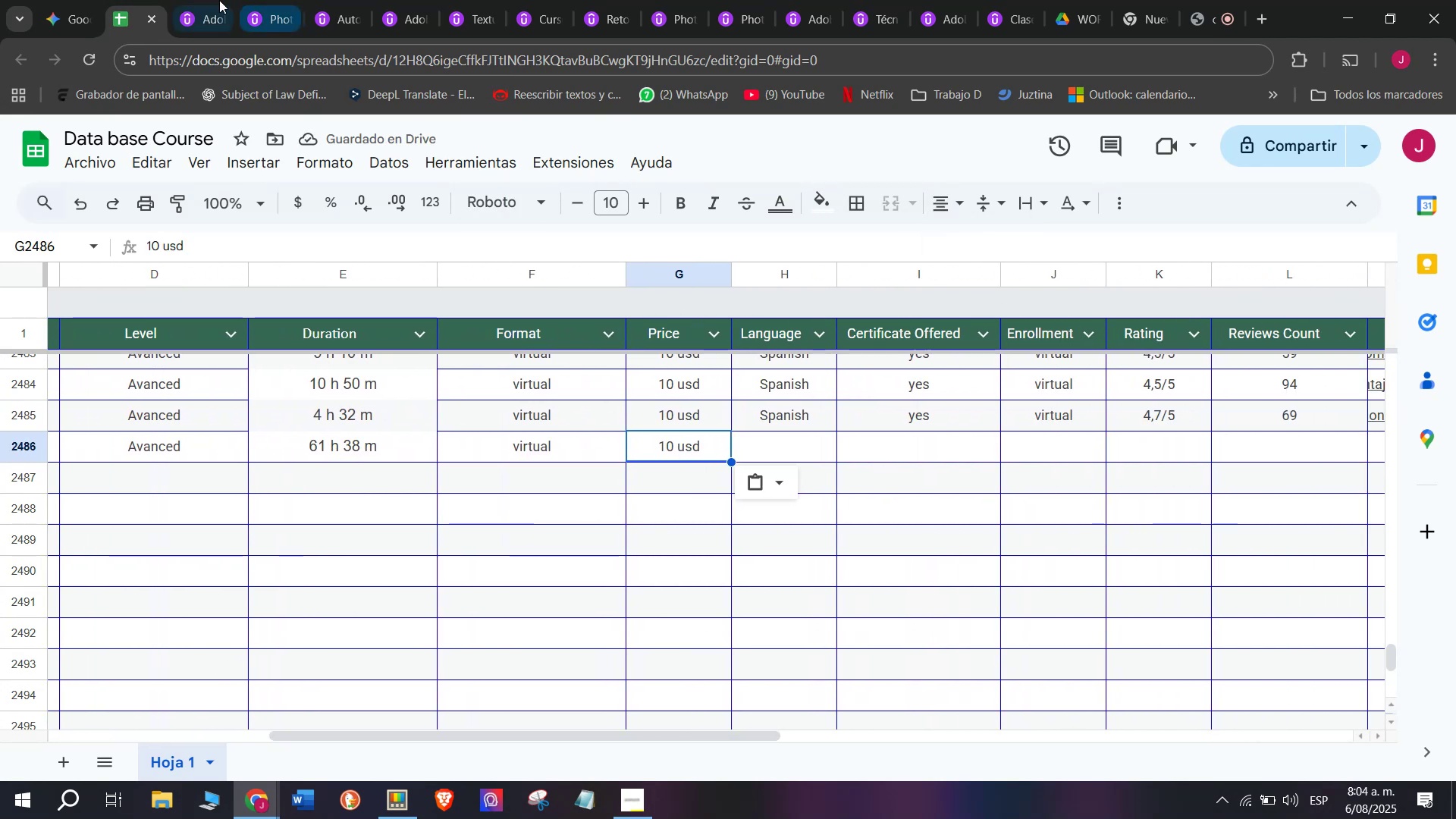 
left_click([187, 0])
 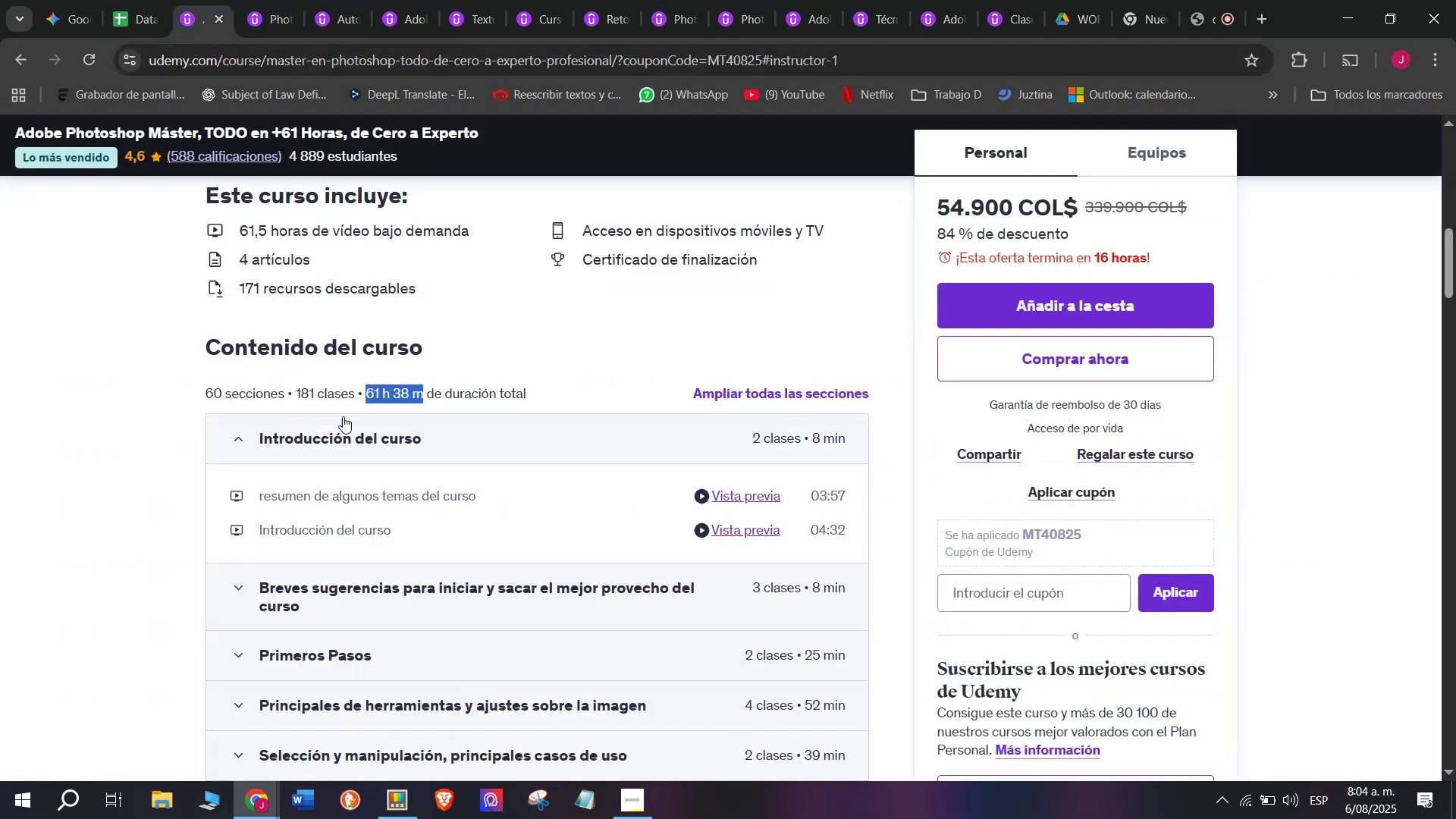 
scroll: coordinate [309, 306], scroll_direction: up, amount: 4.0
 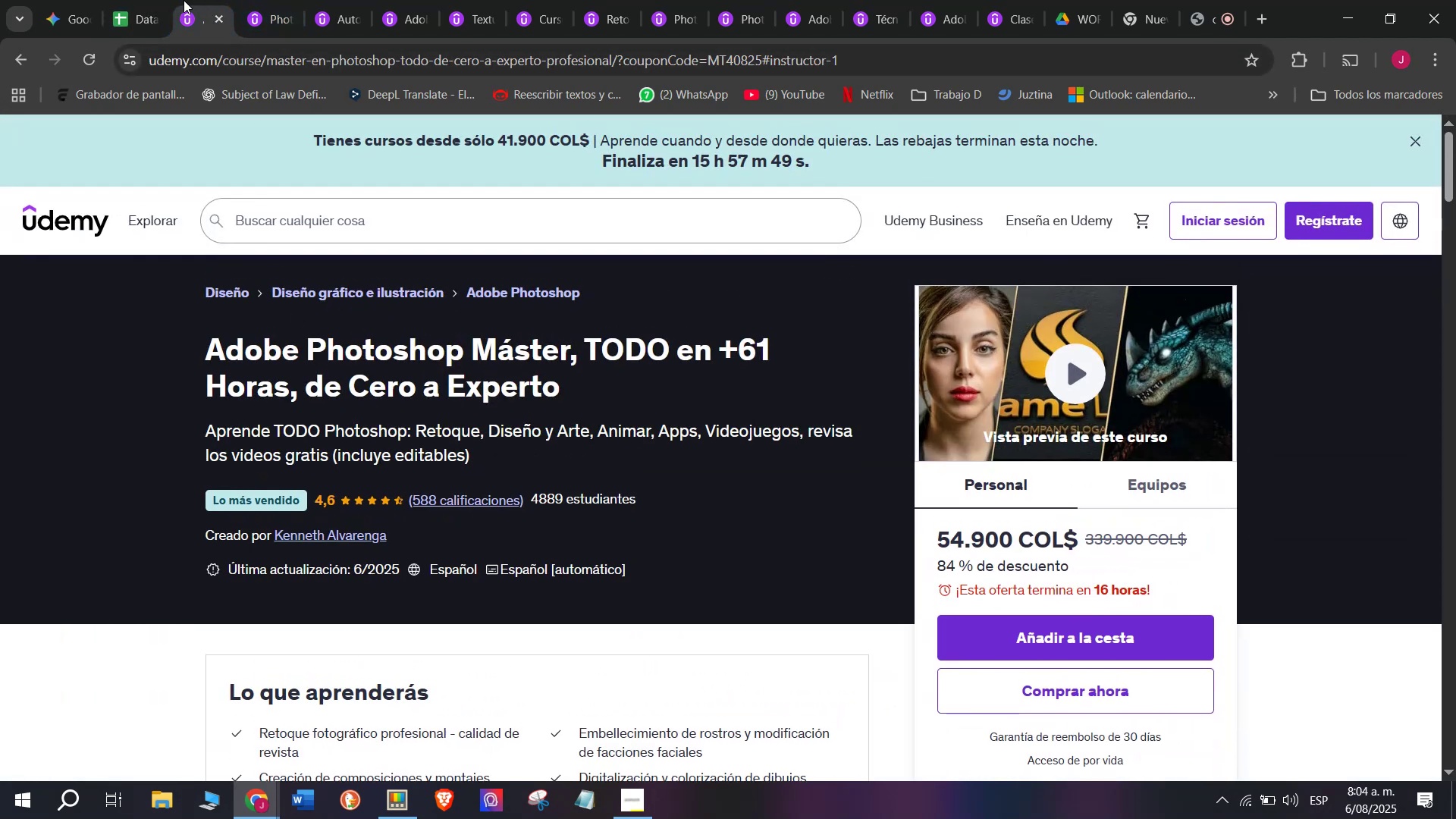 
left_click([131, 0])
 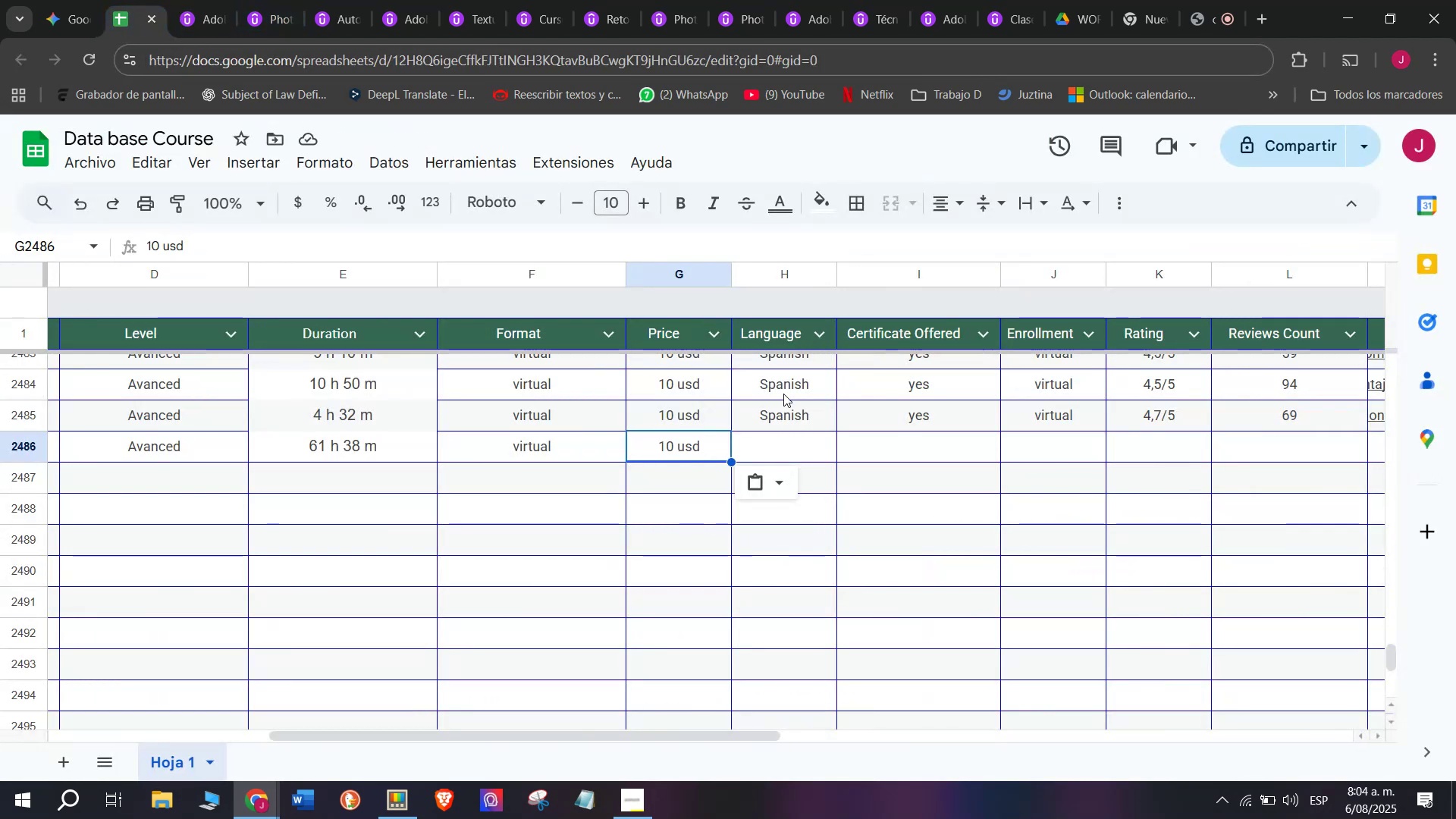 
left_click([785, 419])
 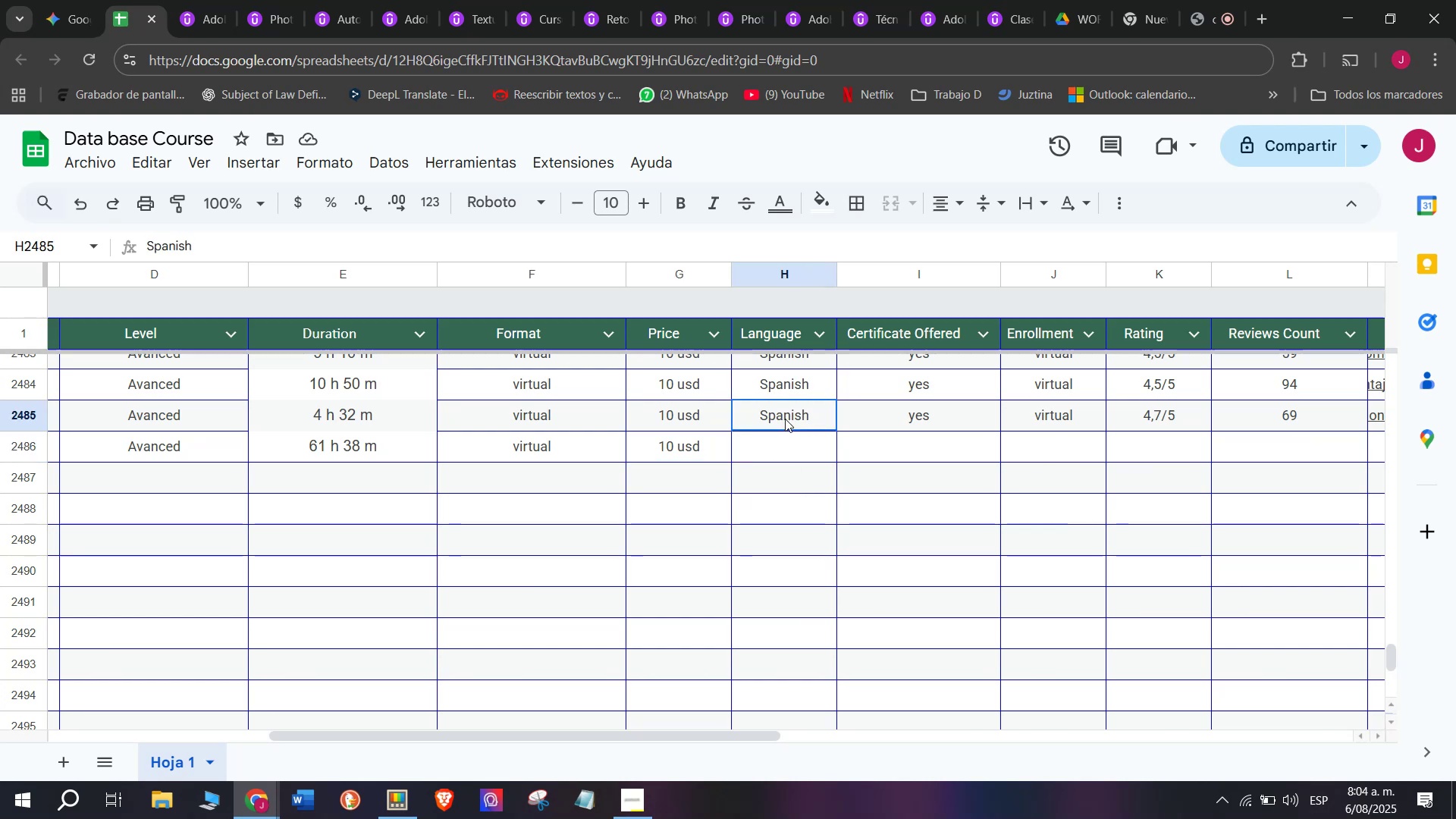 
key(Break)
 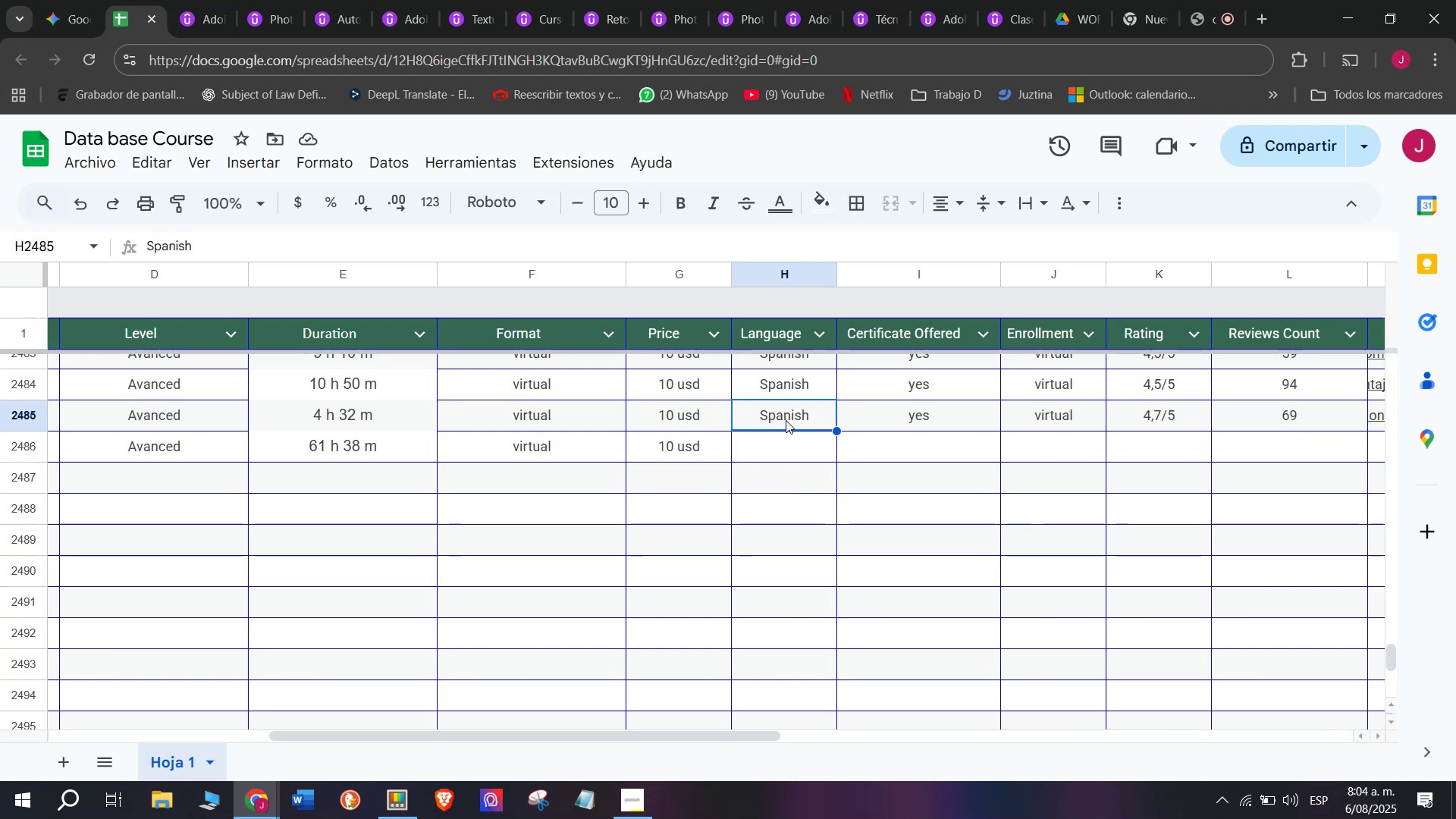 
key(Control+ControlLeft)
 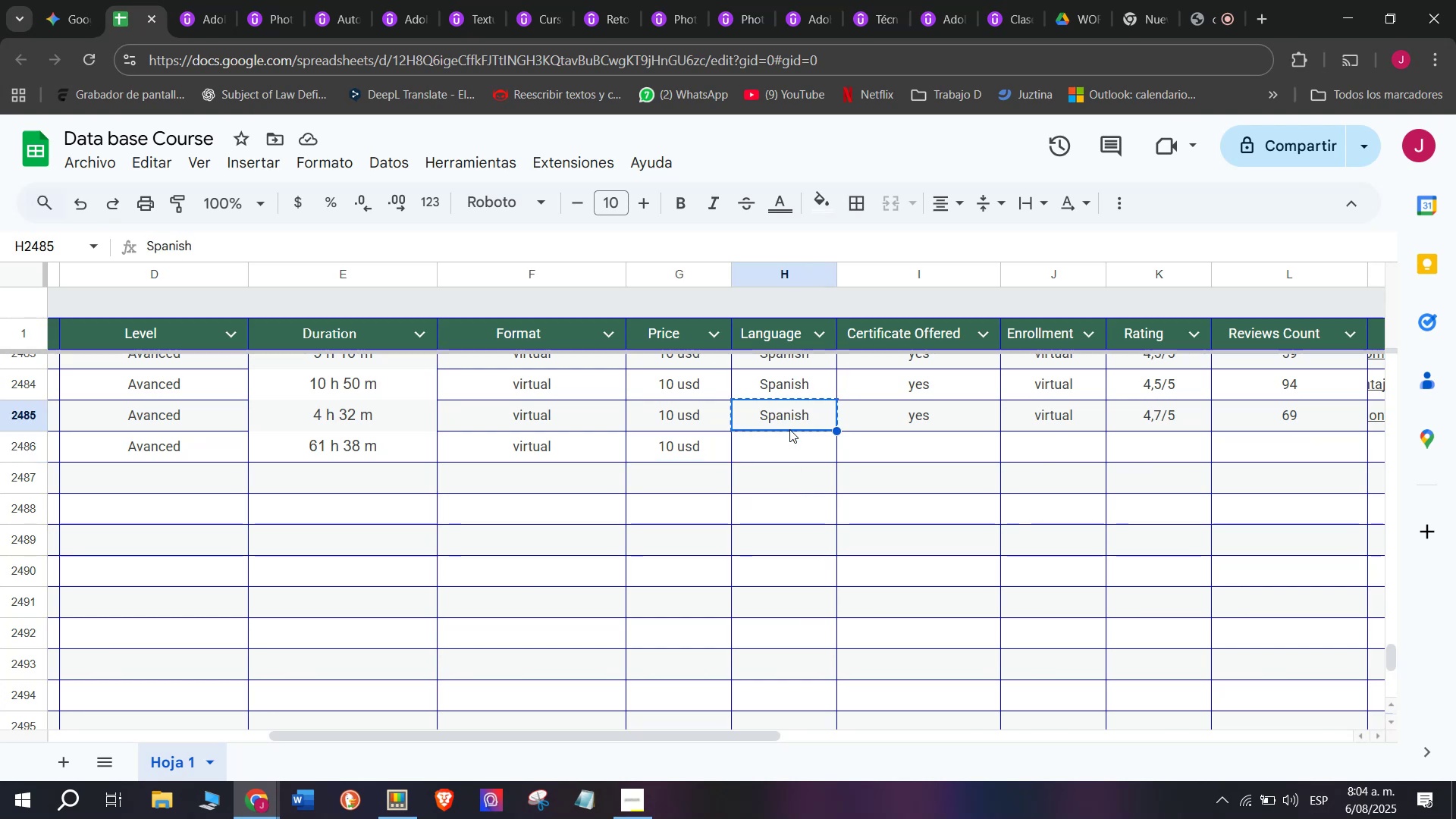 
key(Control+C)
 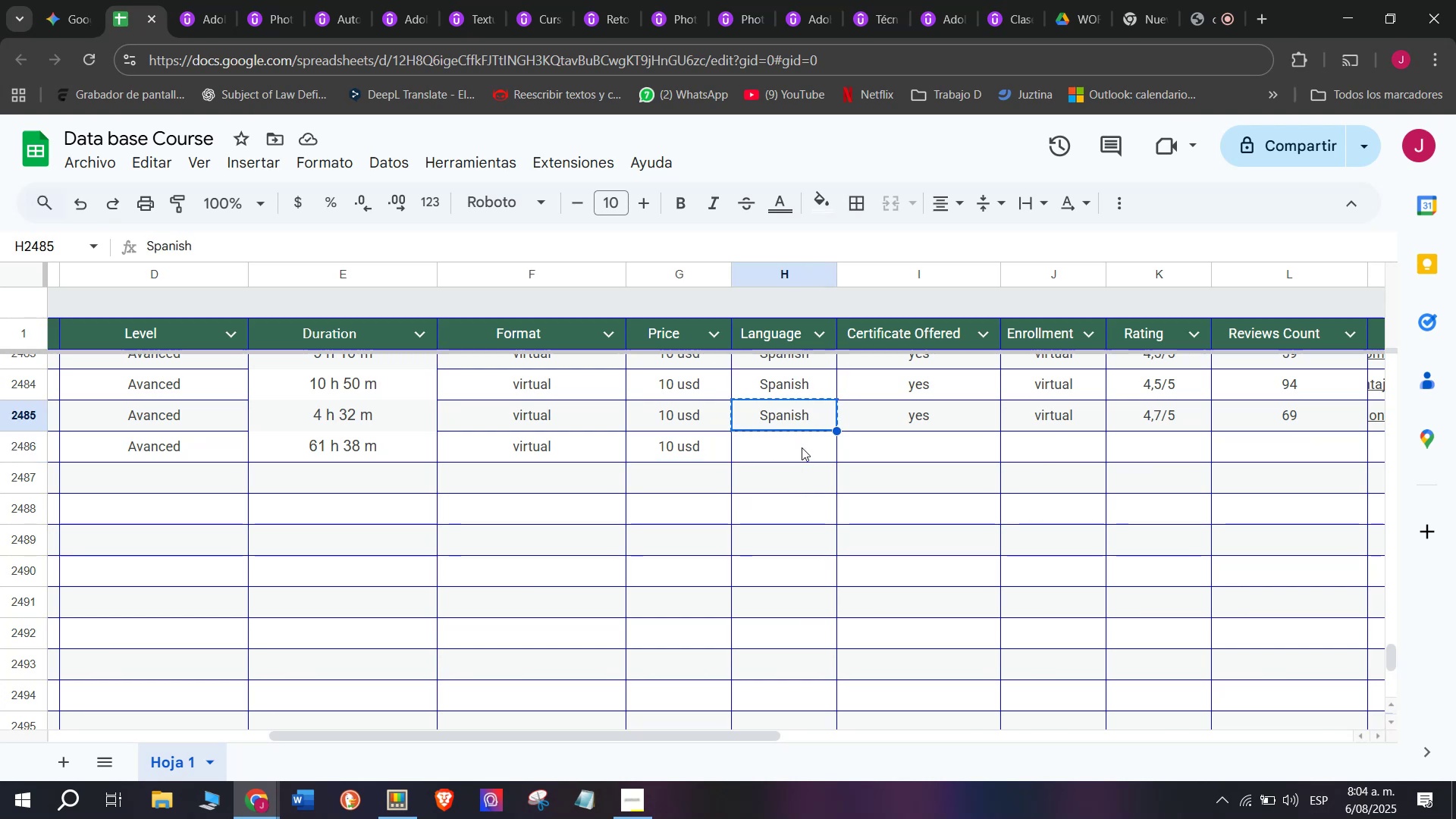 
double_click([802, 447])
 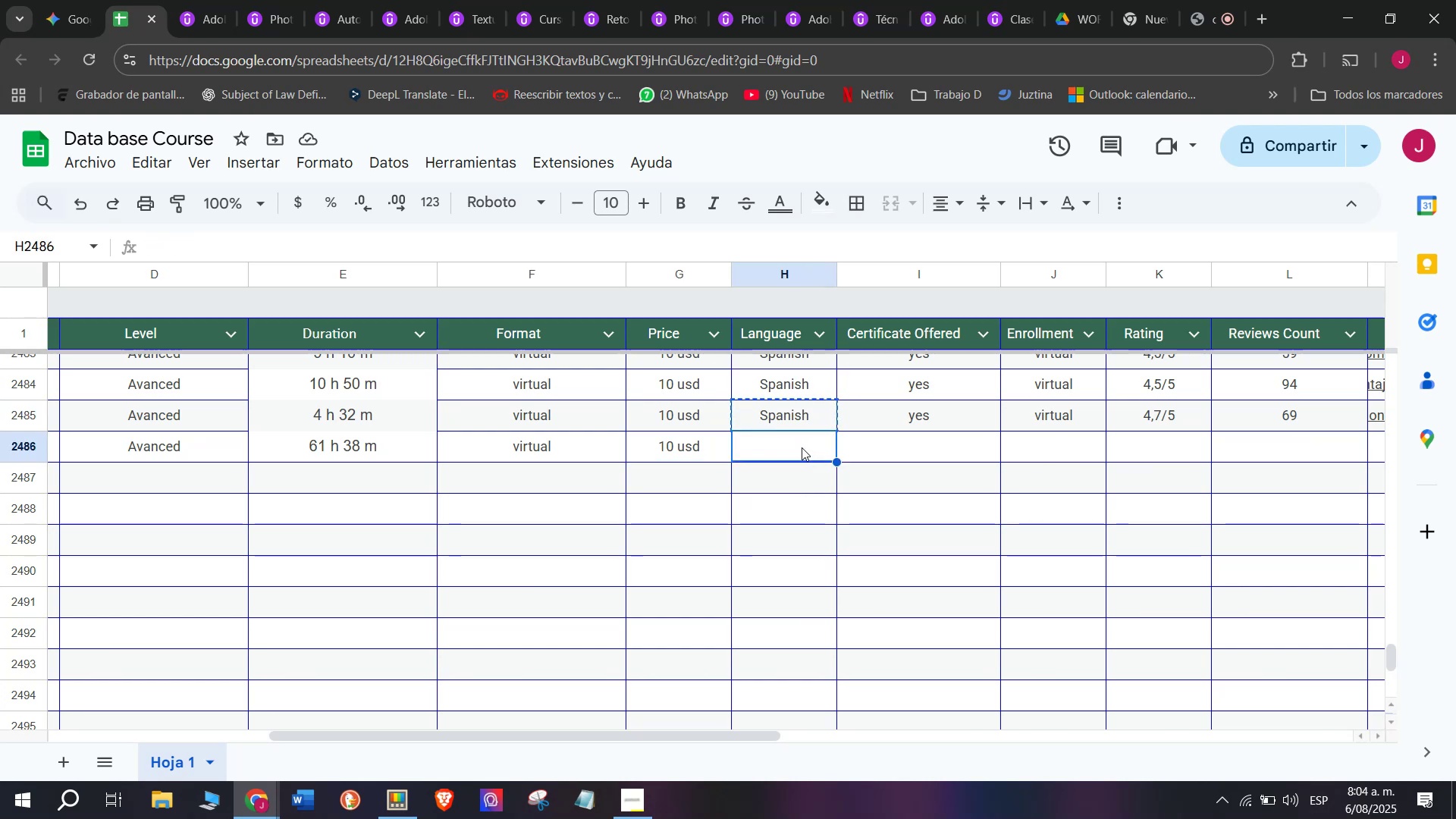 
key(Z)
 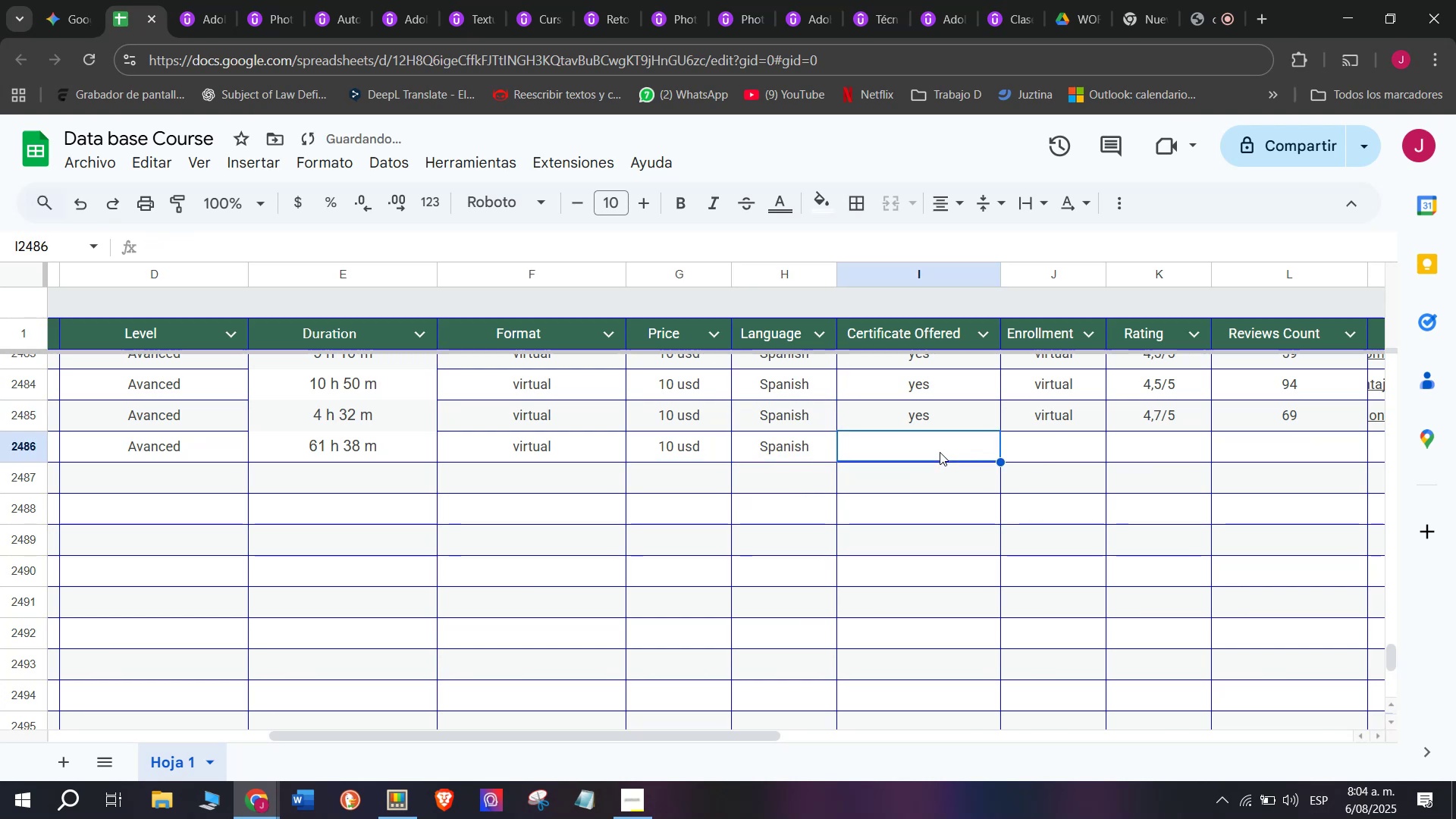 
key(Control+ControlLeft)
 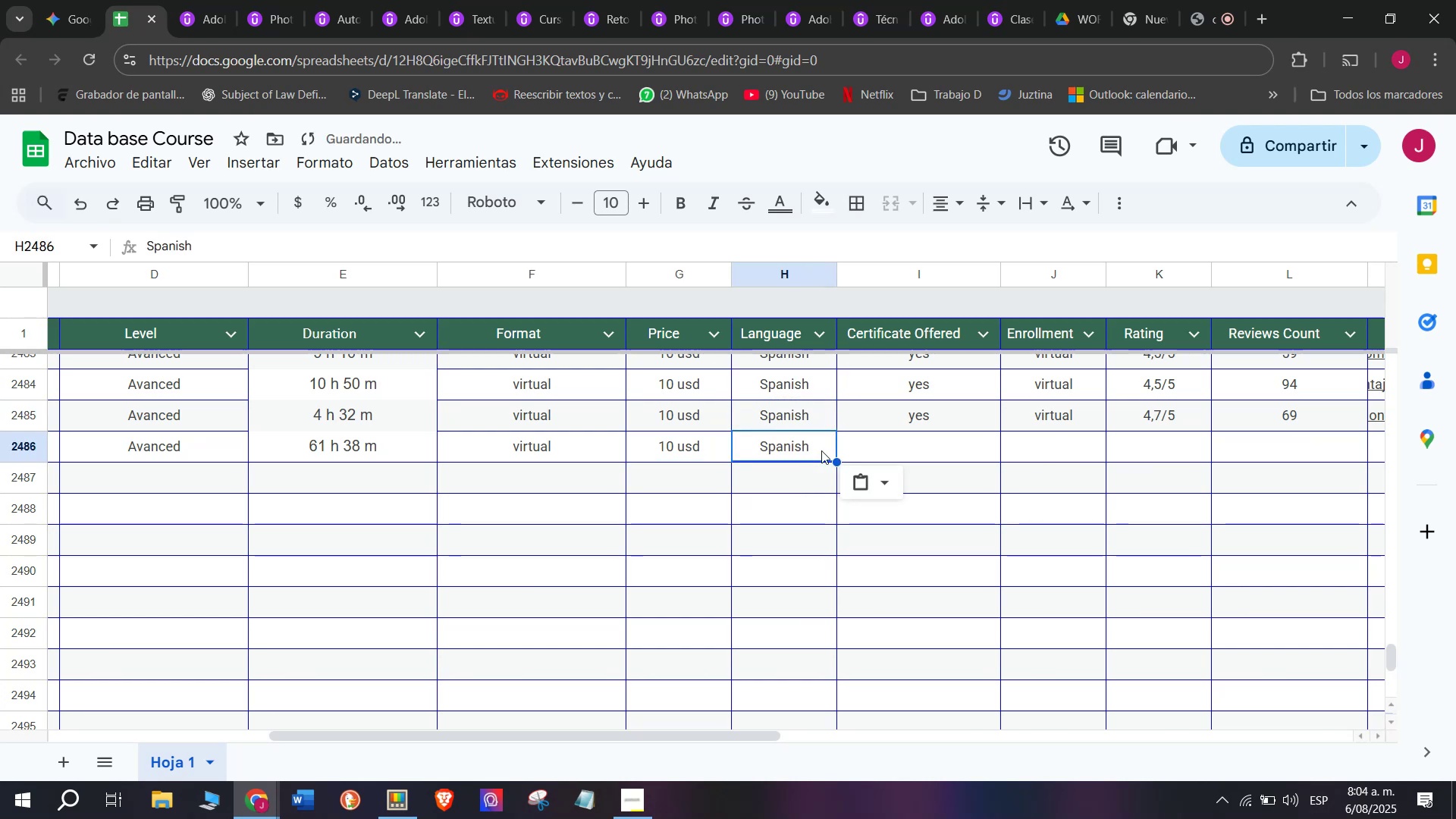 
key(Control+V)
 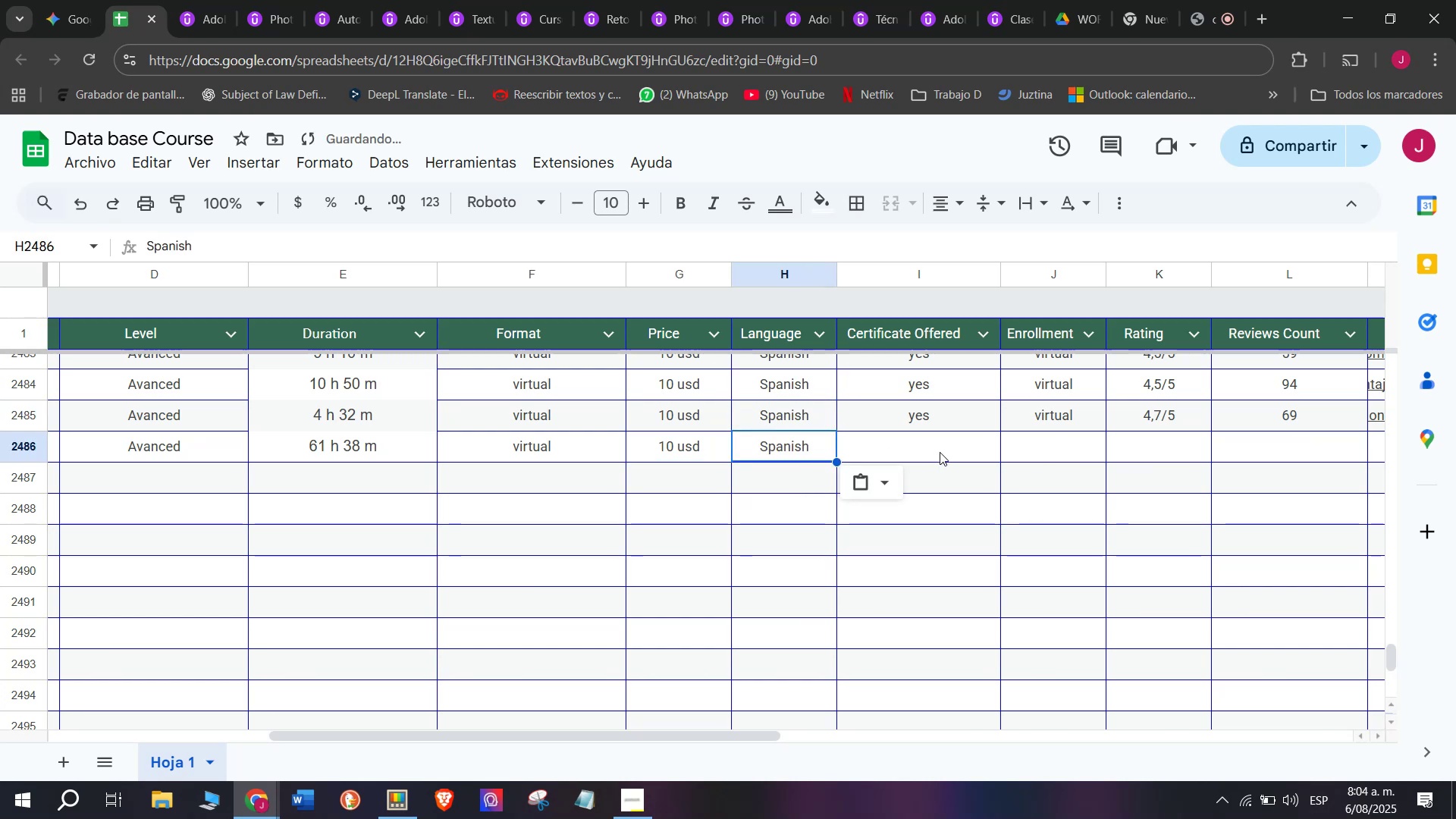 
triple_click([940, 452])
 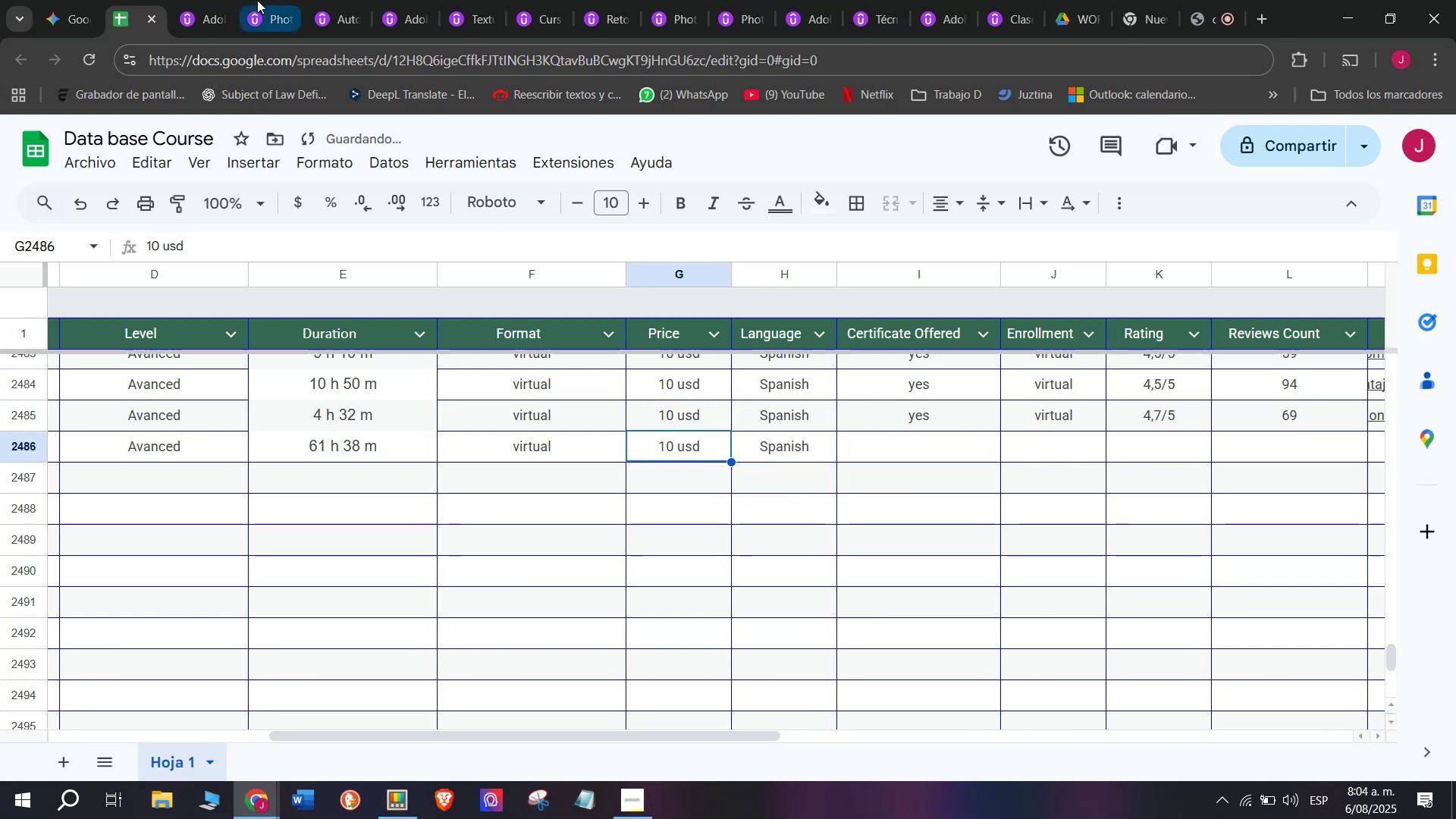 
left_click([219, 0])
 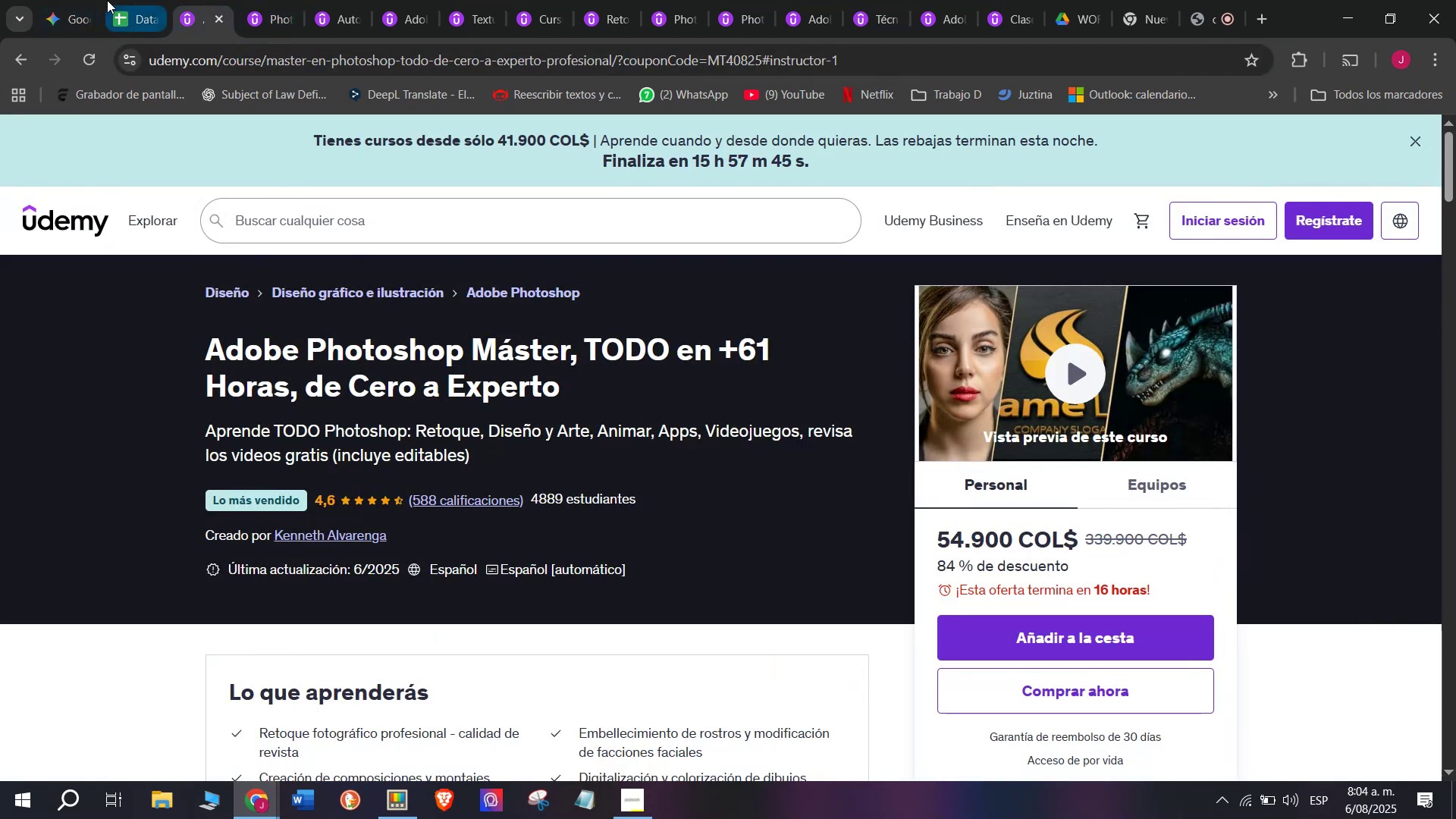 
left_click([107, 0])
 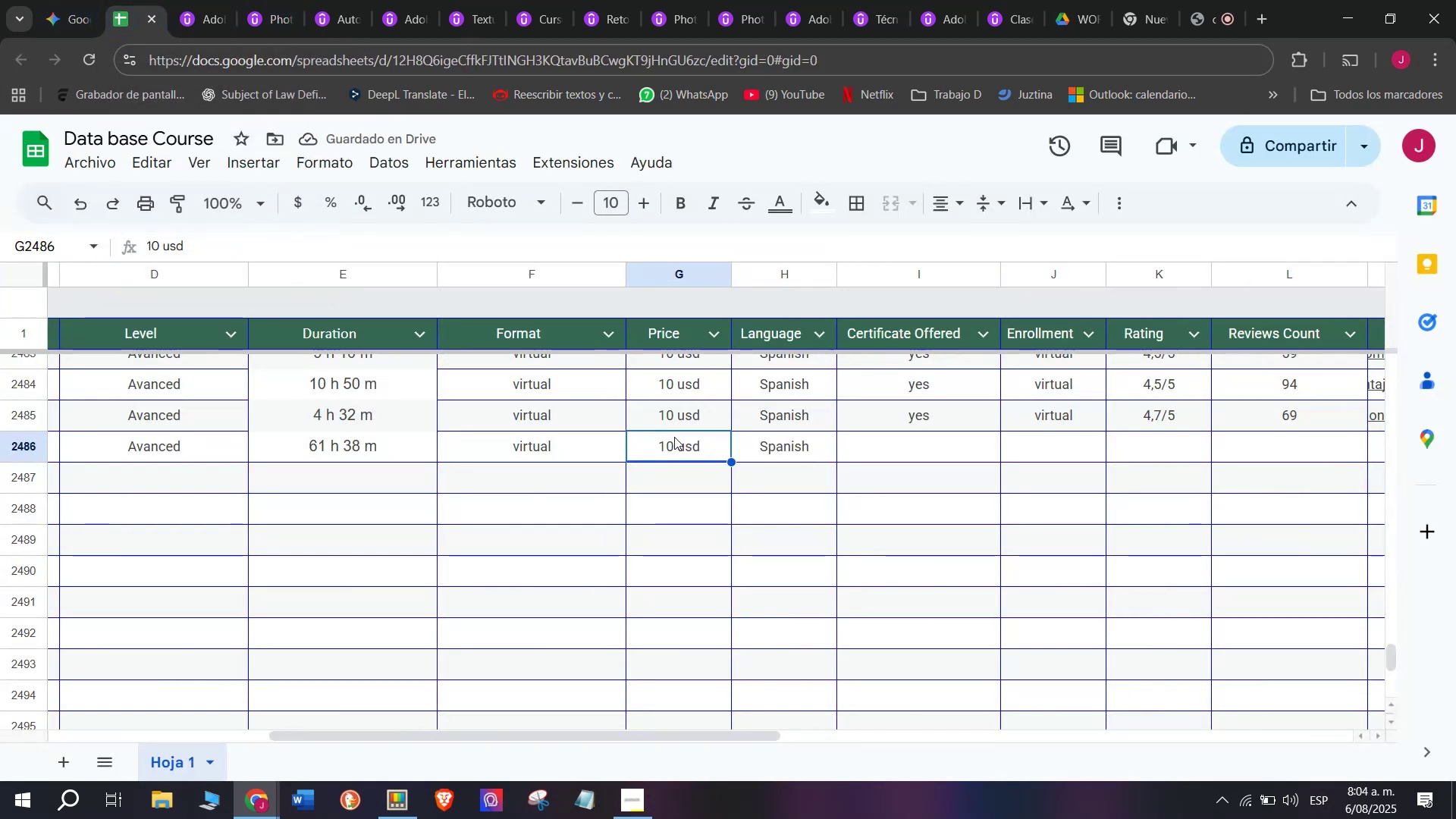 
double_click([674, 436])
 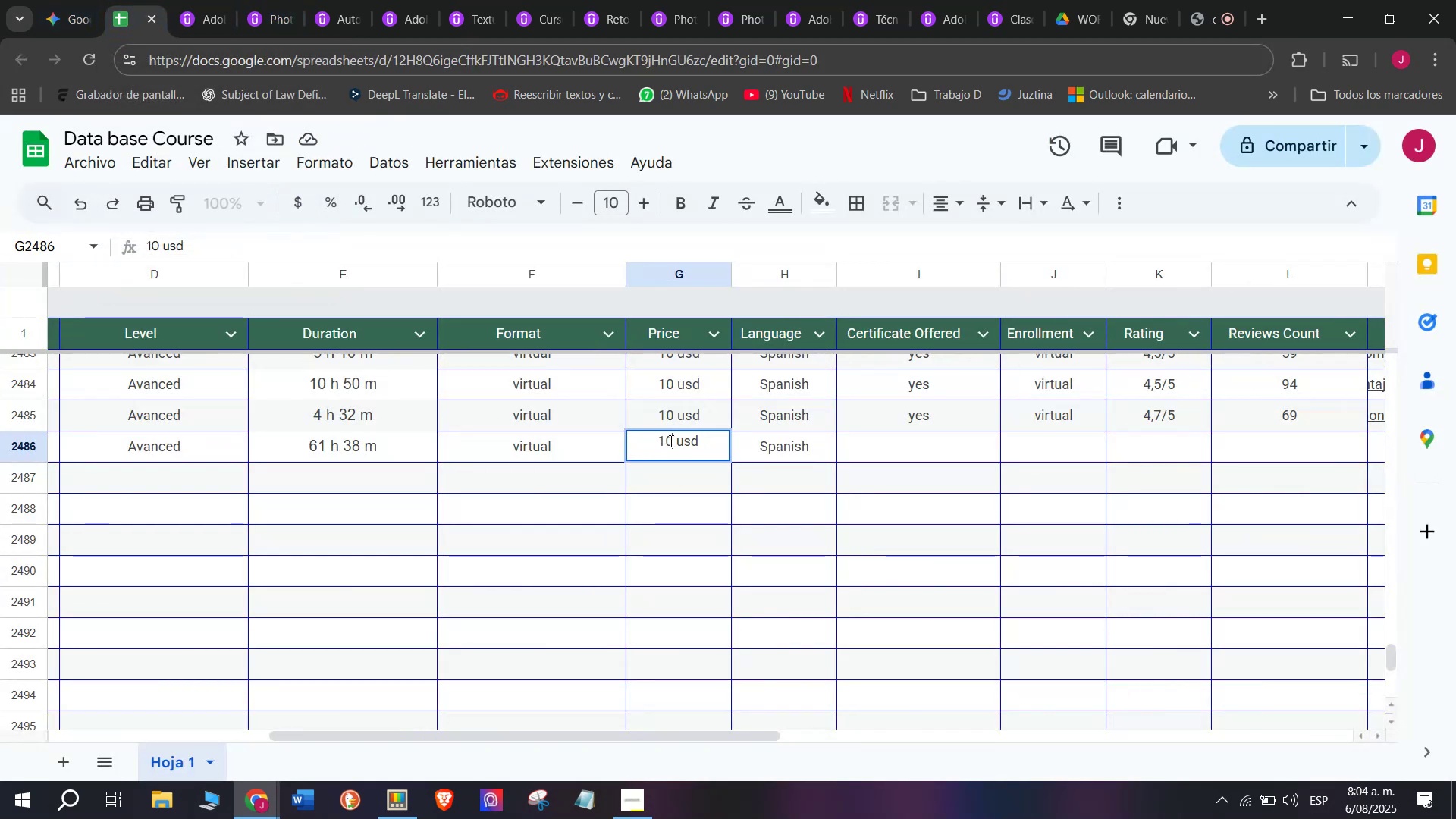 
key(Backspace)
type(q4)
 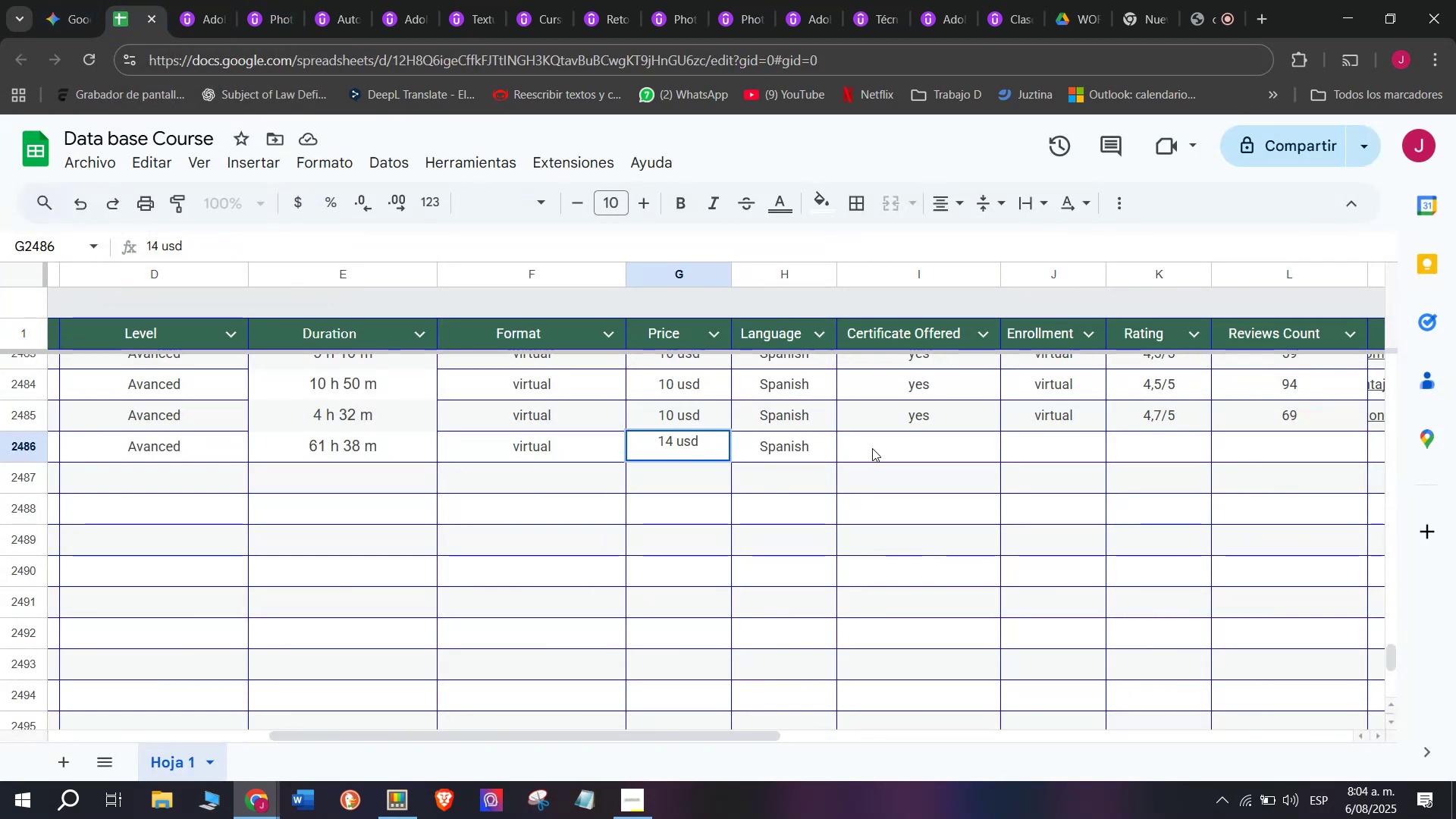 
left_click([886, 447])
 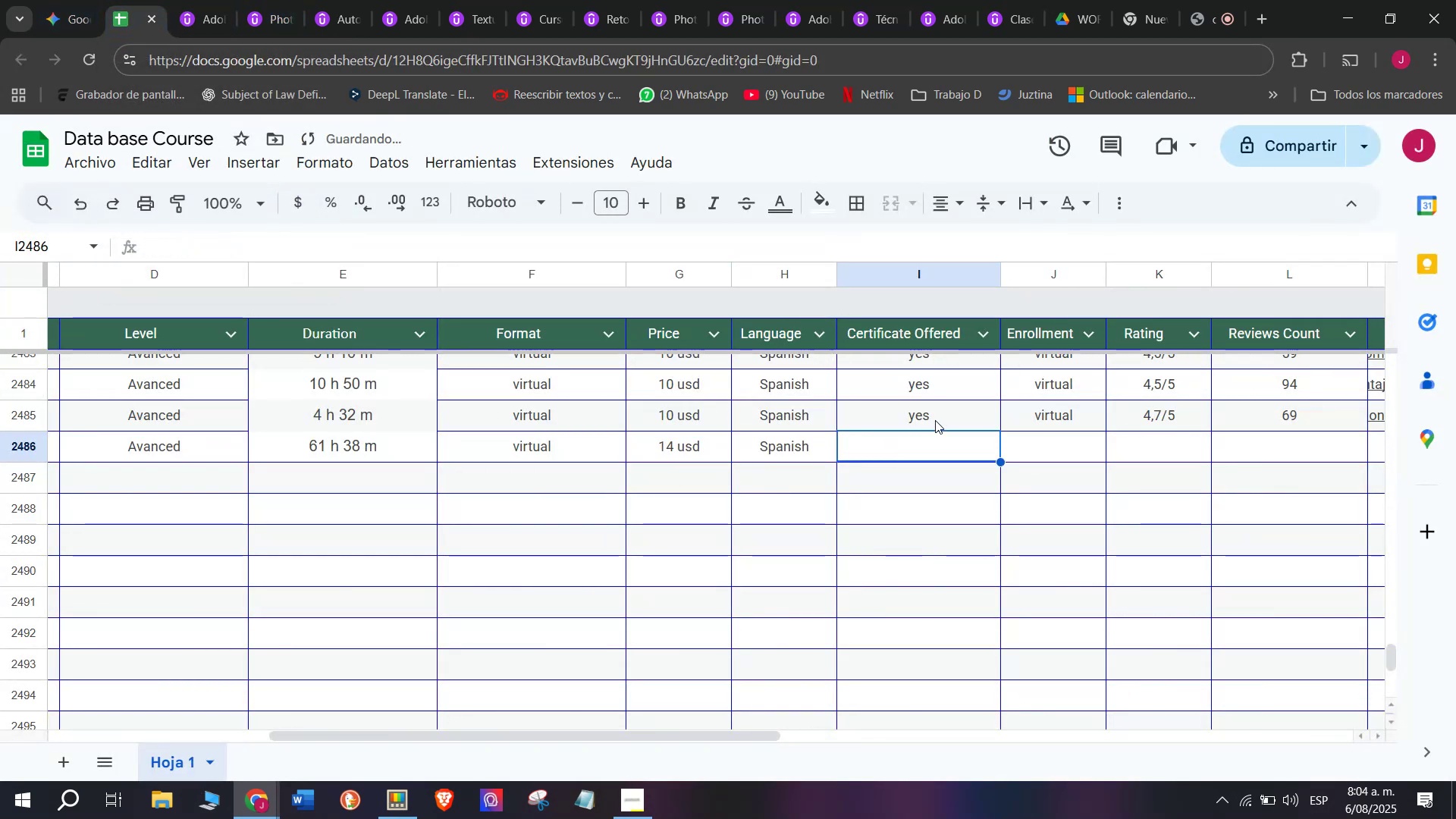 
left_click([935, 419])
 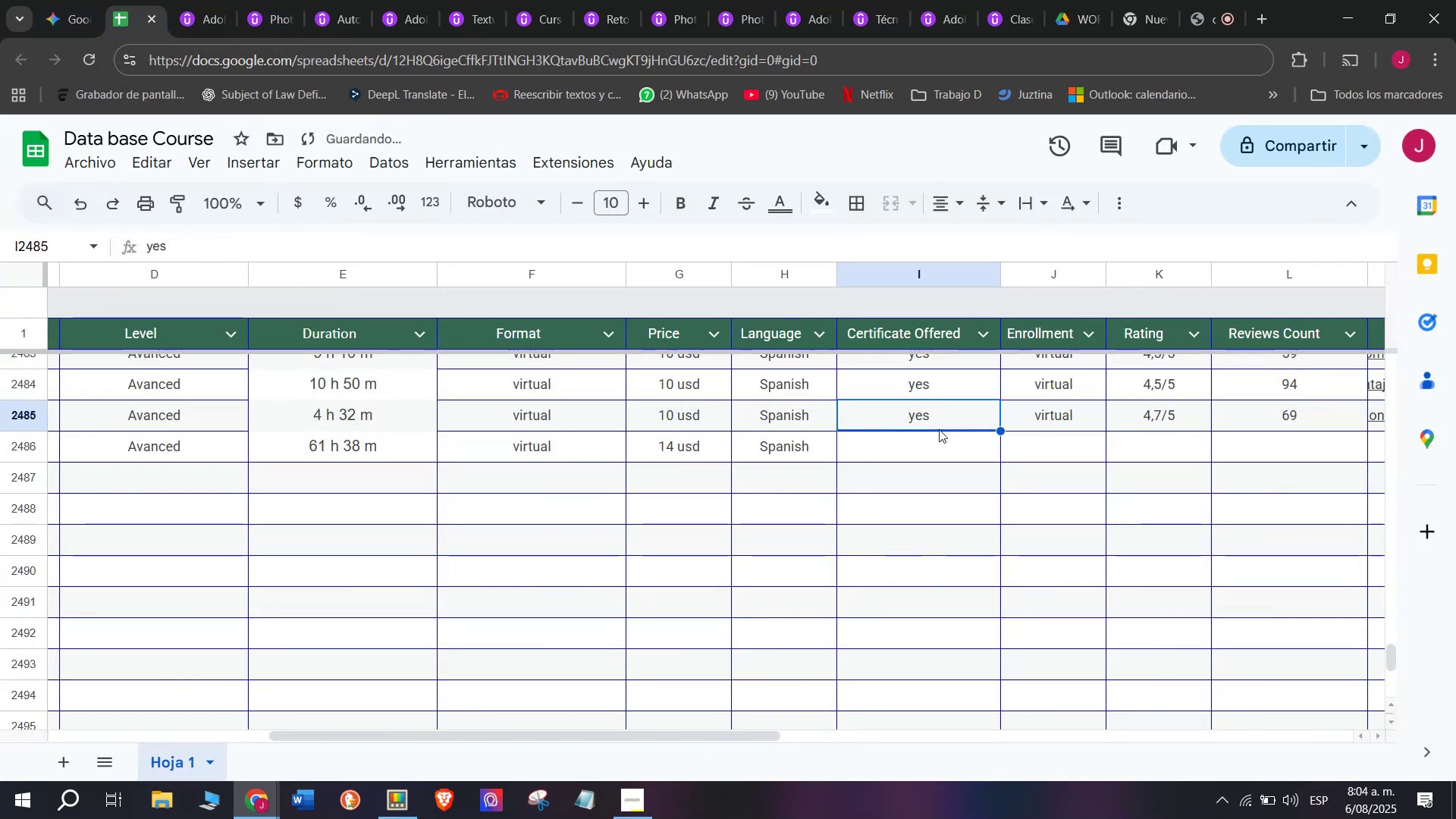 
key(Control+ControlLeft)
 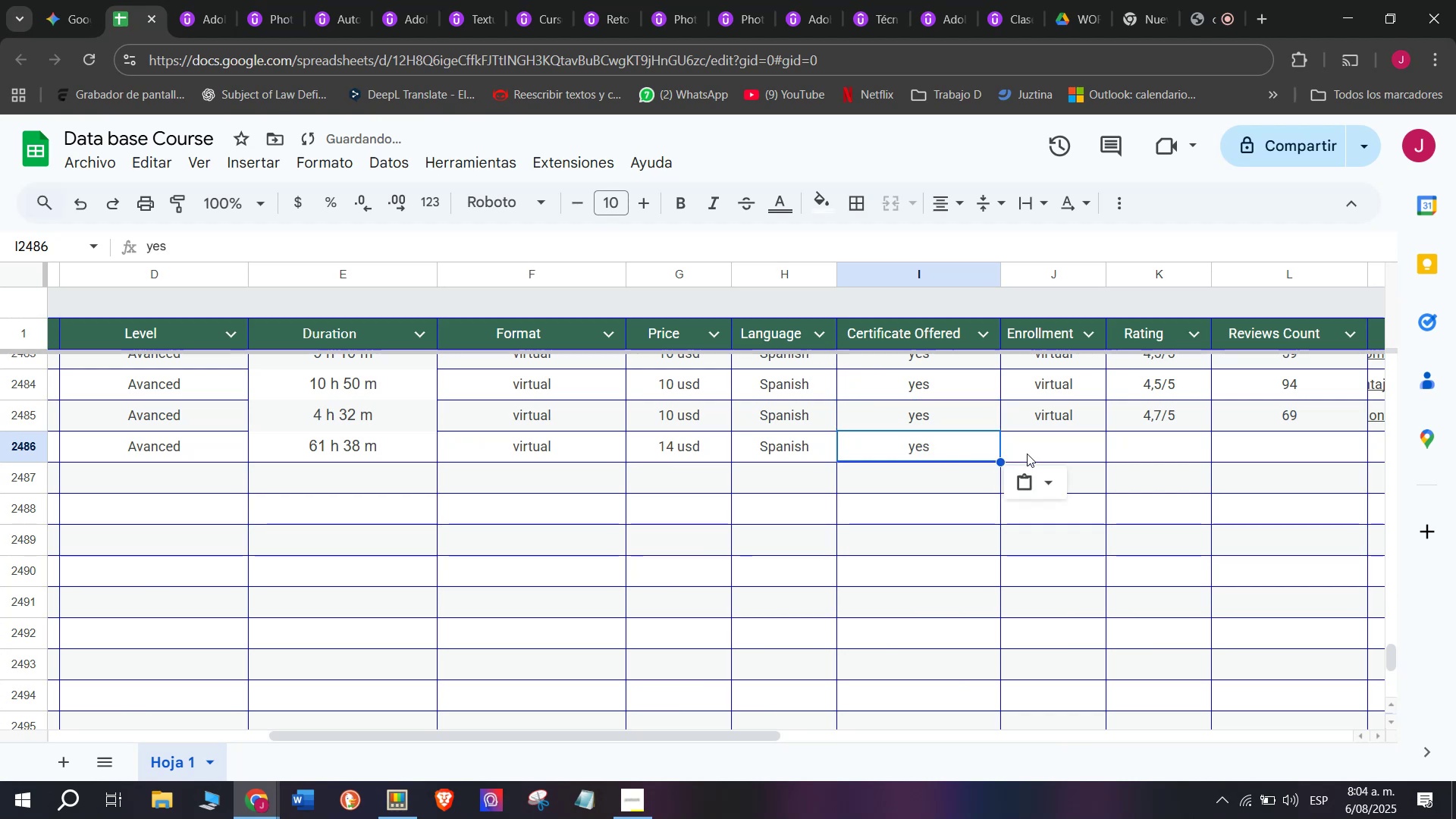 
key(Break)
 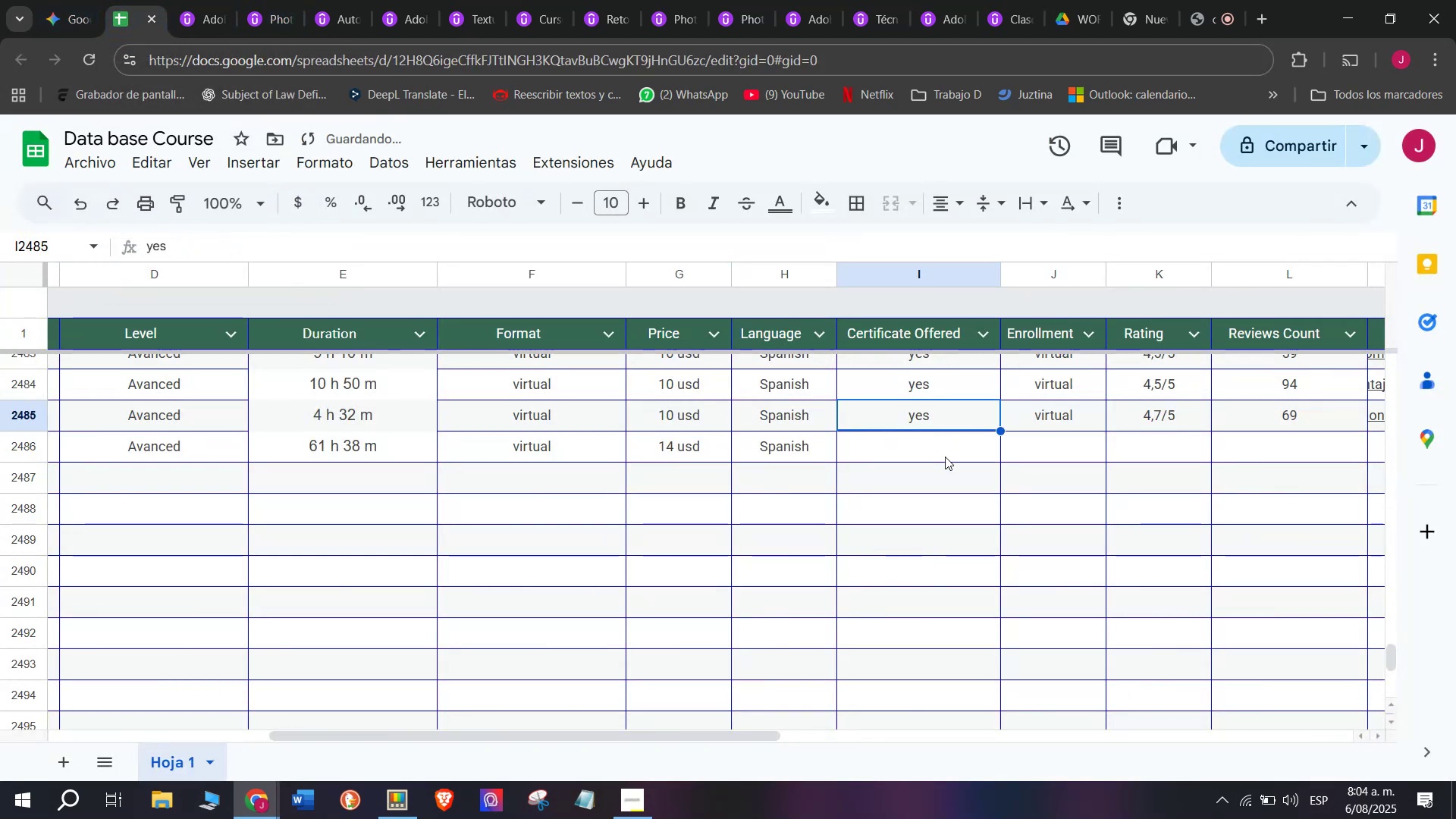 
key(Control+C)
 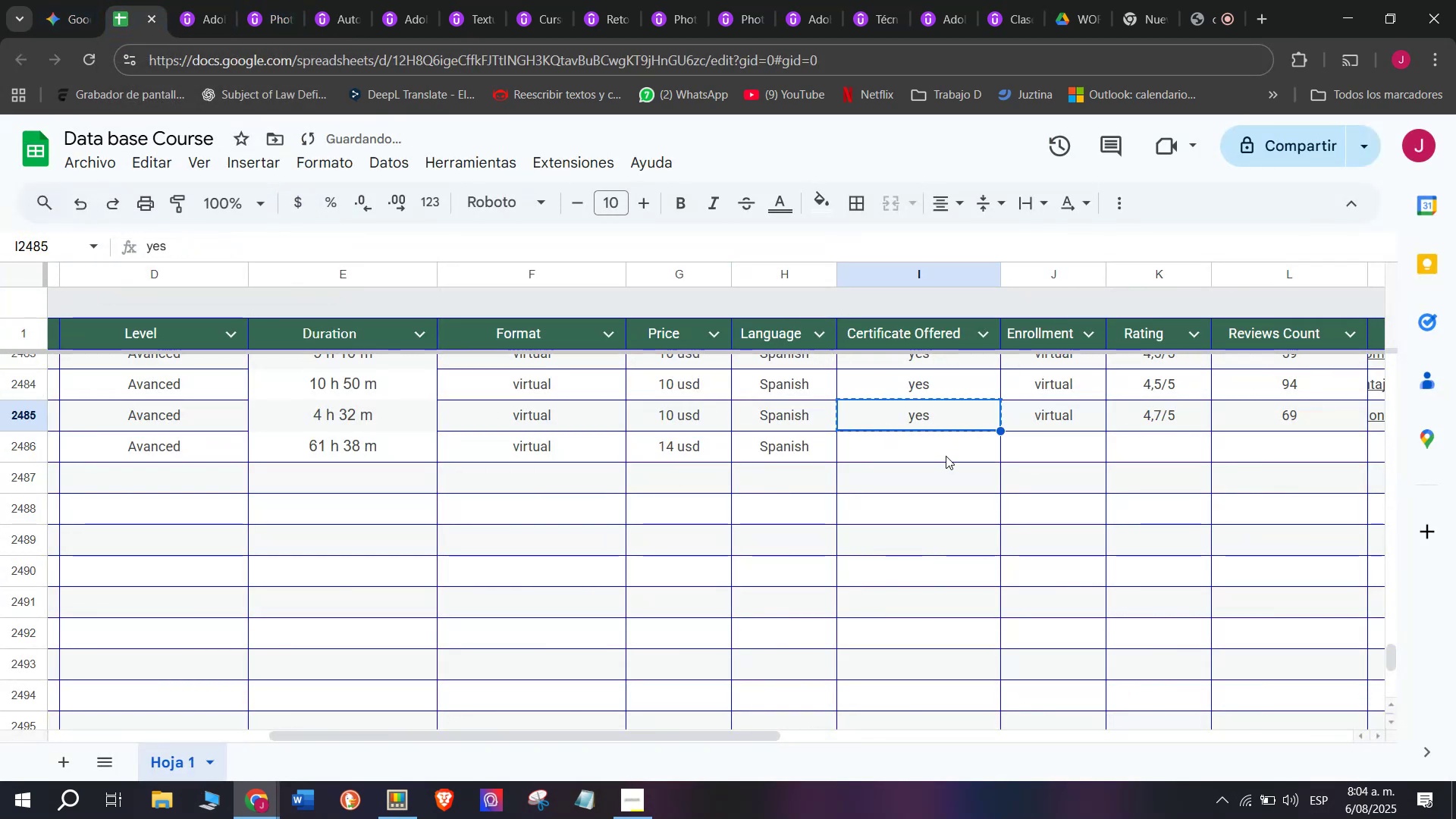 
double_click([946, 456])
 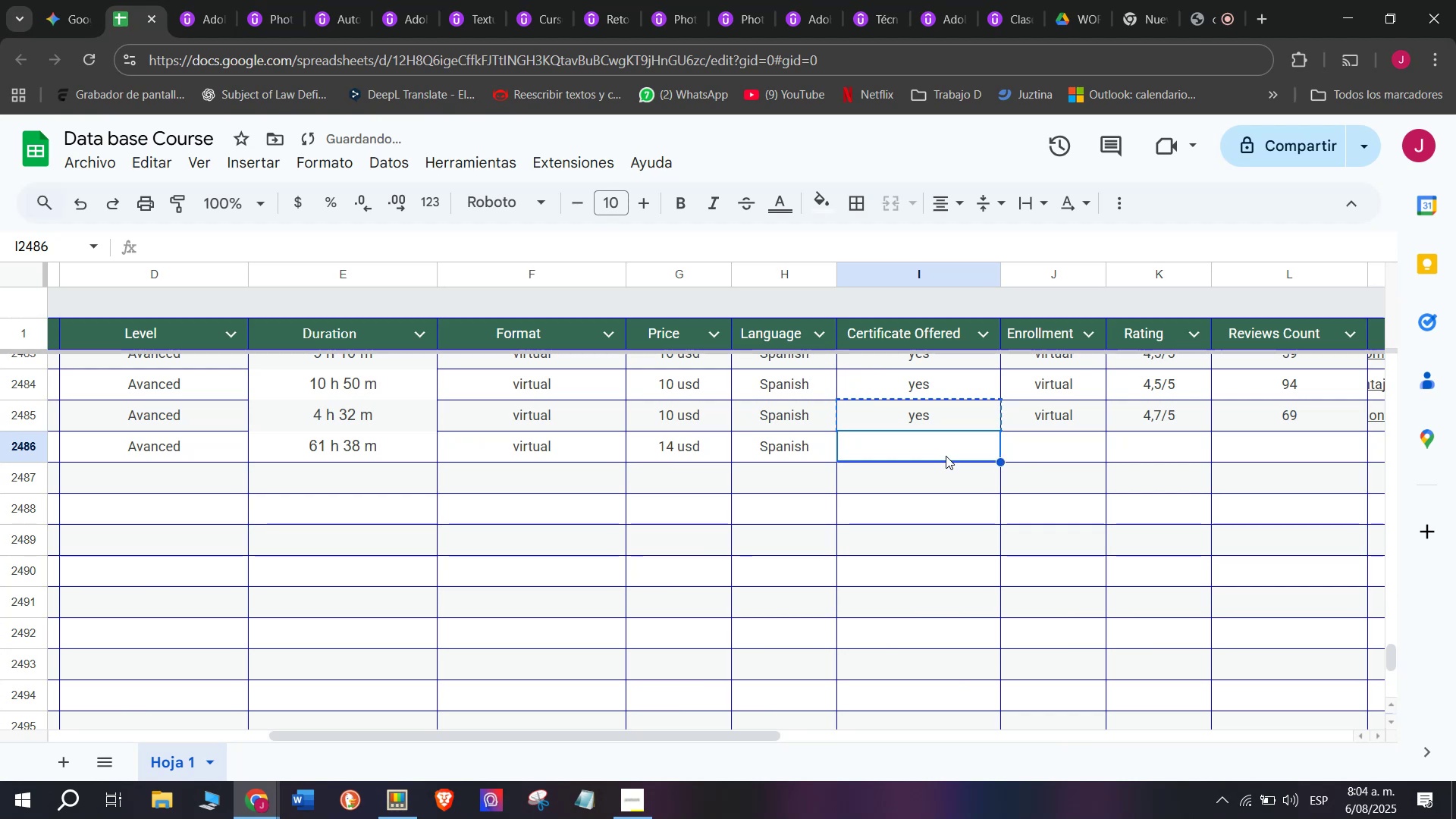 
key(Control+ControlLeft)
 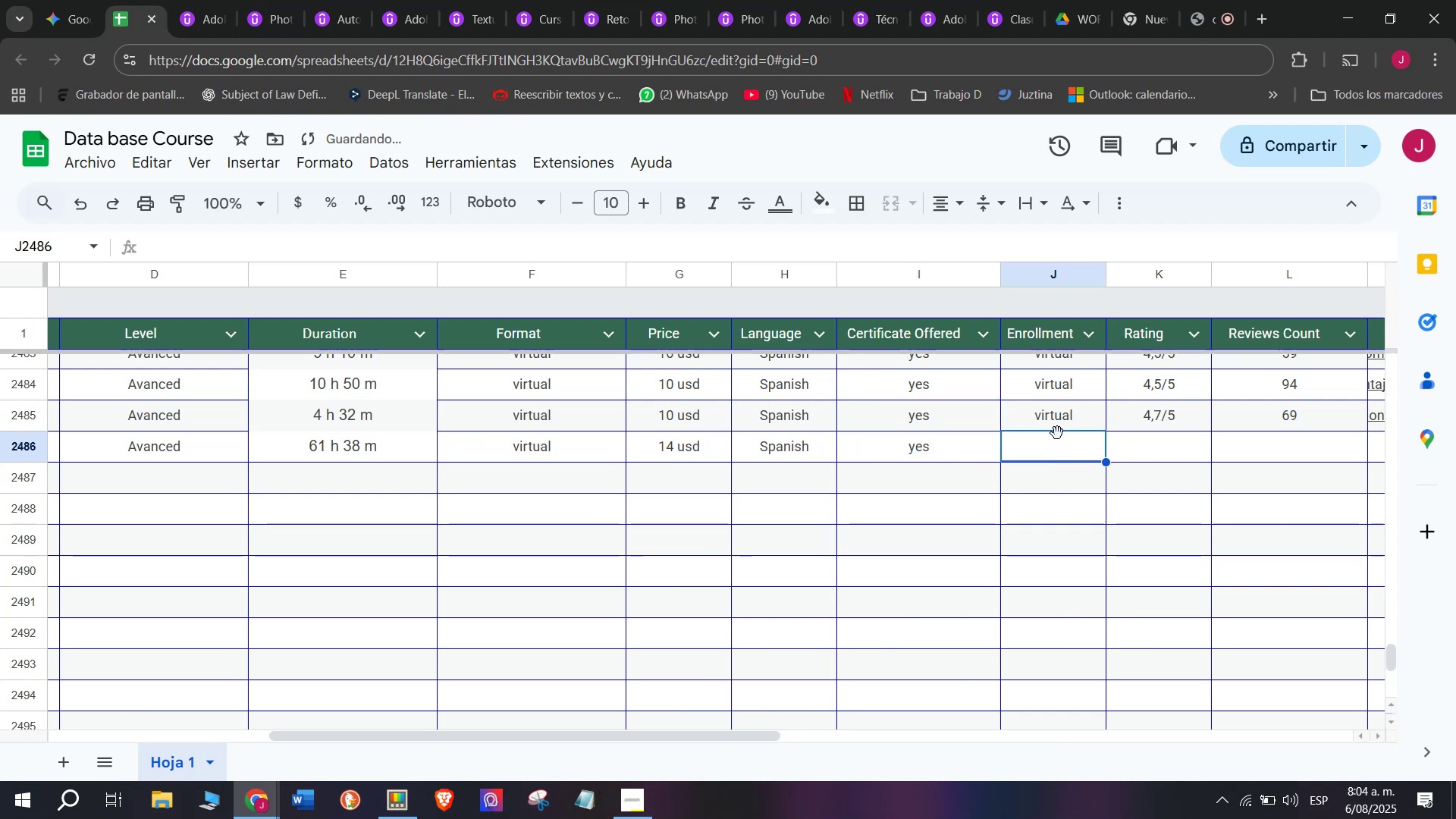 
key(Z)
 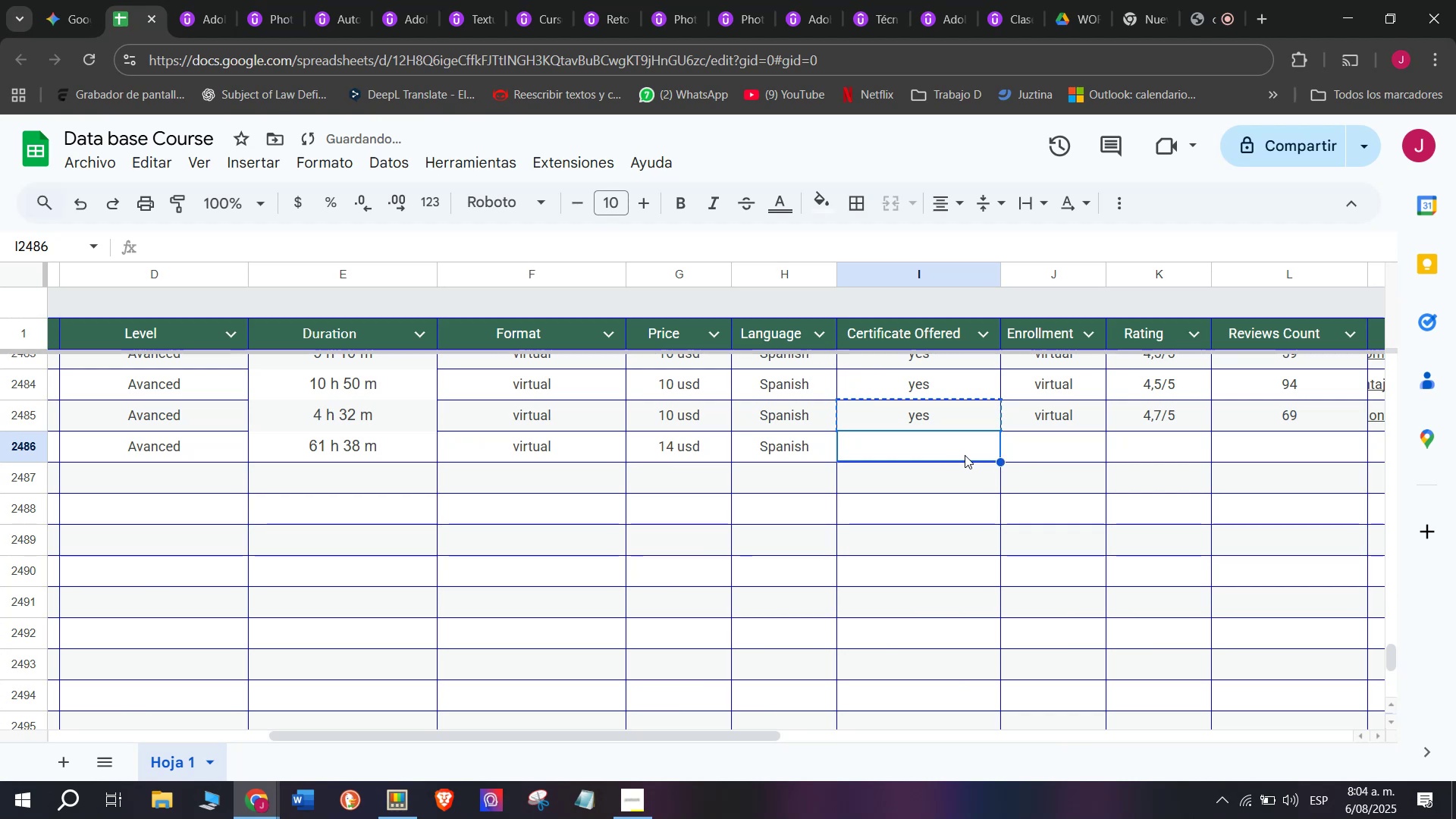 
key(Control+V)
 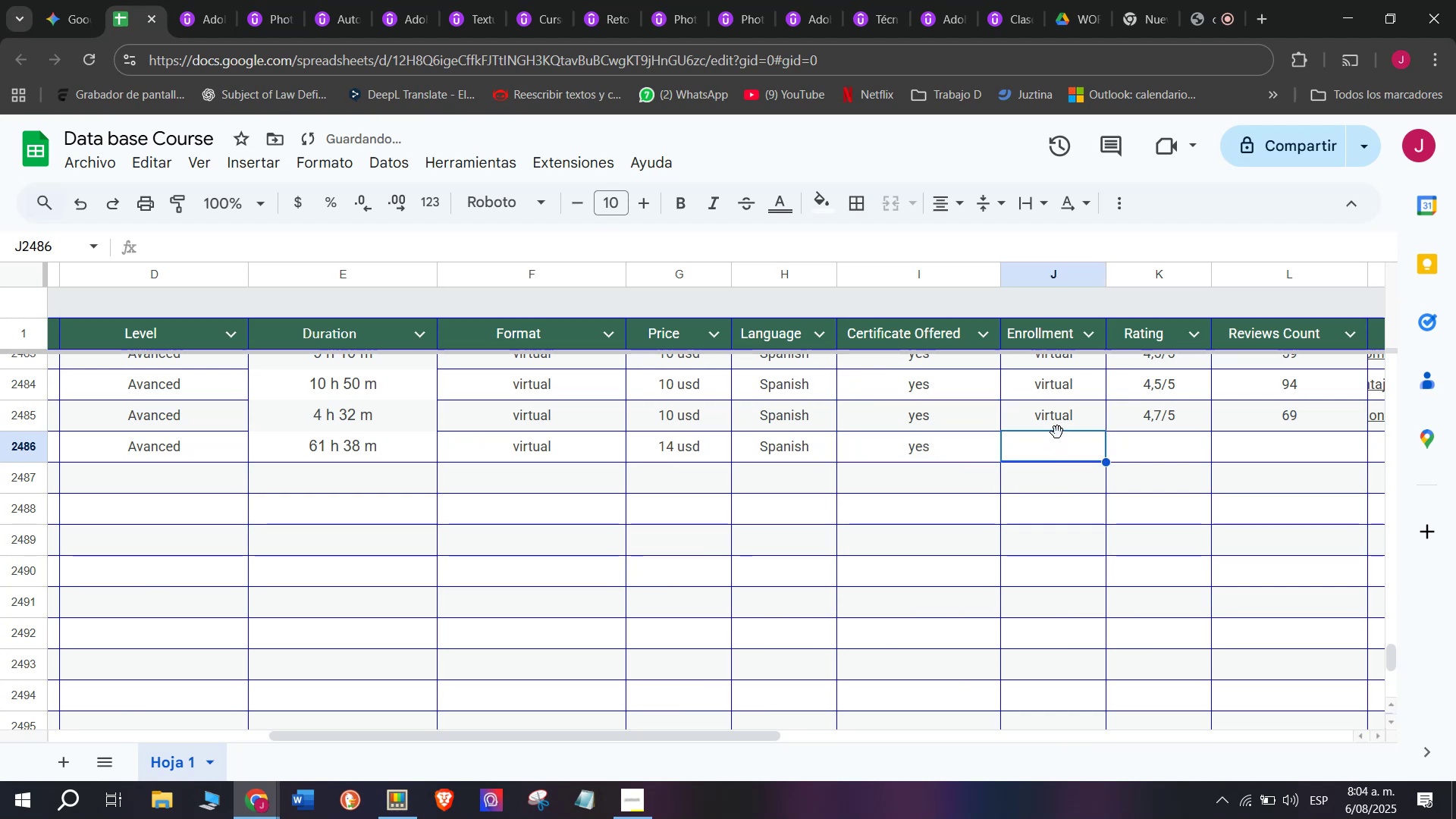 
triple_click([1057, 424])
 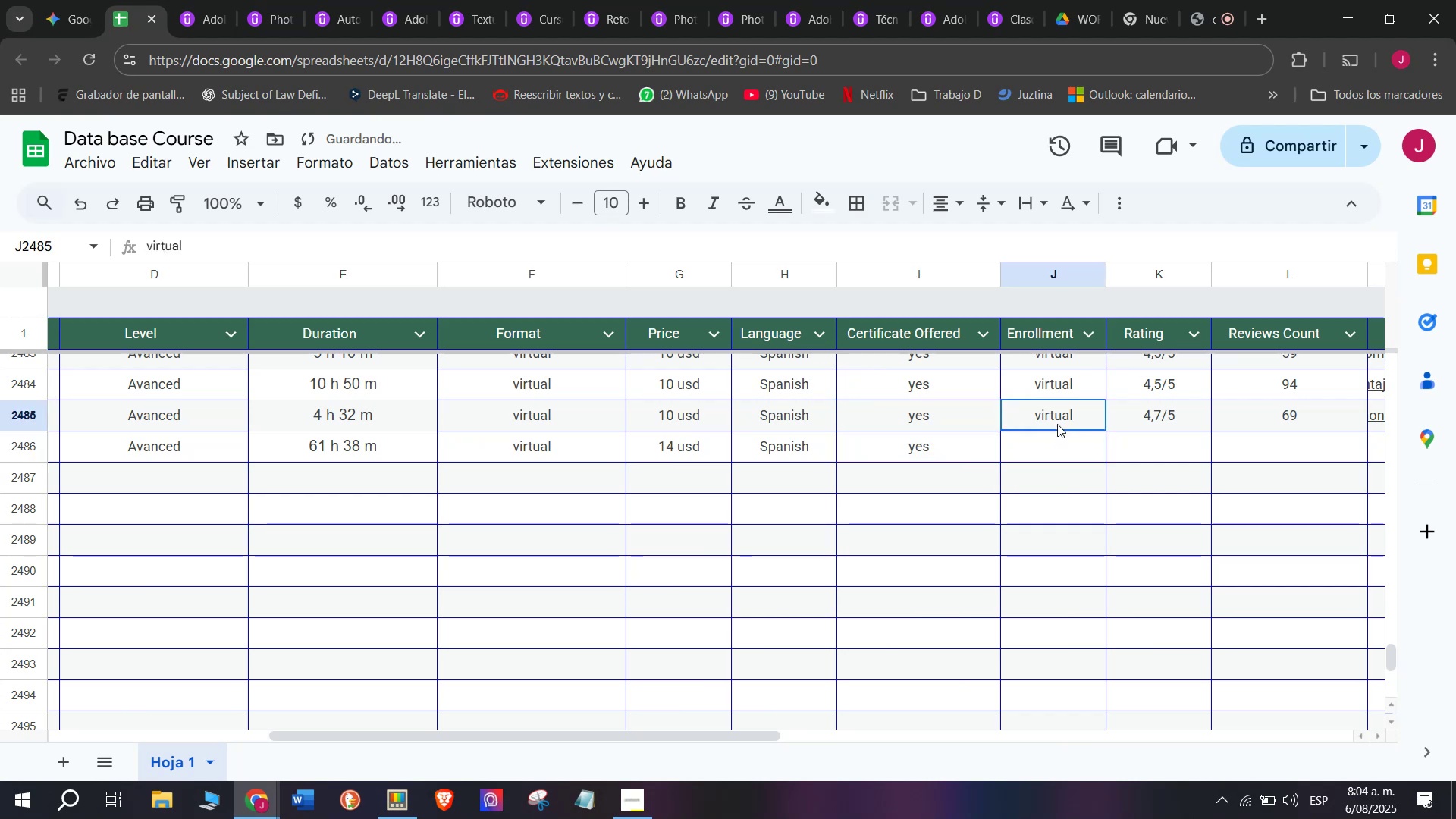 
key(Break)
 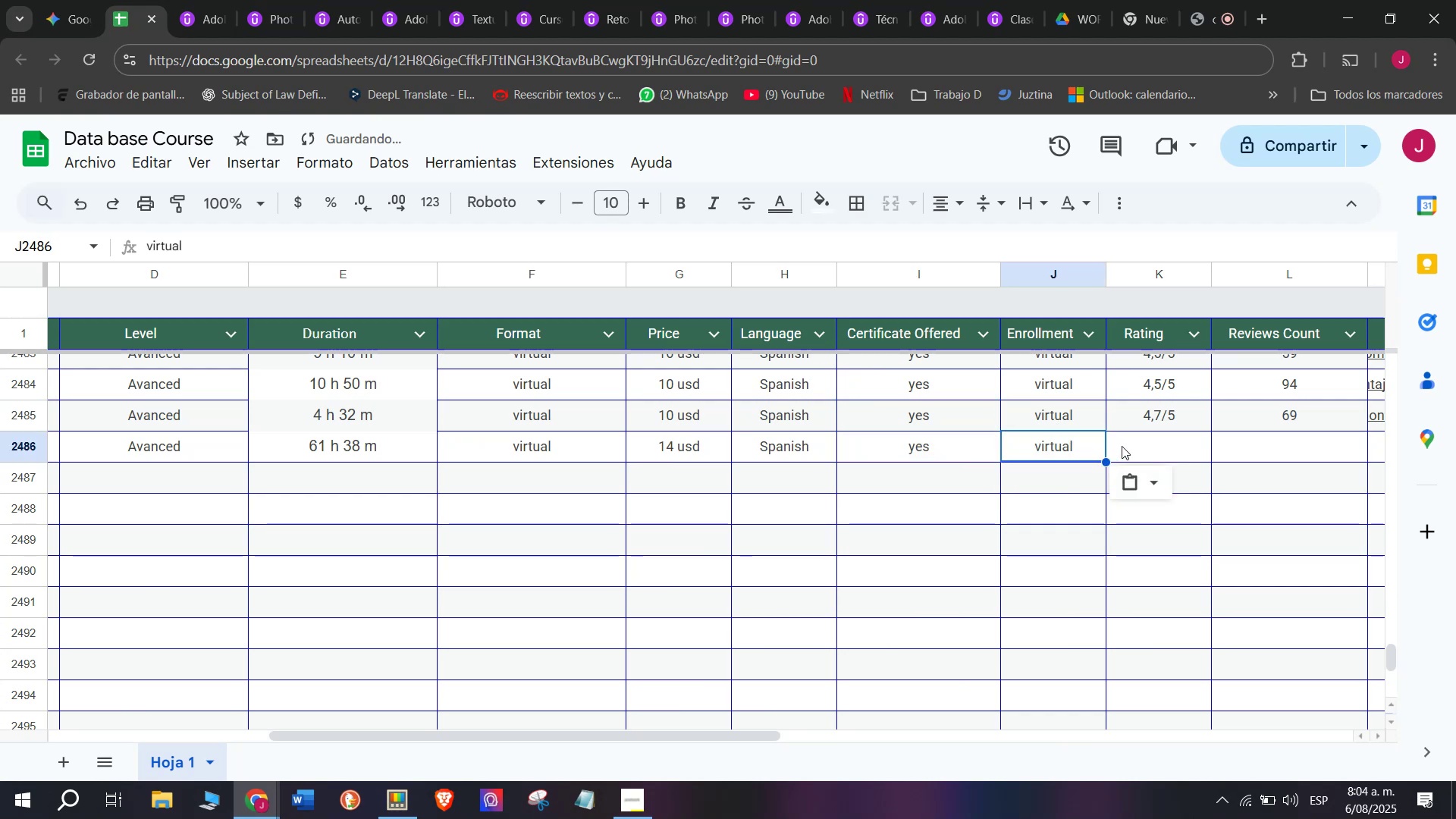 
key(Control+ControlLeft)
 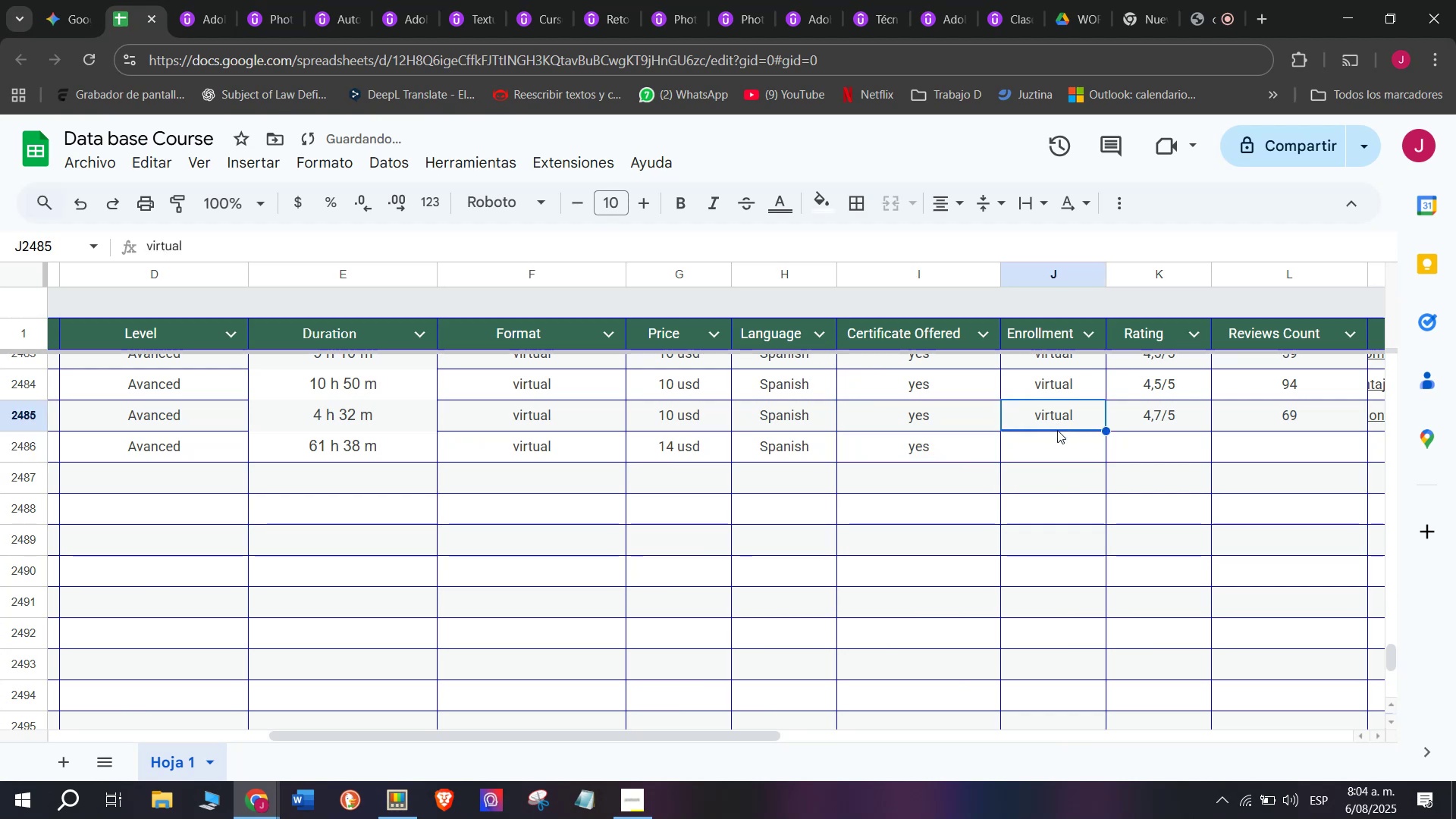 
key(Control+C)
 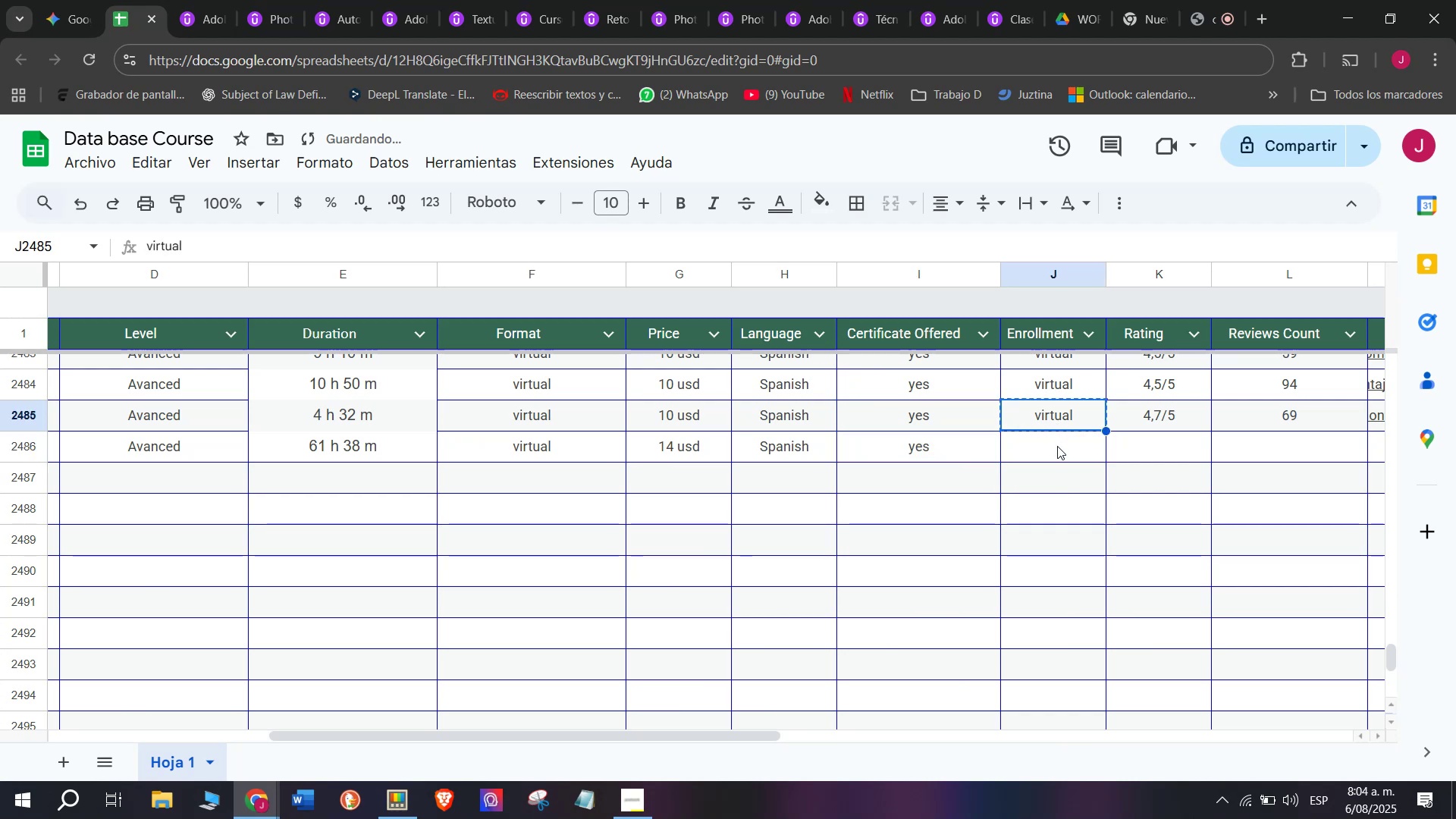 
triple_click([1057, 446])
 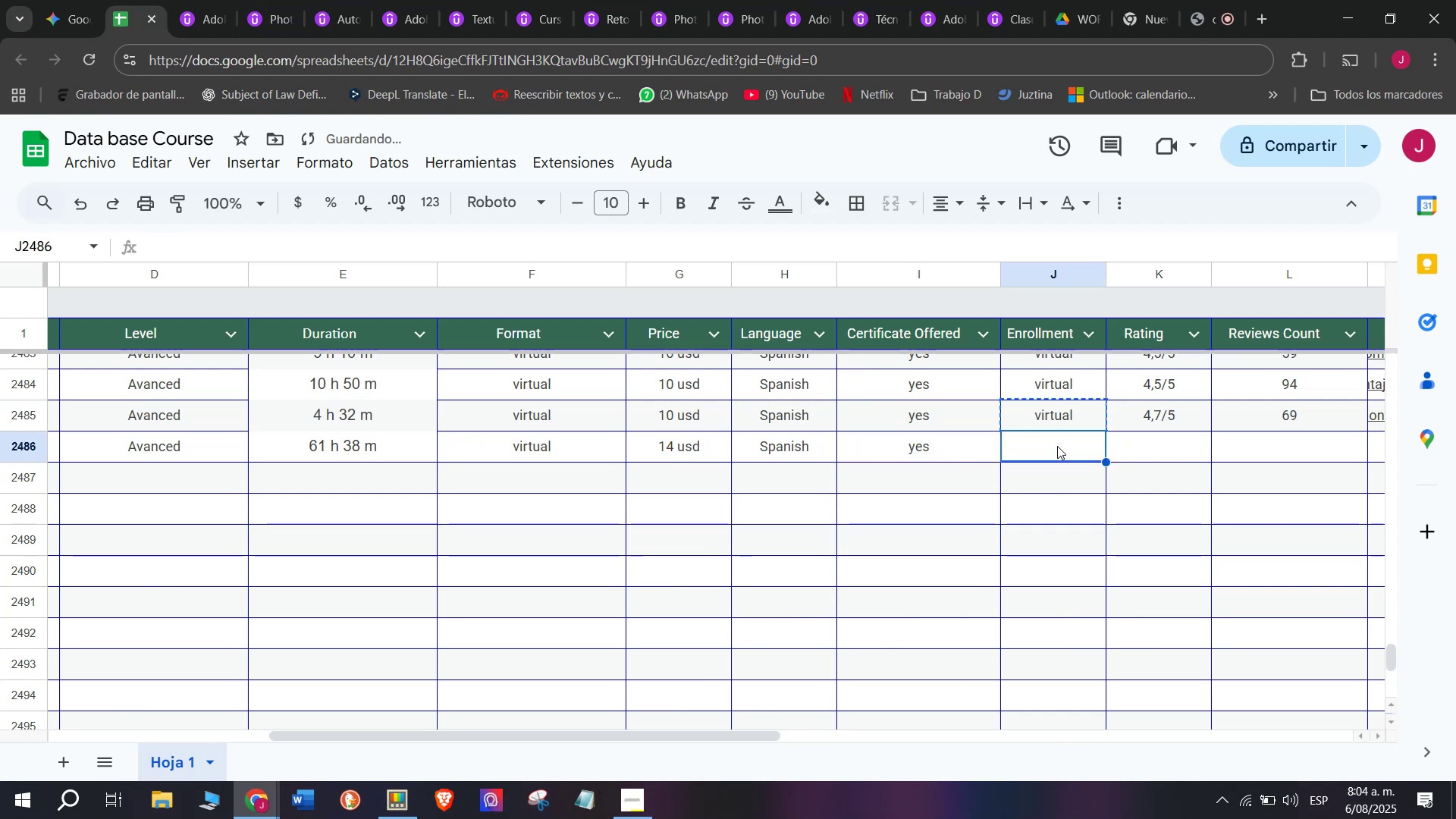 
key(Control+ControlLeft)
 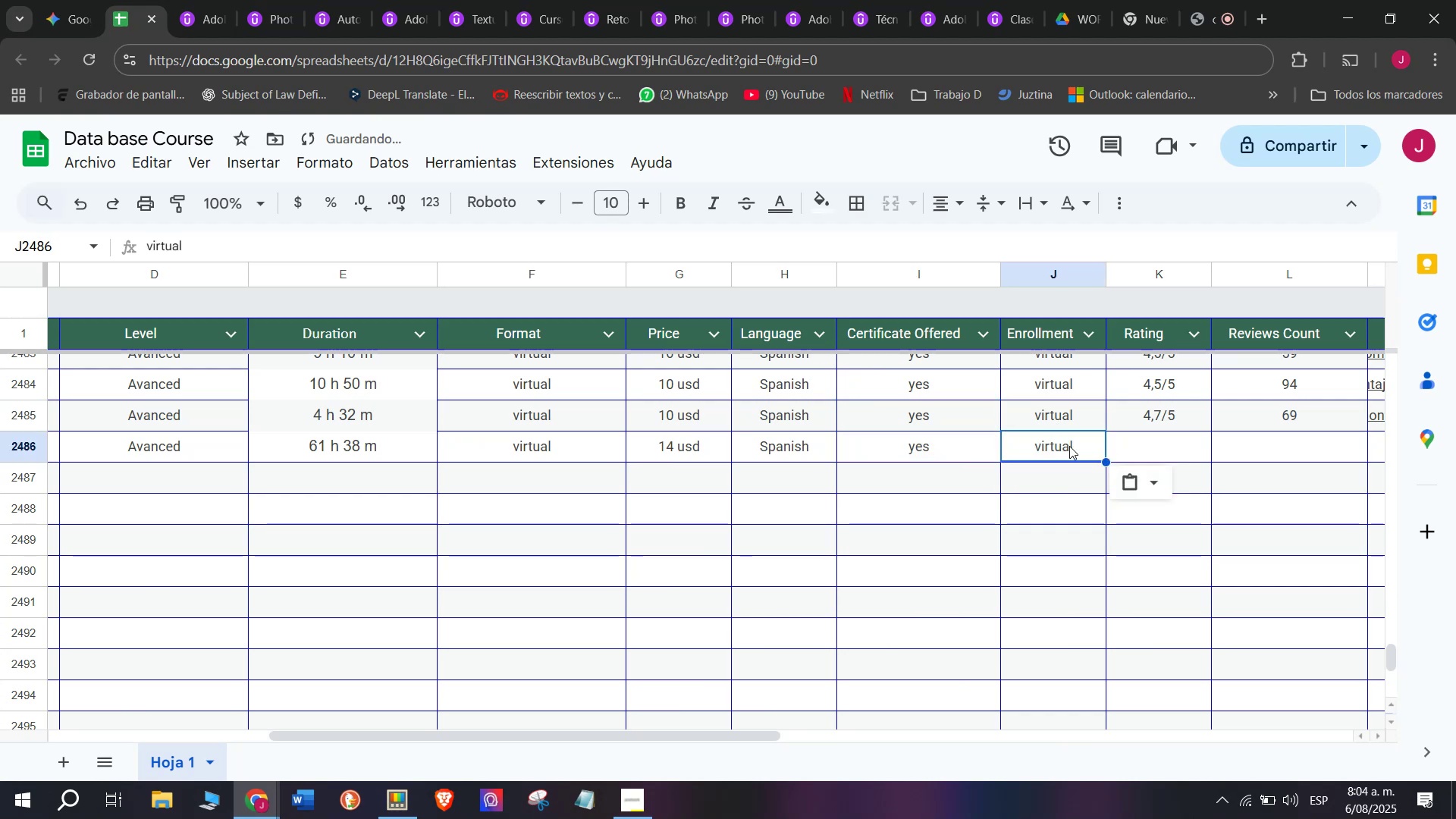 
key(Z)
 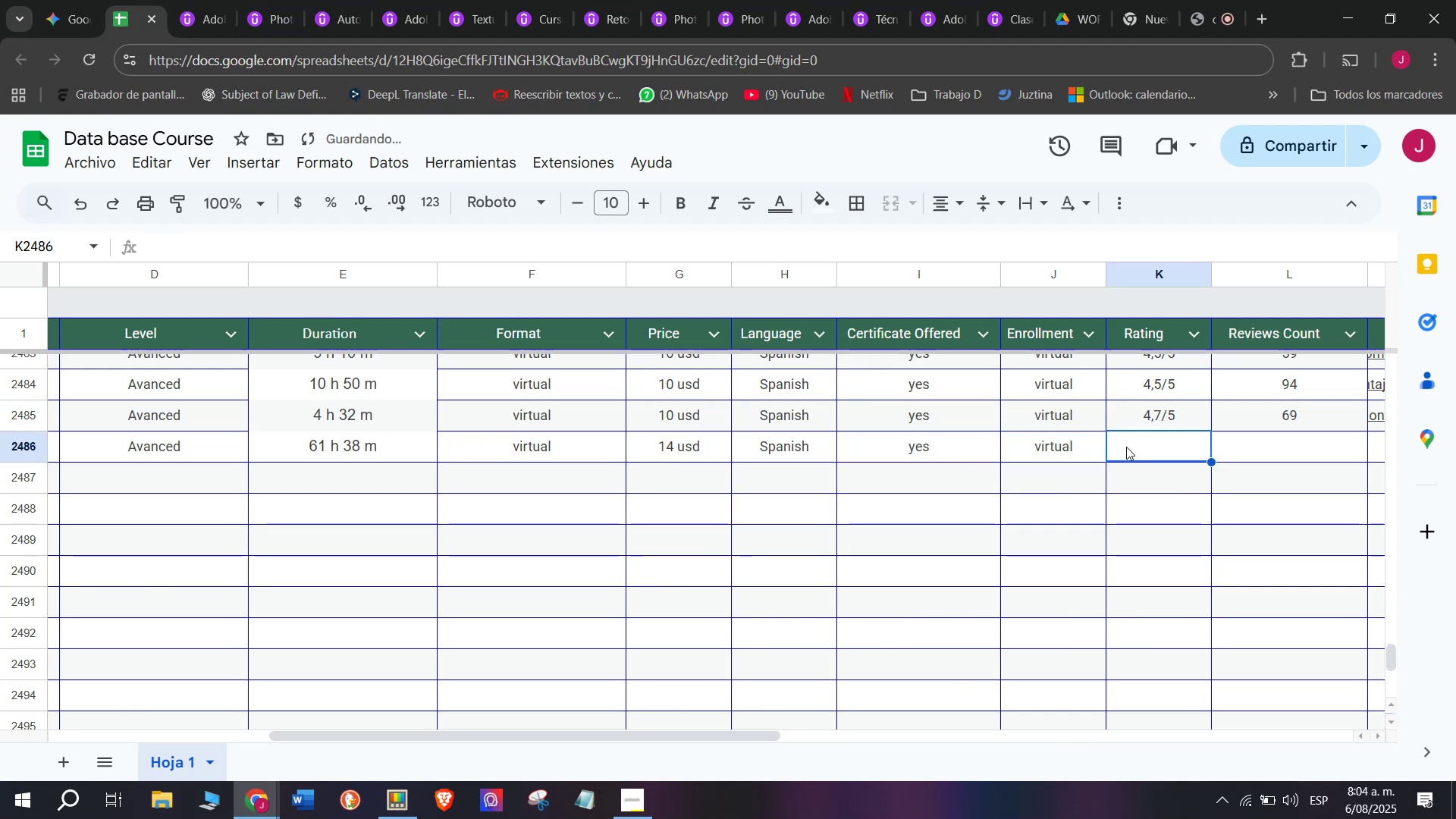 
key(Control+V)
 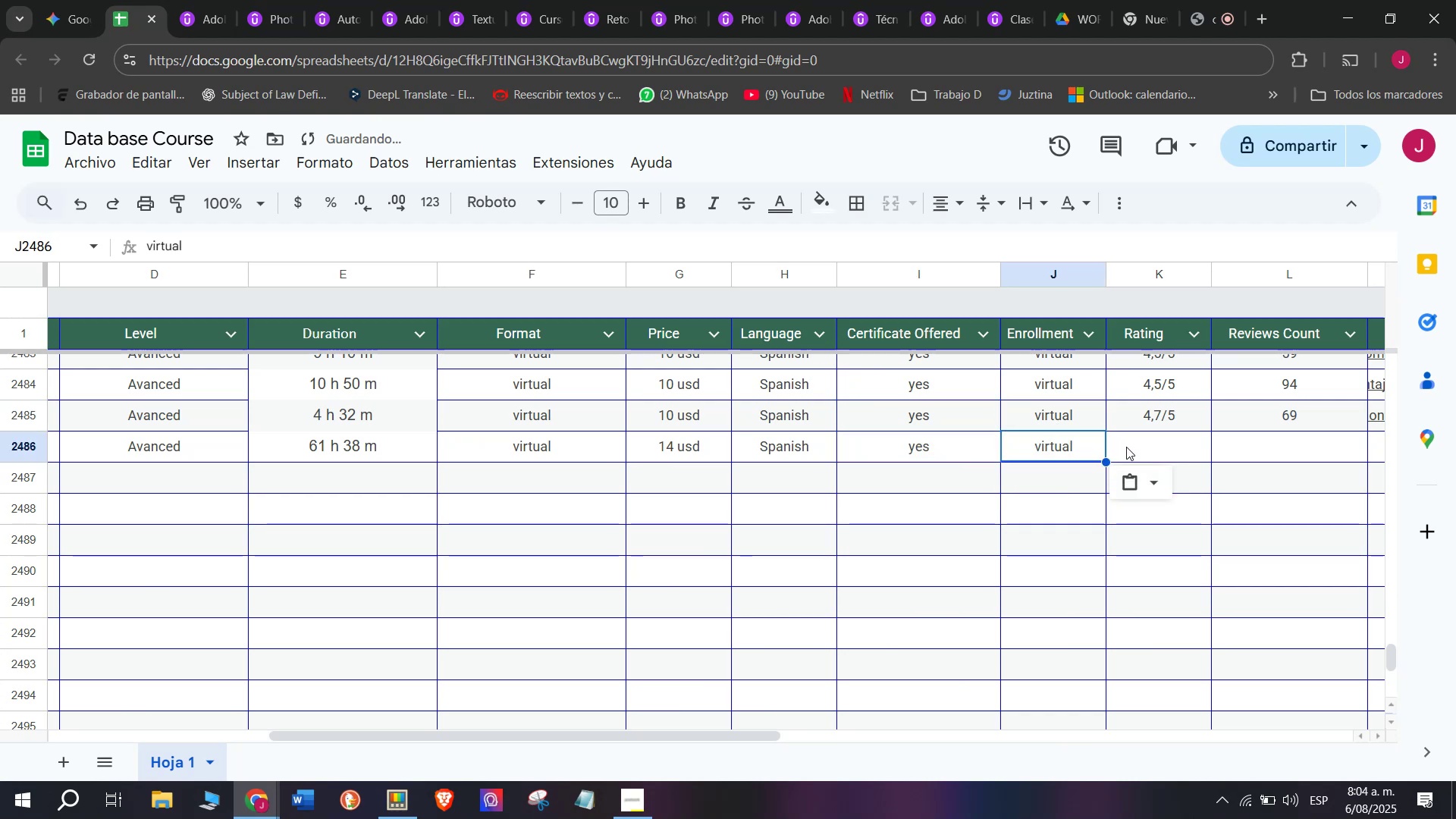 
triple_click([1126, 447])
 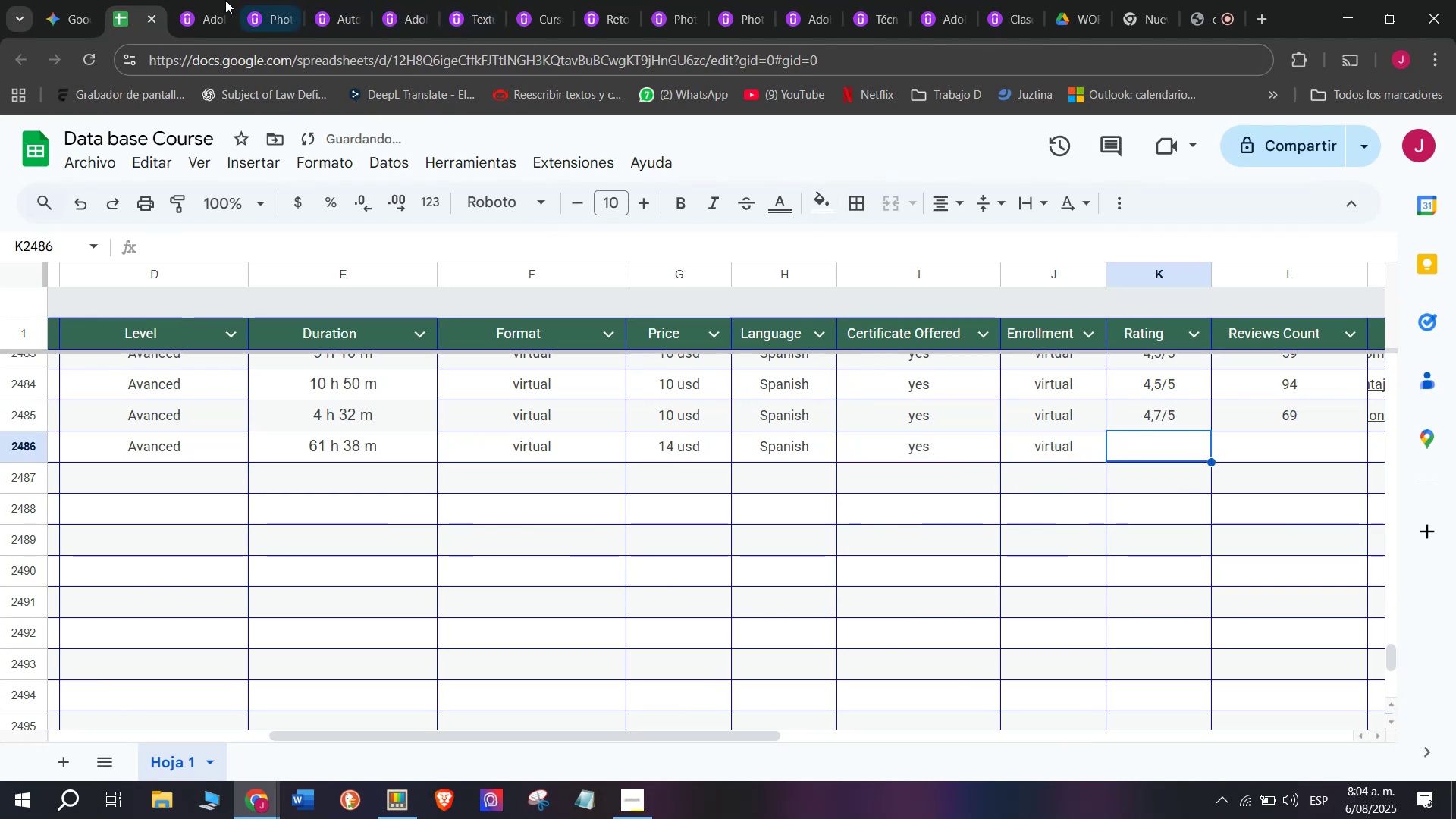 
left_click([188, 0])
 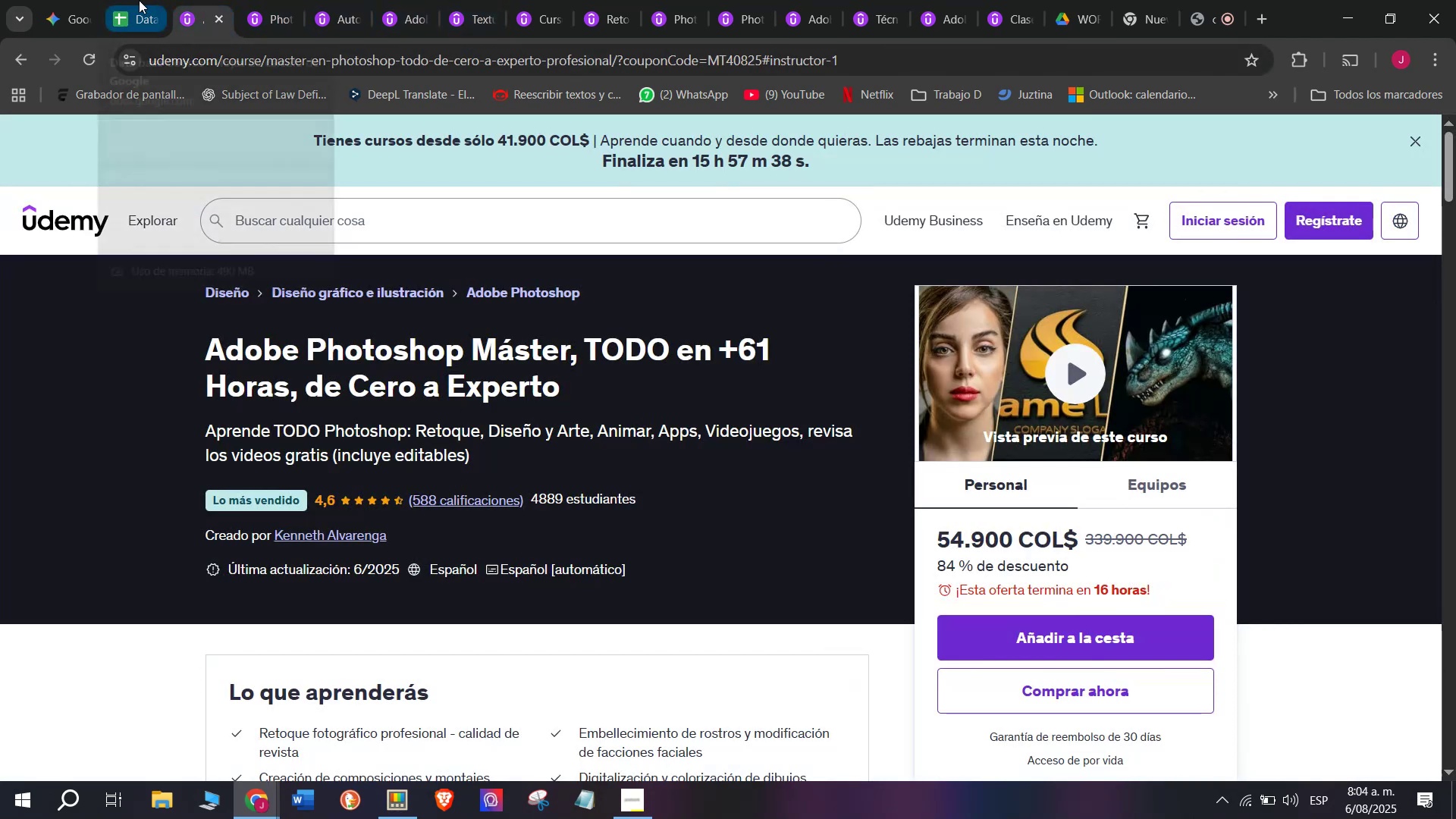 
left_click([139, 0])
 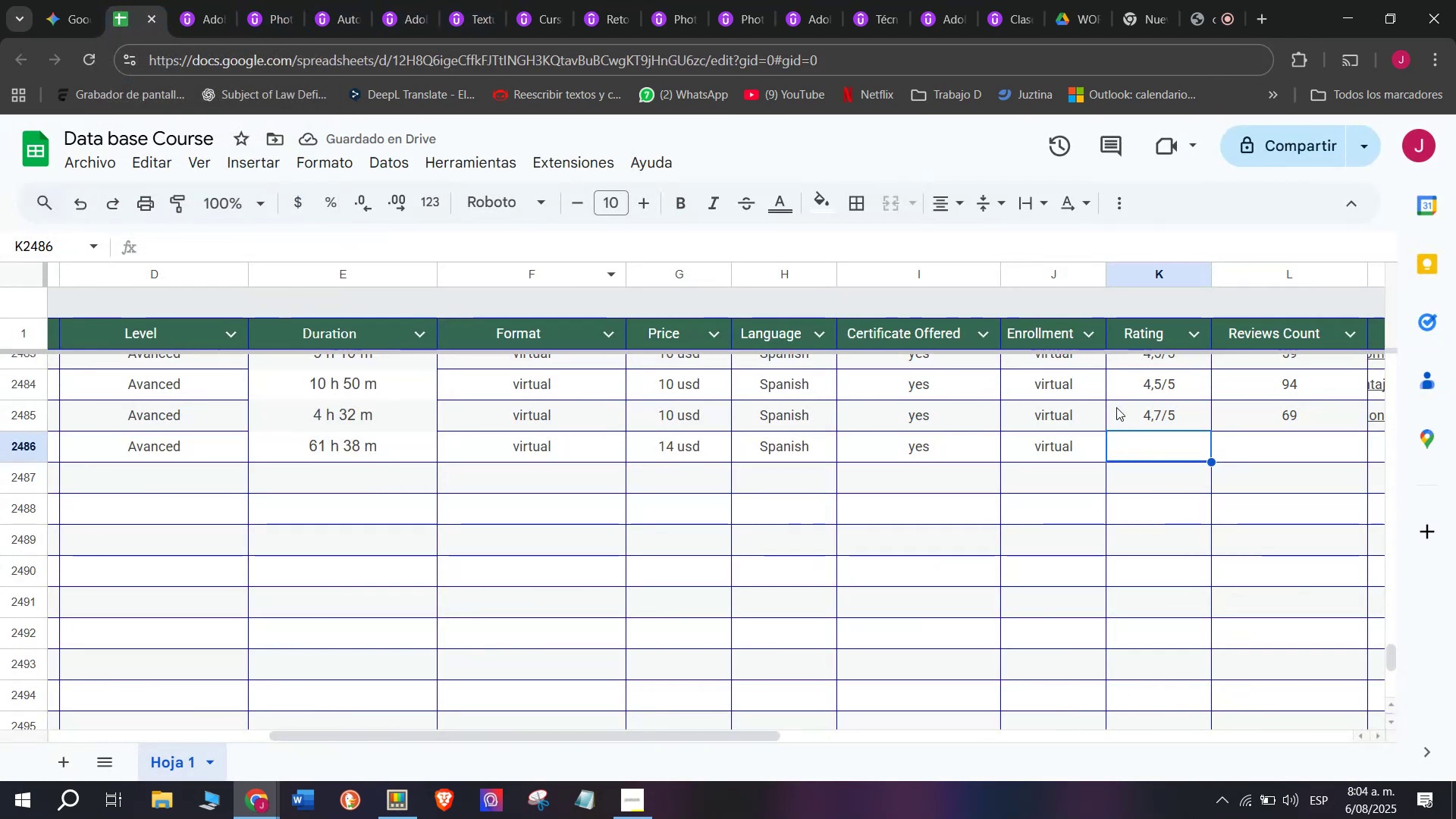 
left_click([1137, 418])
 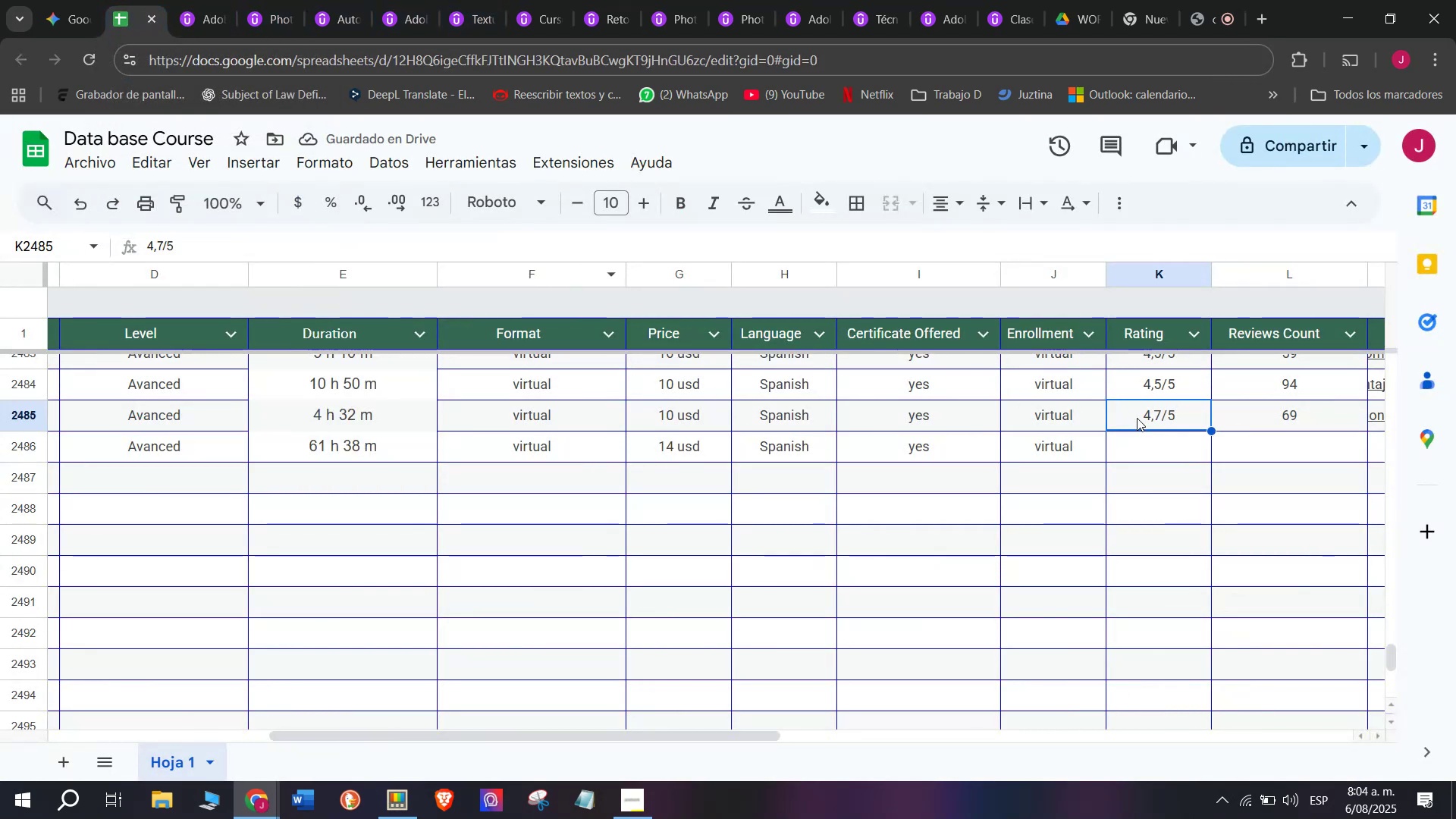 
key(Break)
 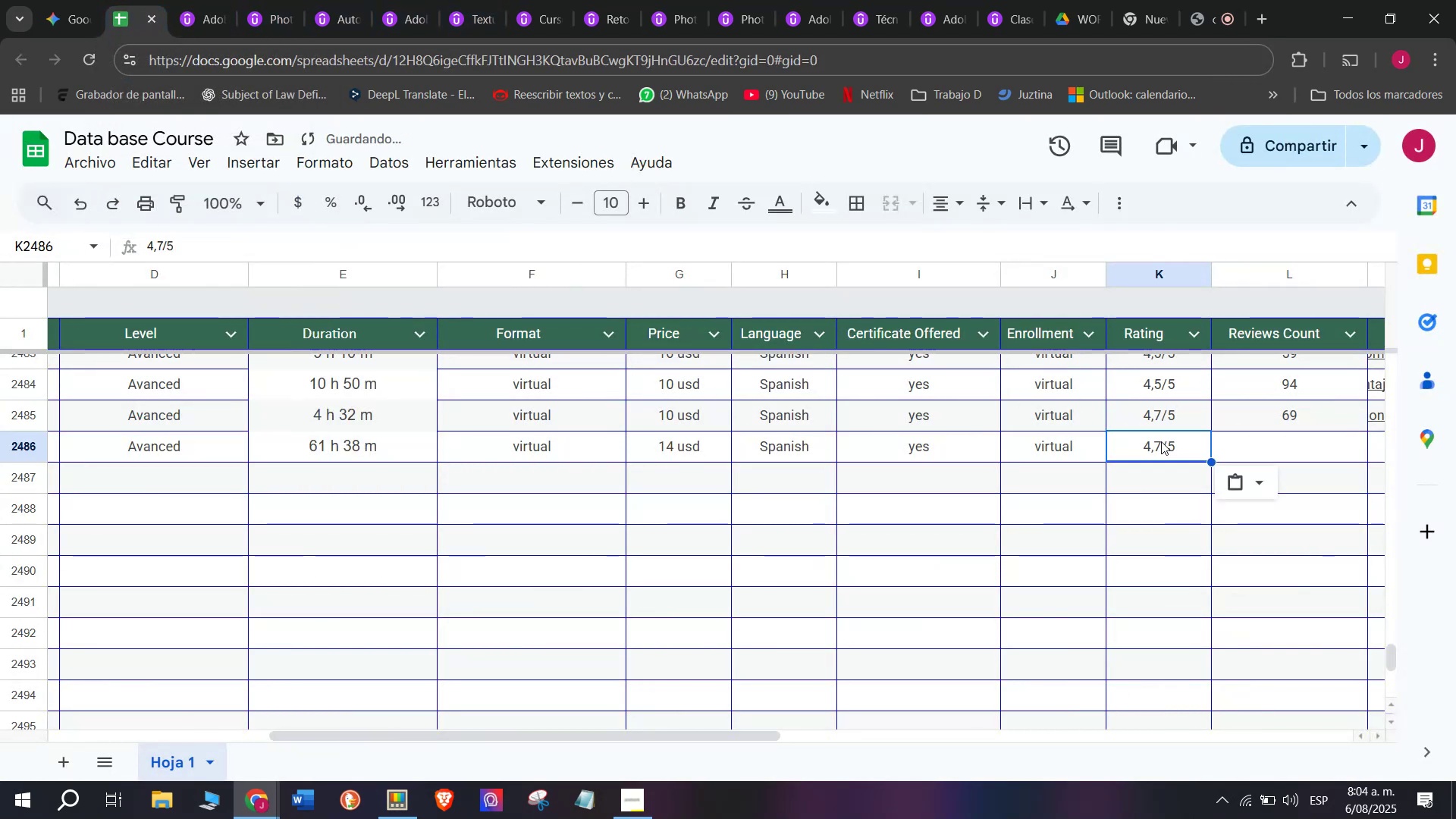 
key(Control+ControlLeft)
 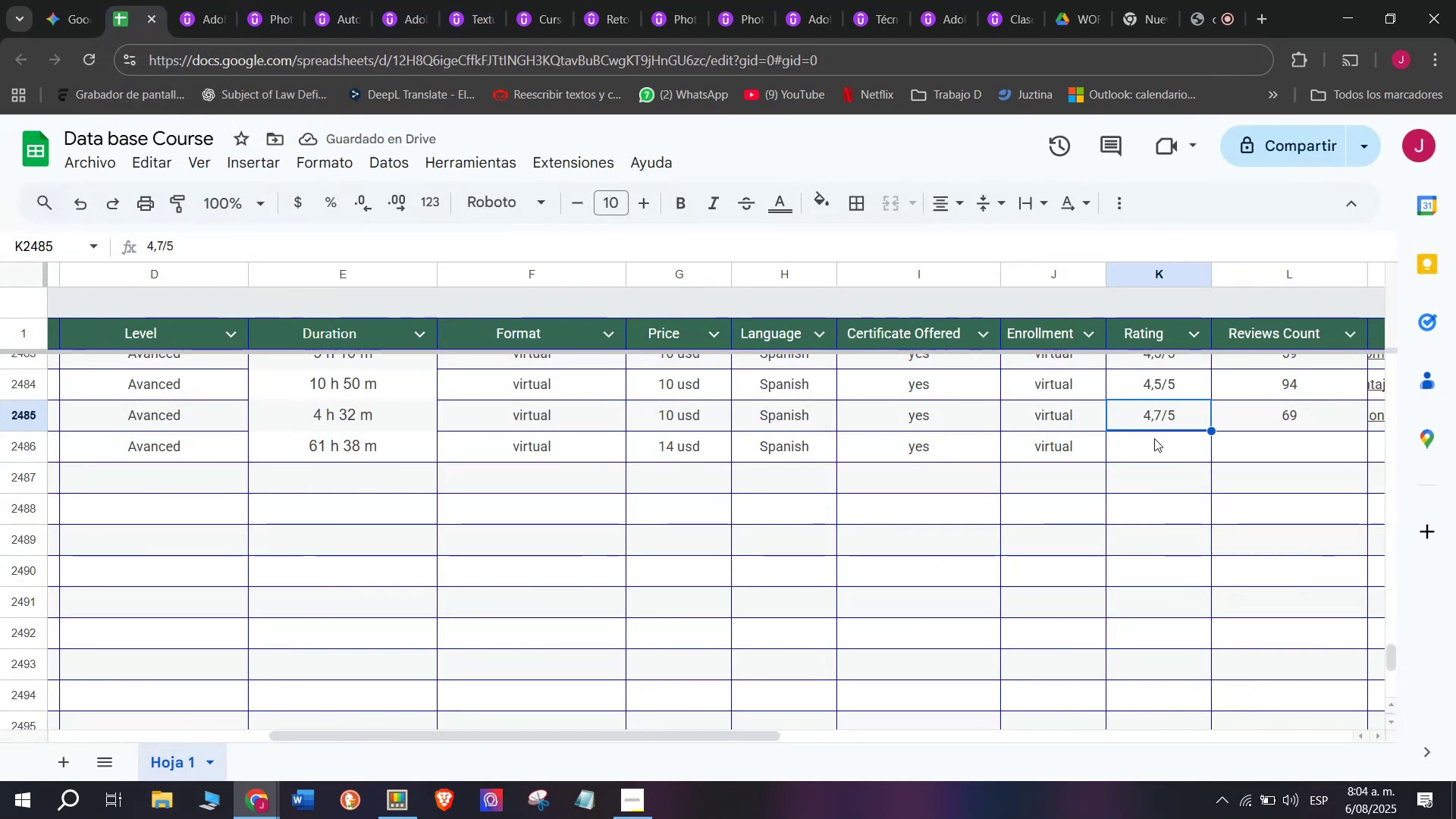 
key(Control+C)
 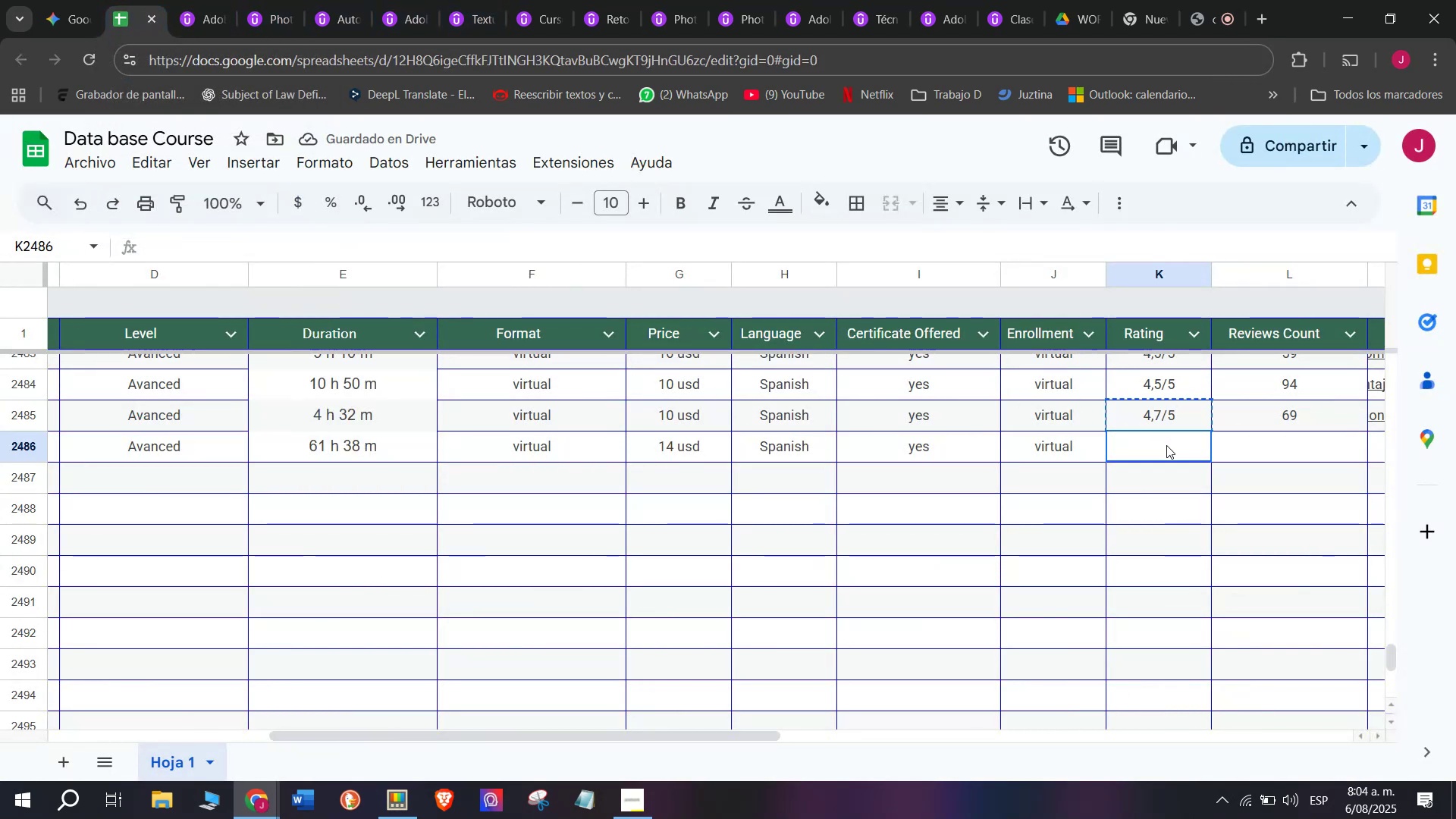 
double_click([1166, 445])
 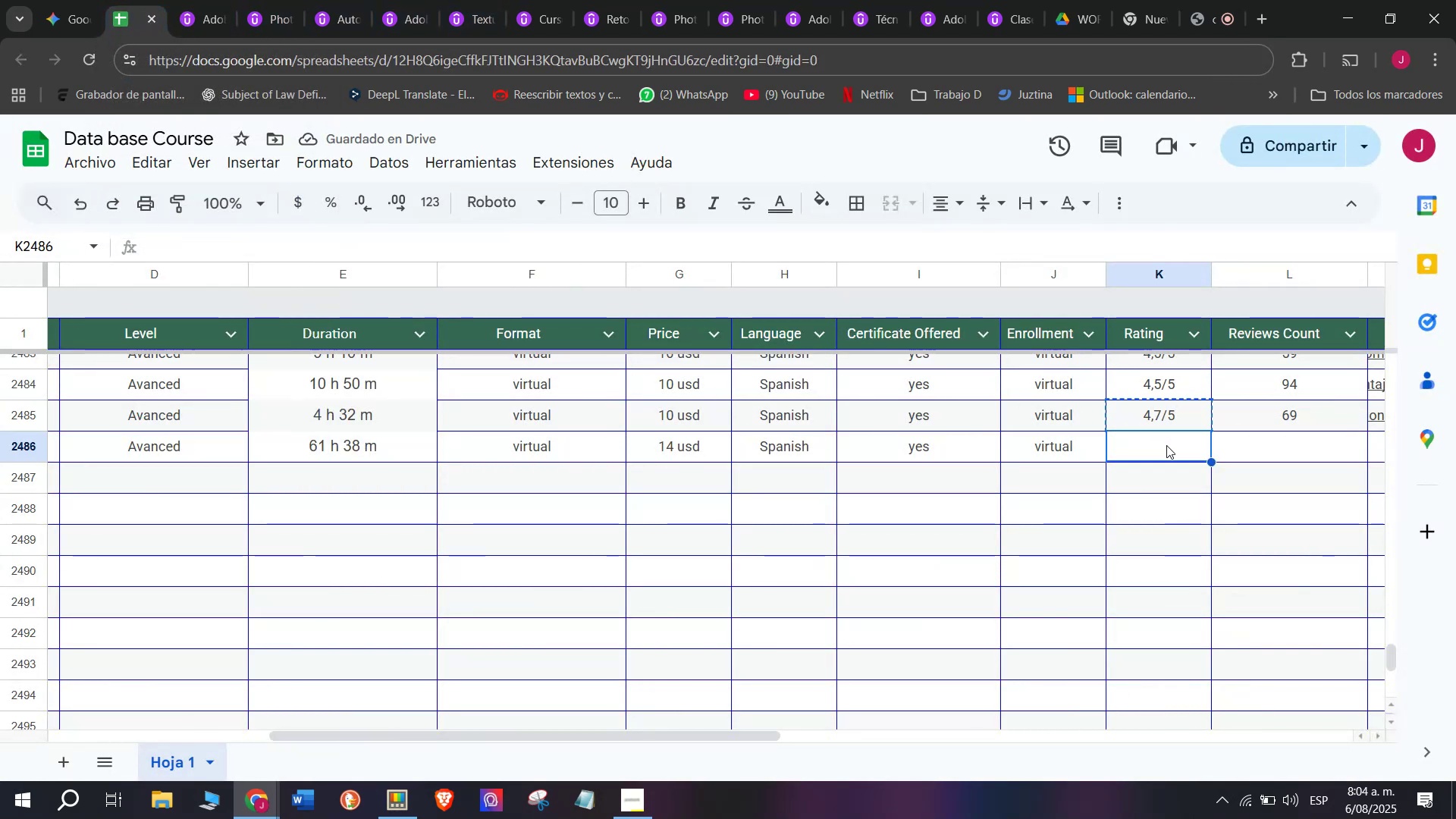 
key(Control+ControlLeft)
 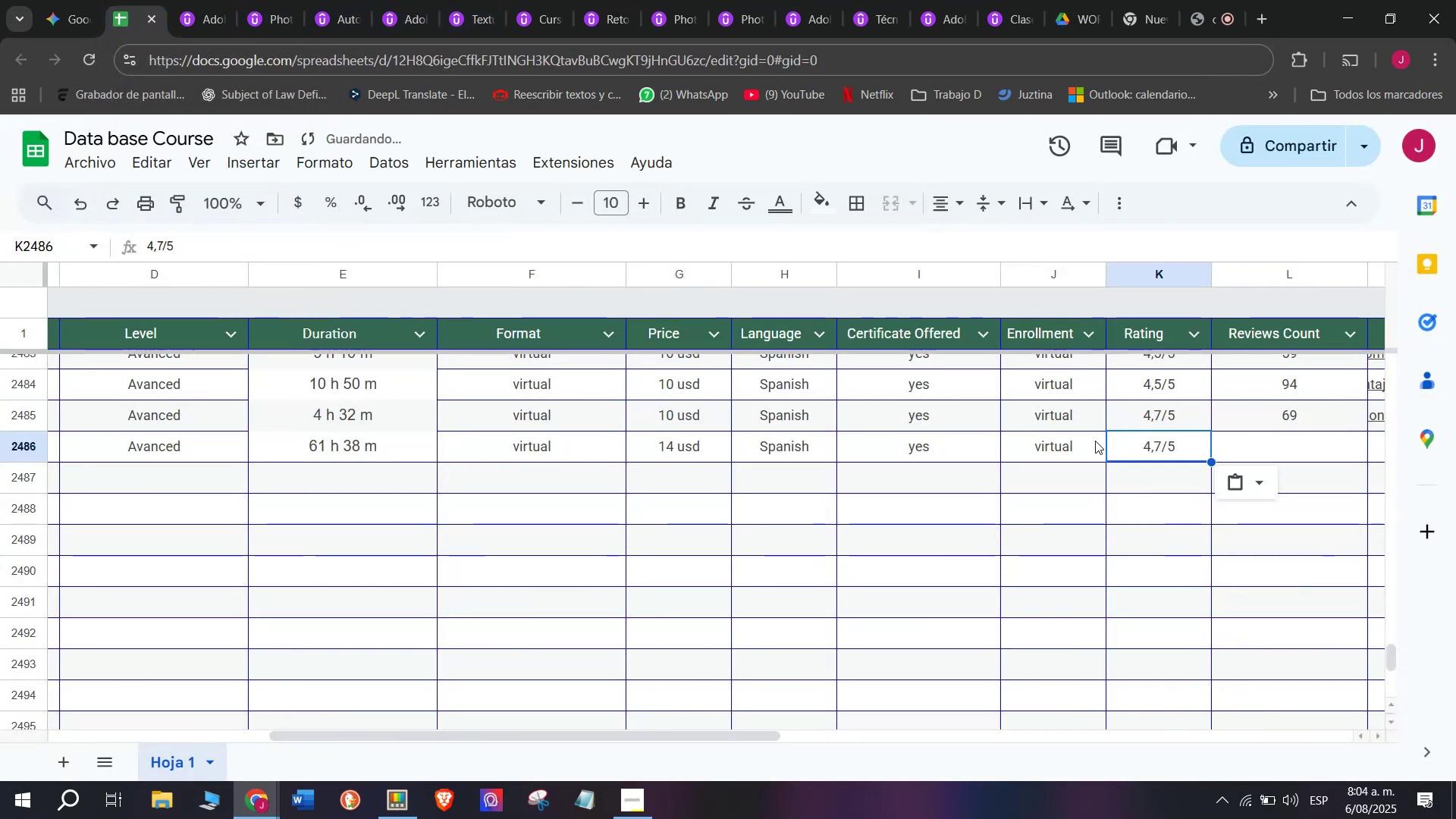 
key(Z)
 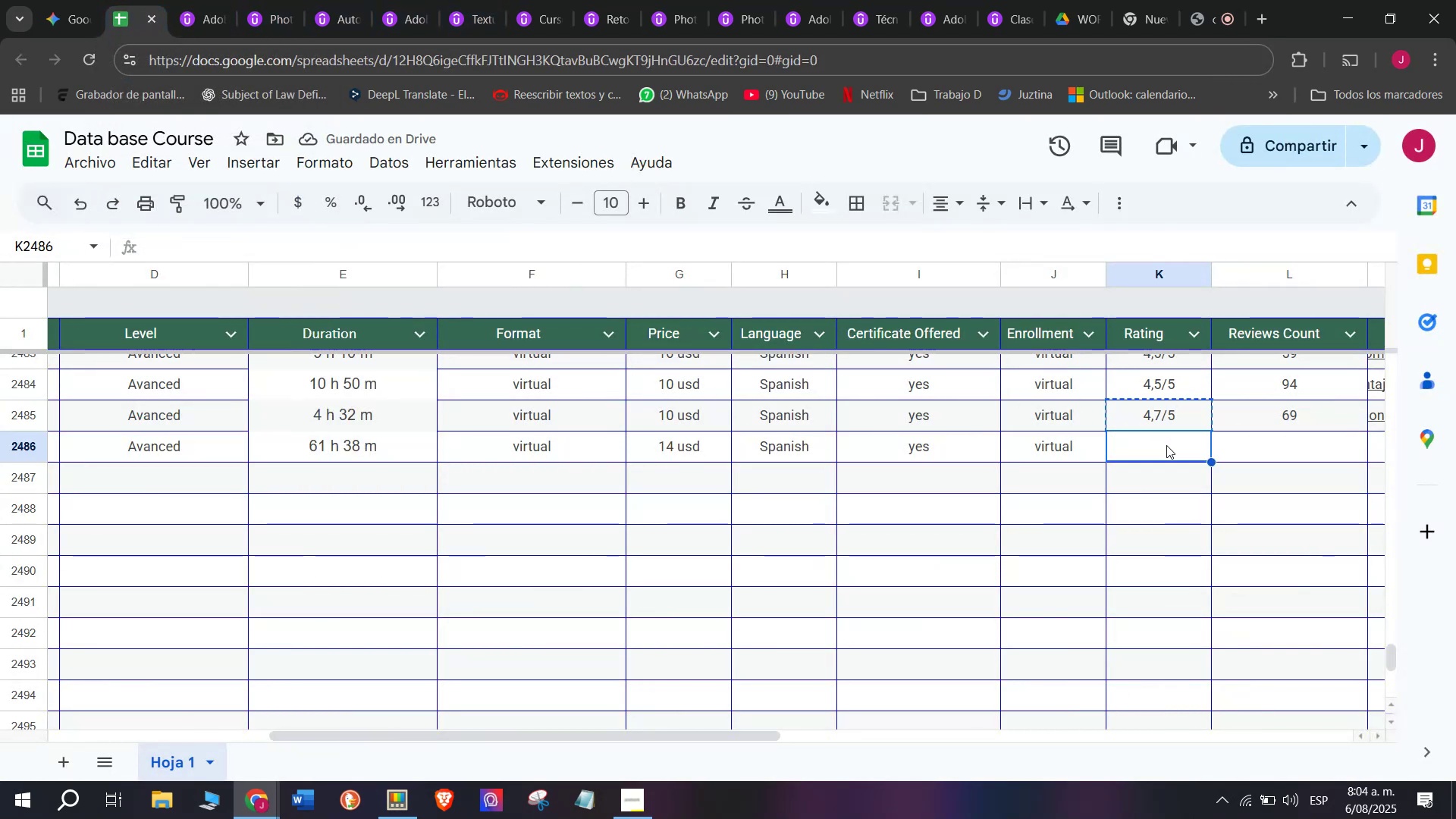 
key(Control+V)
 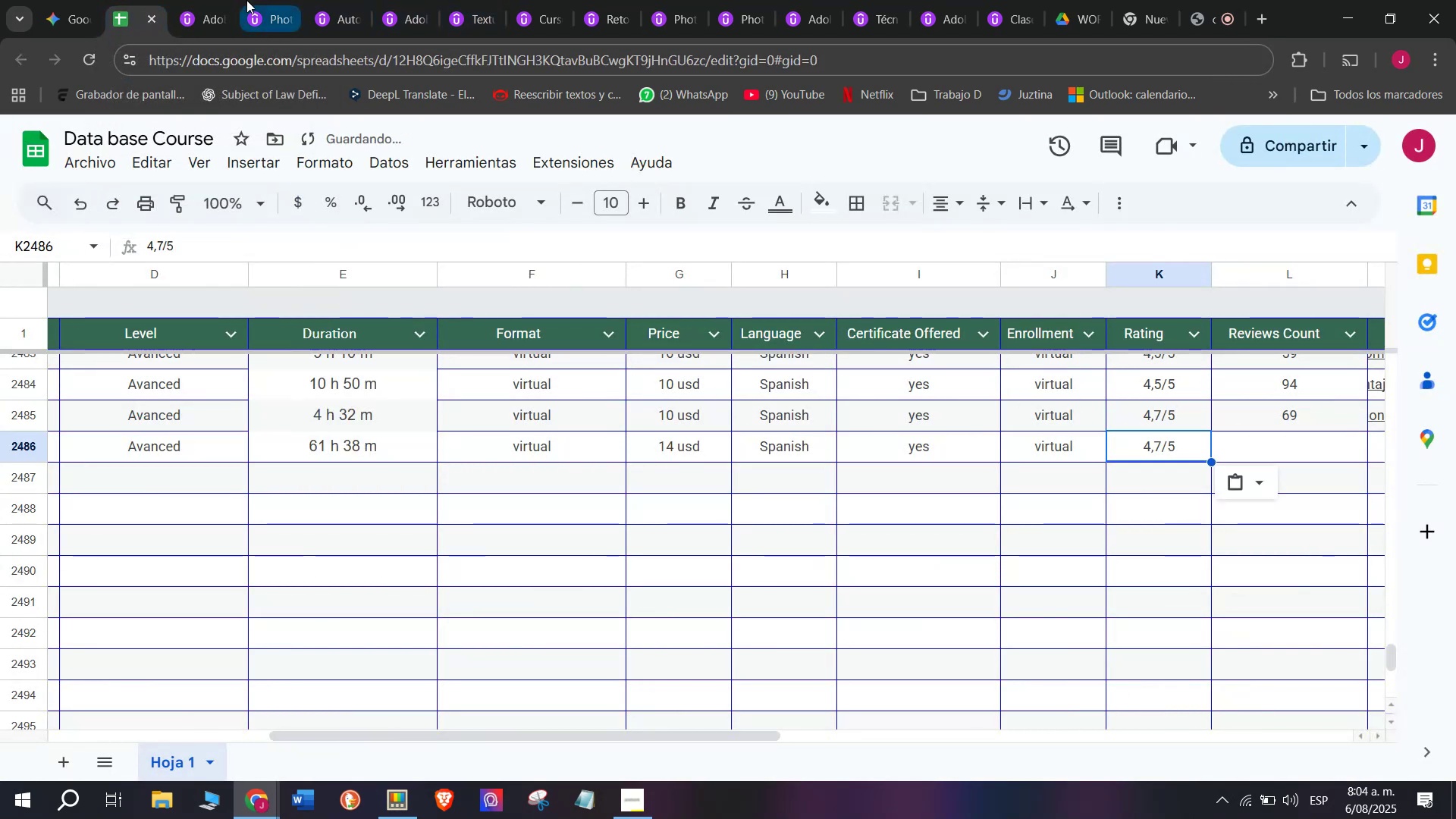 
left_click([171, 0])
 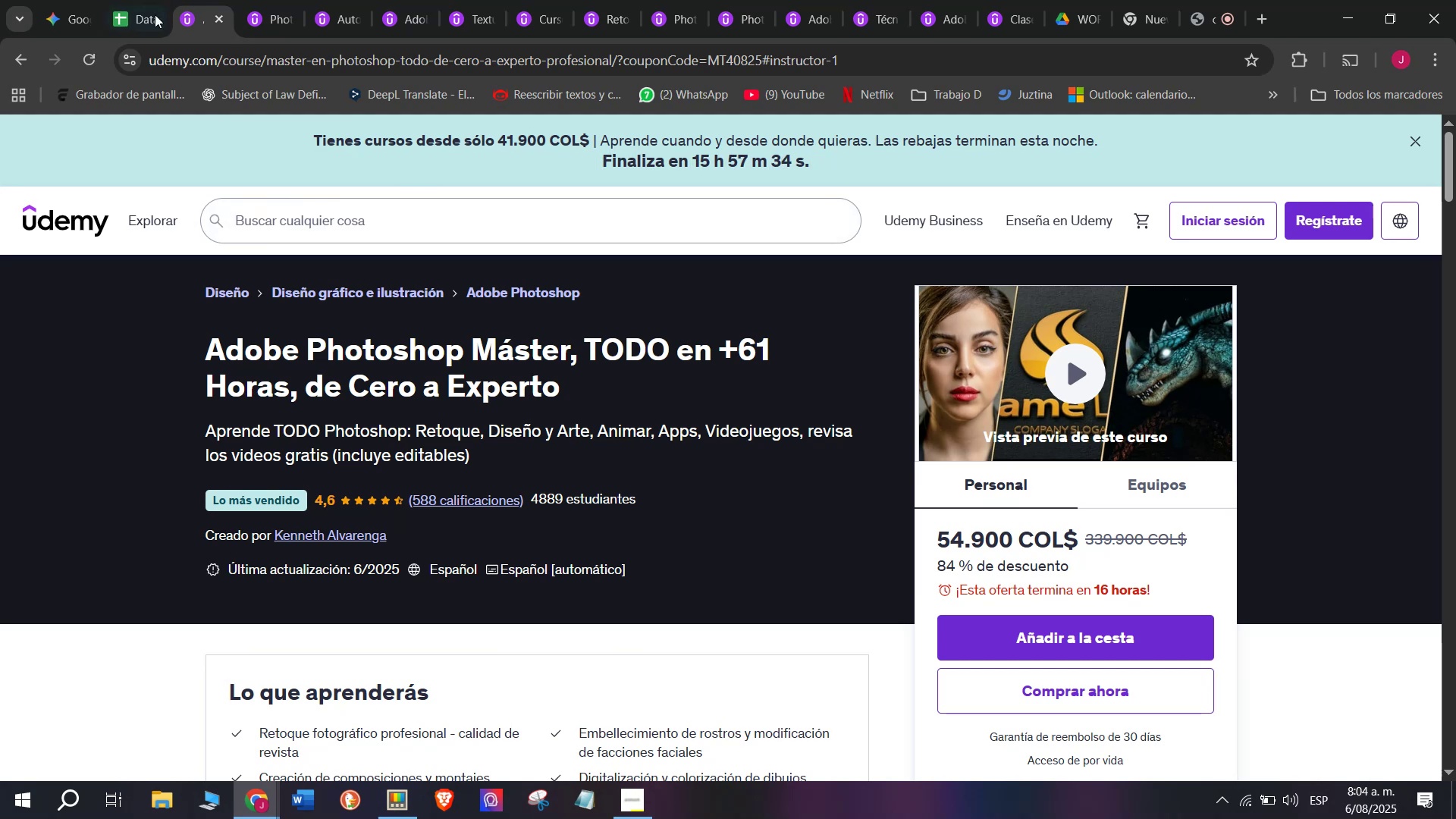 
left_click([121, 0])
 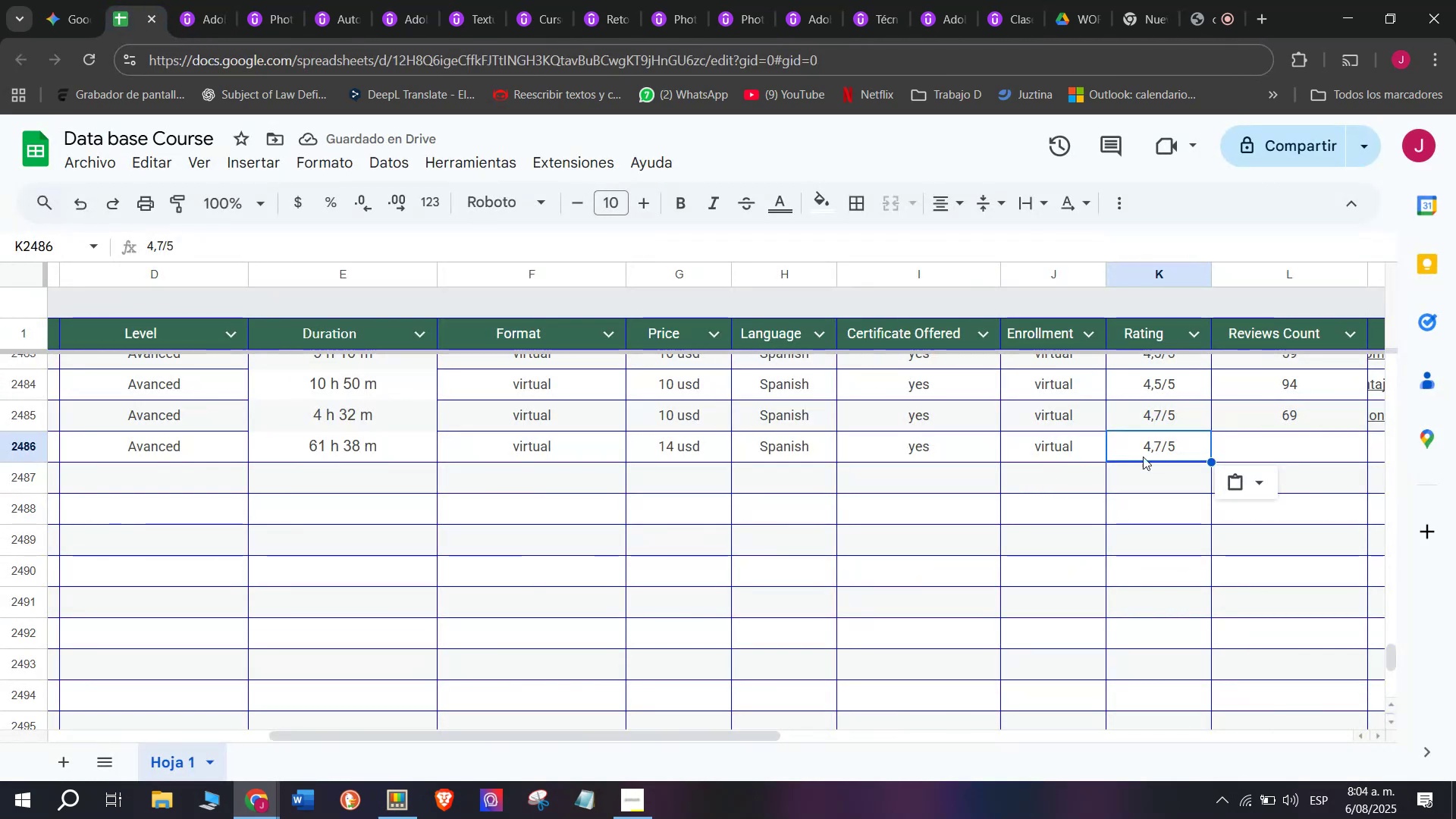 
left_click([1162, 447])
 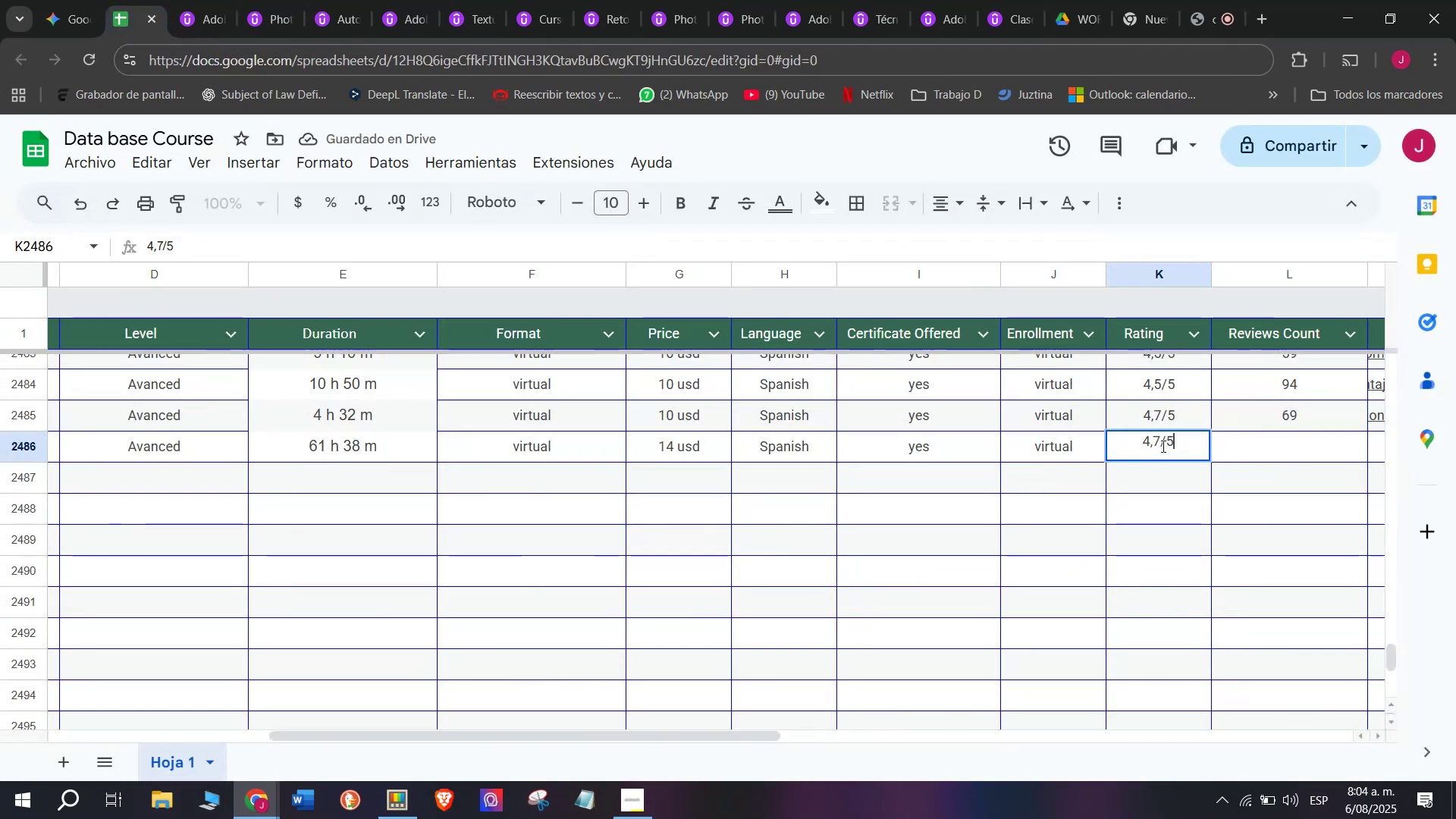 
left_click([1162, 444])
 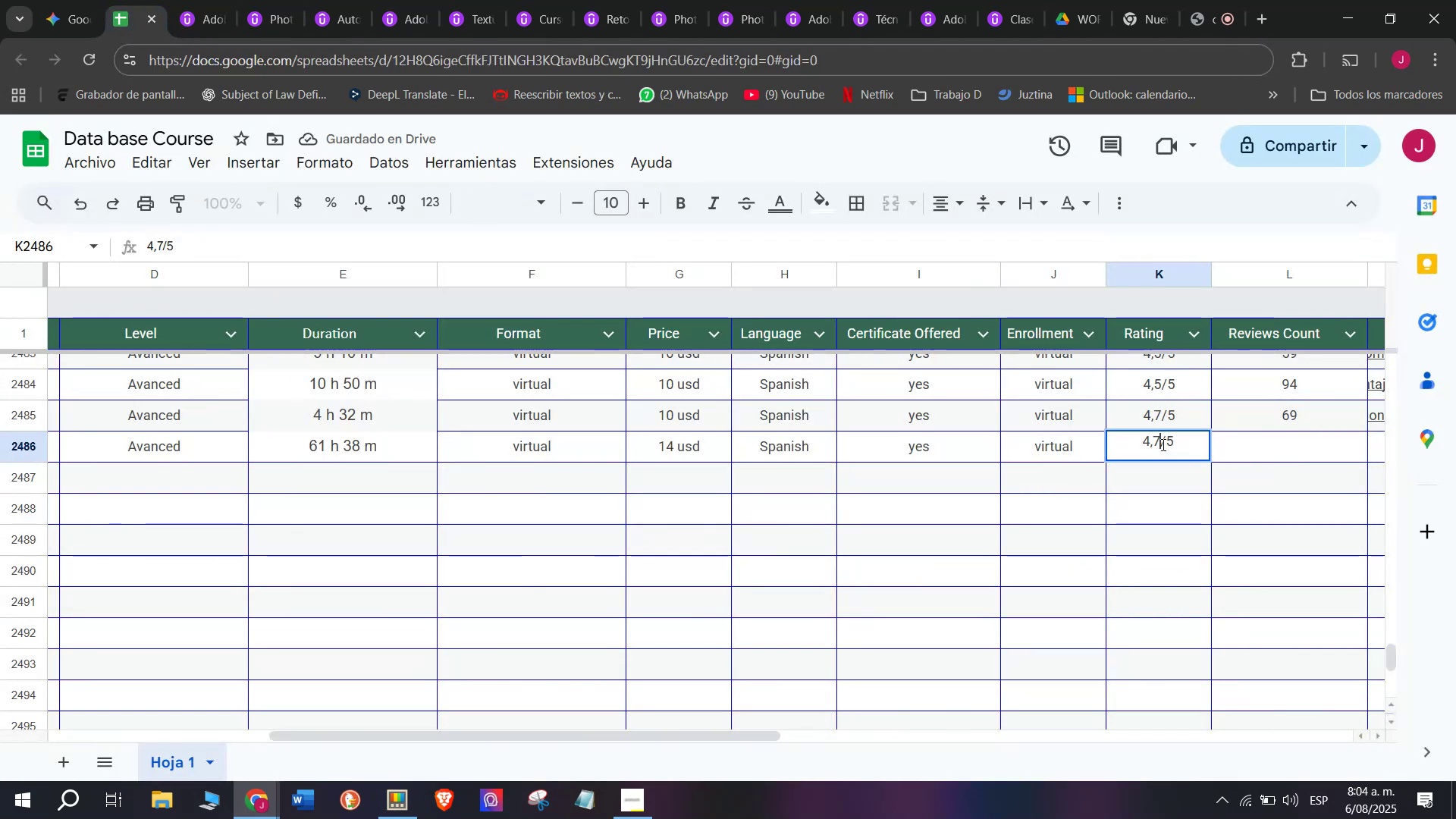 
key(Backspace)
type(q6)
 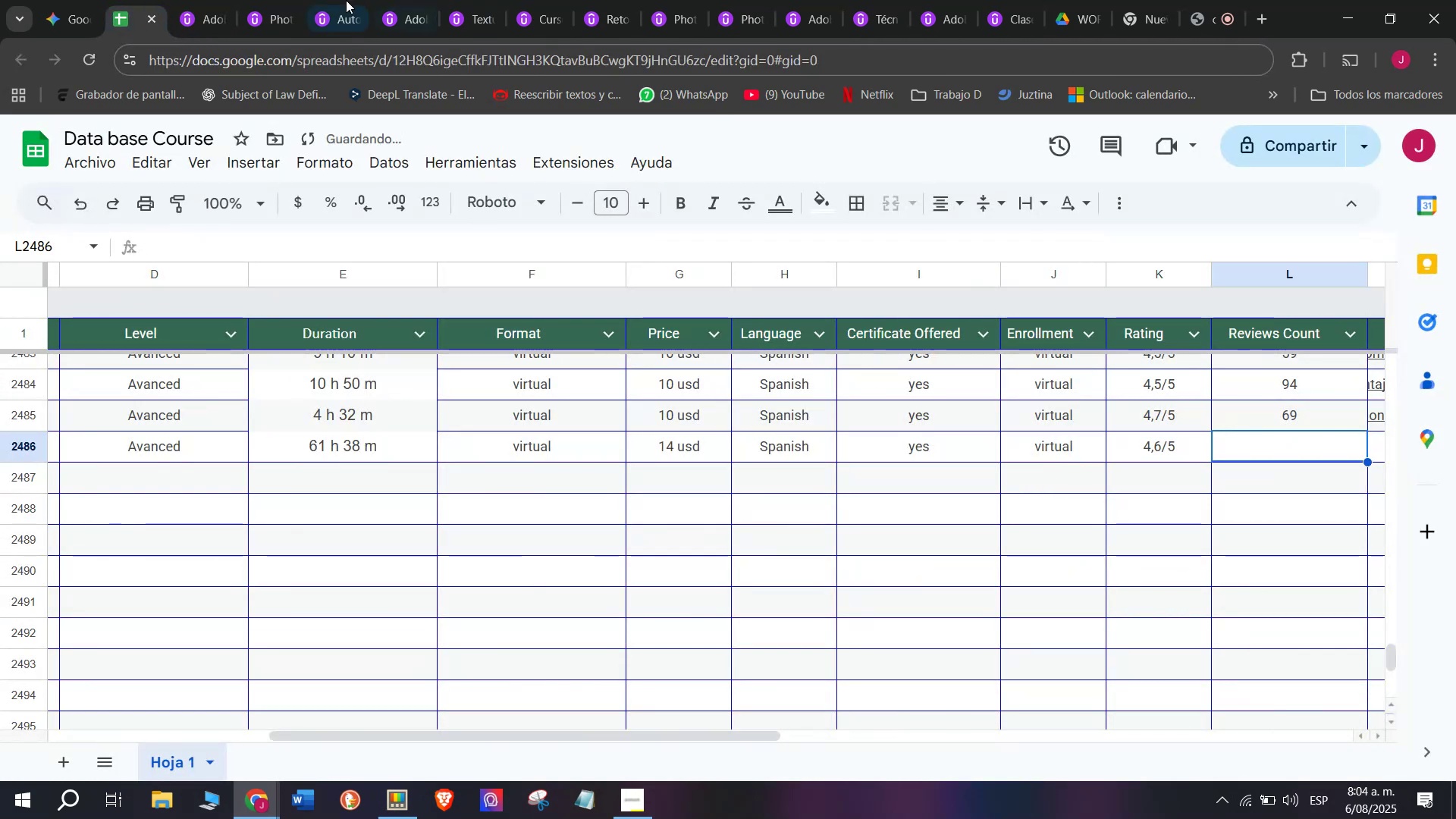 
left_click([225, 0])
 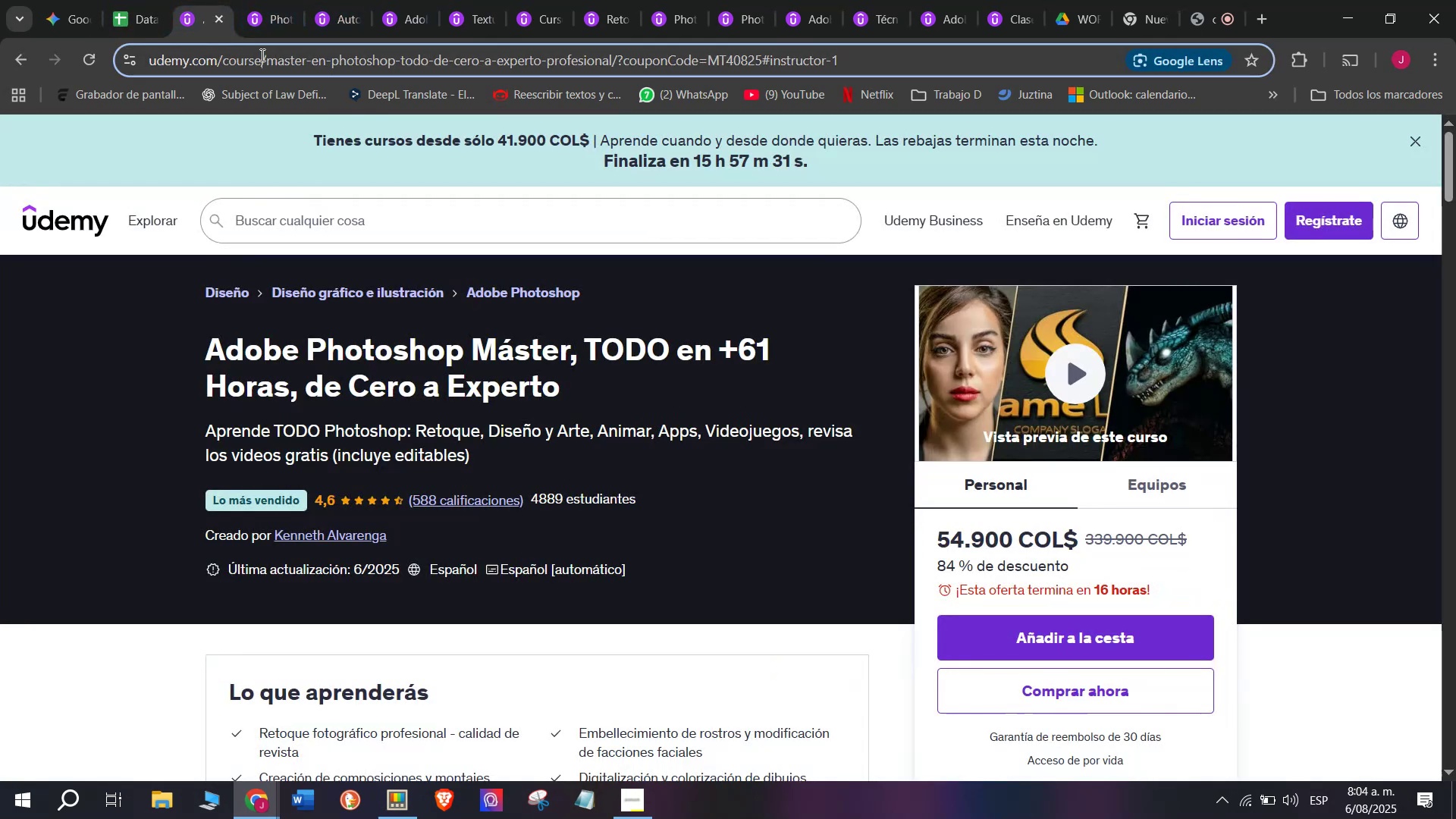 
triple_click([261, 55])
 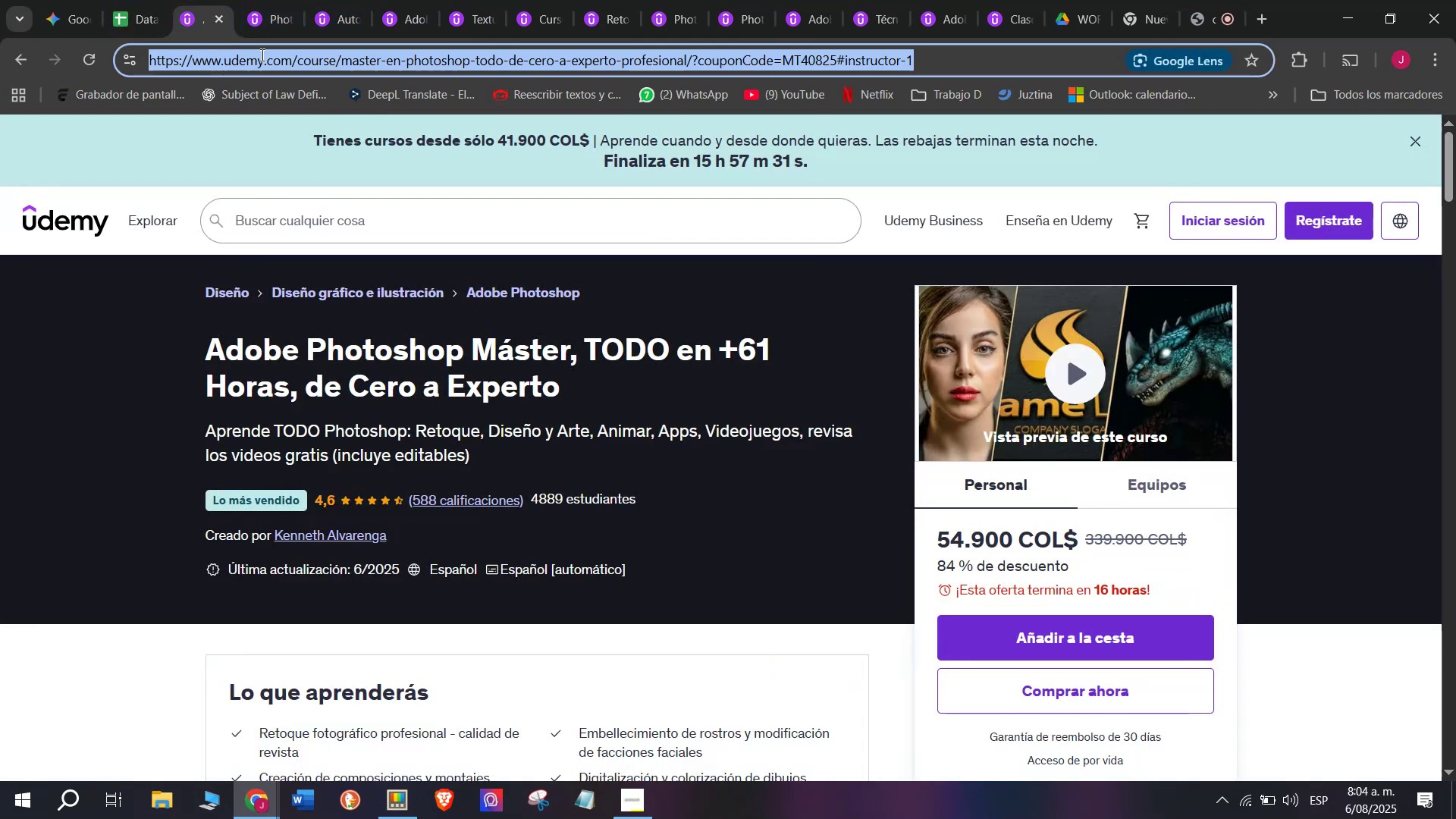 
triple_click([261, 55])
 